 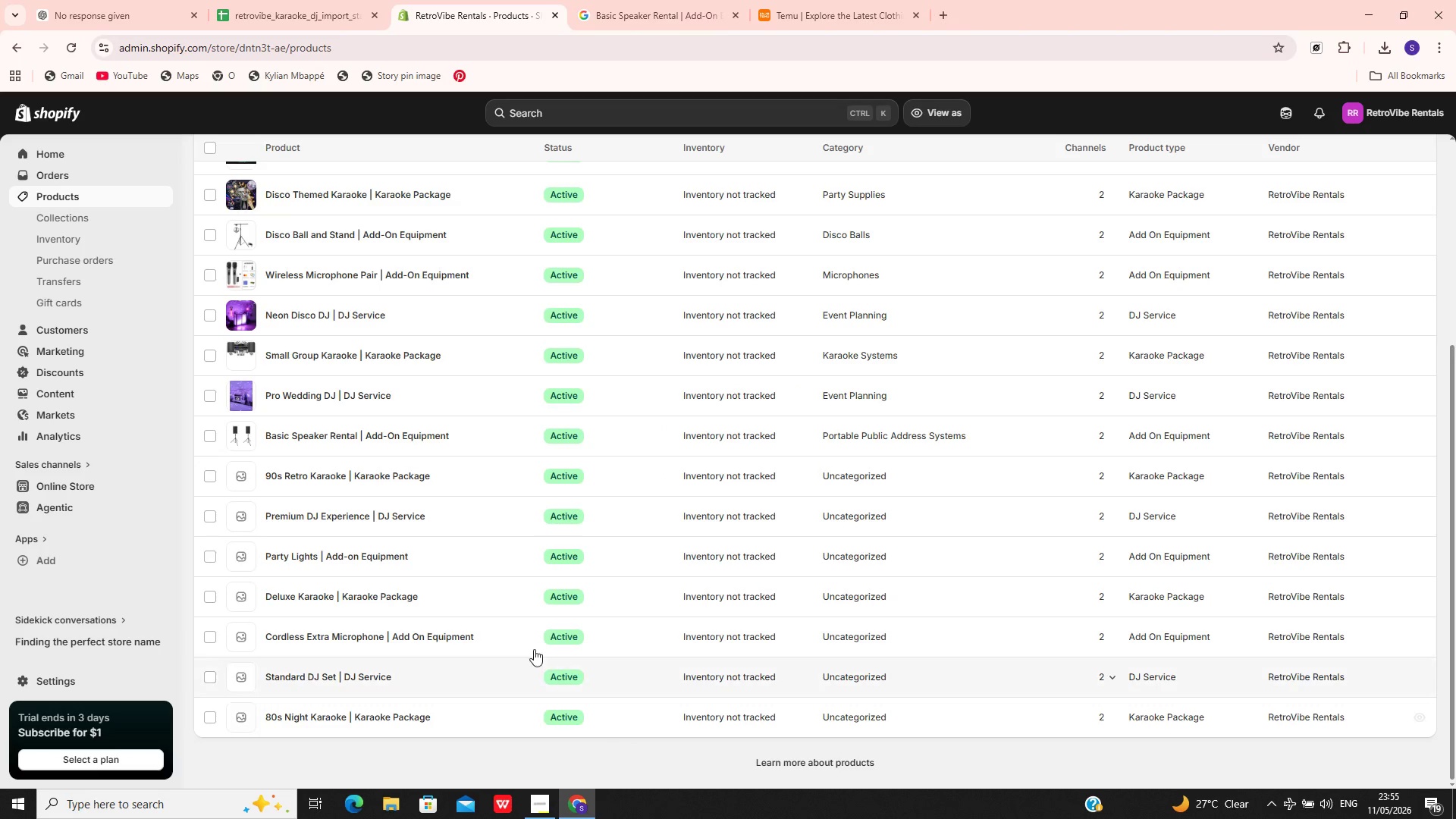 
left_click([477, 466])
 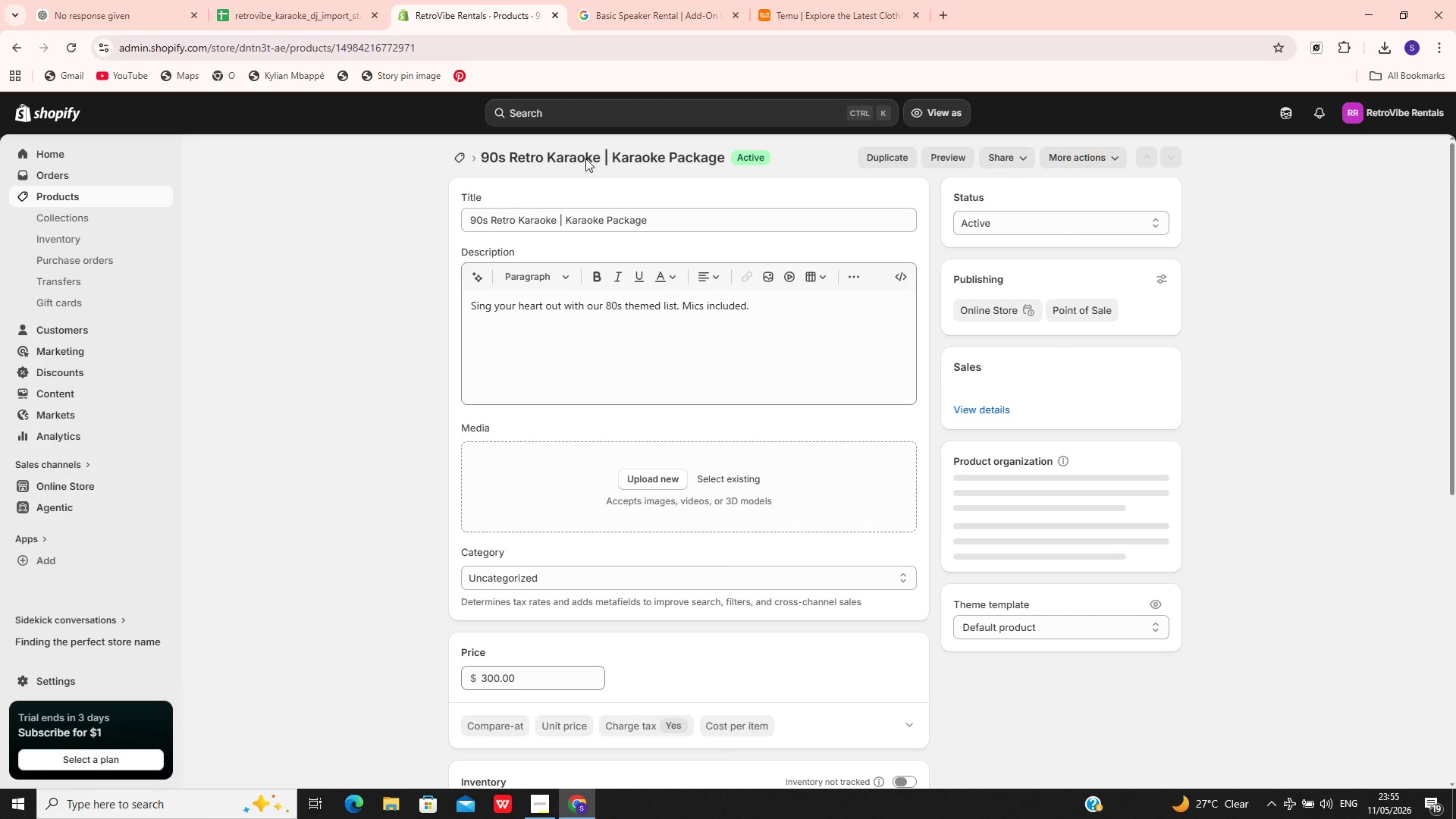 
wait(5.25)
 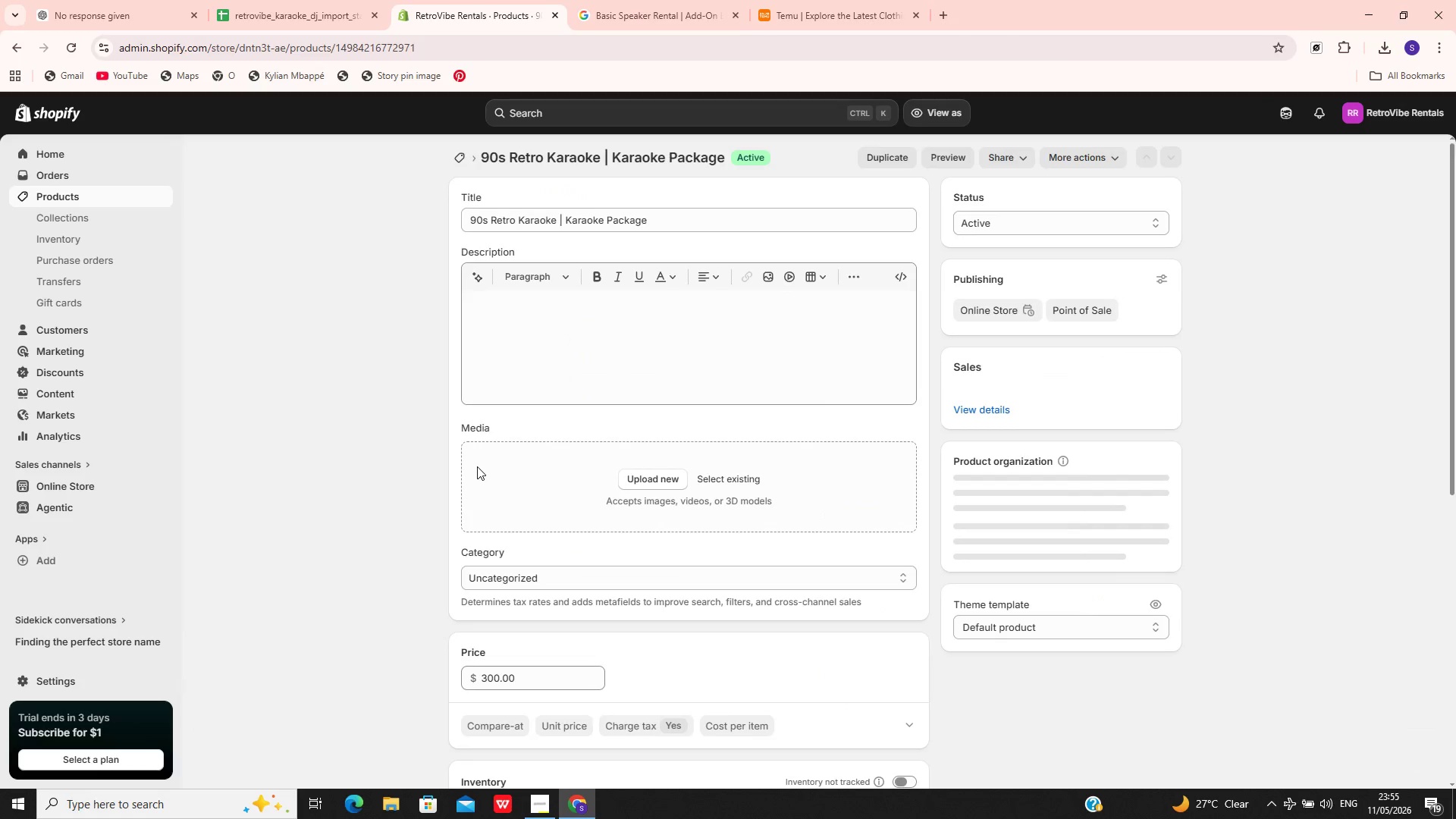 
left_click([655, 223])
 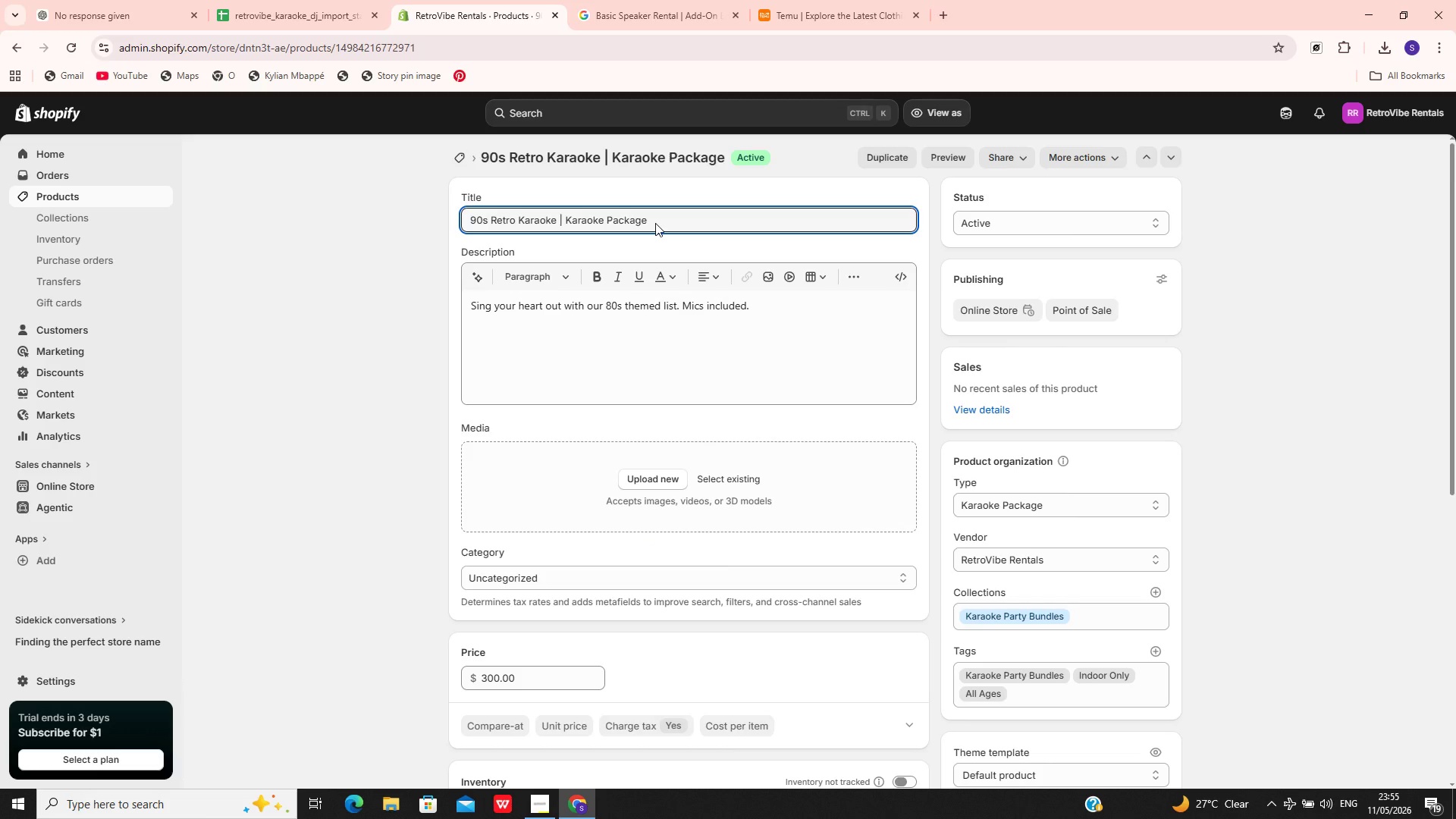 
wait(7.09)
 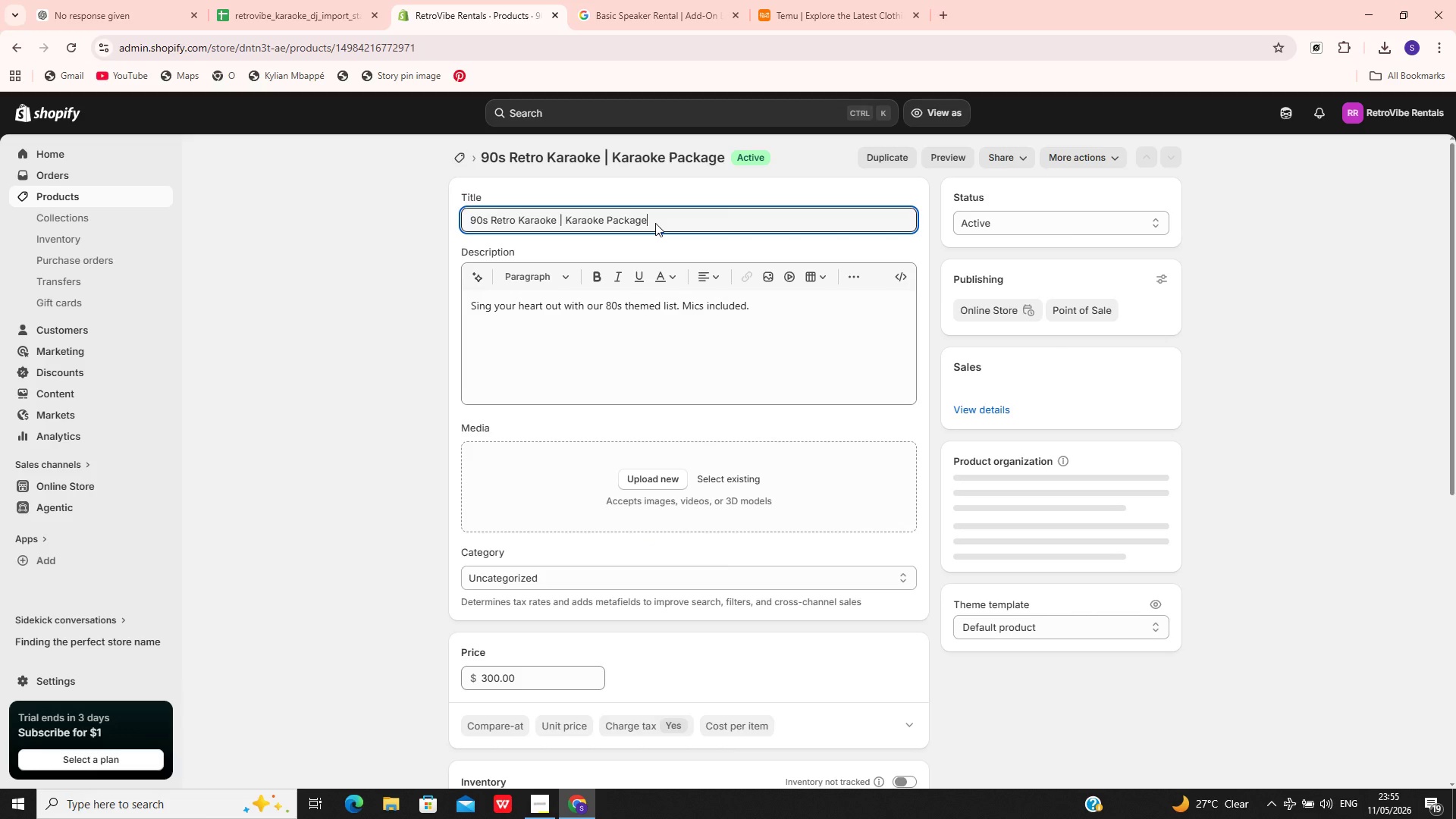 
key(Control+A)
 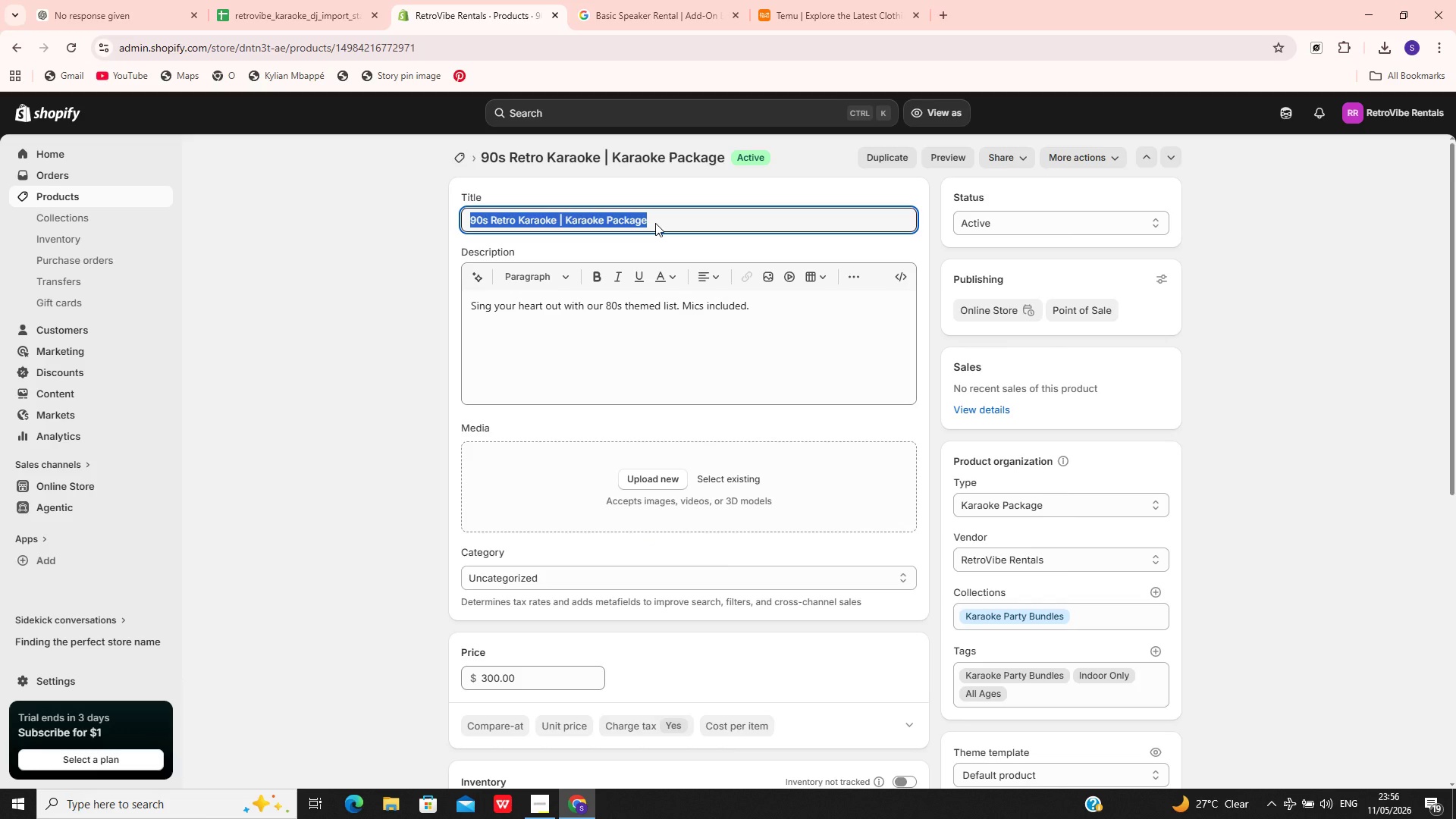 
key(Control+C)
 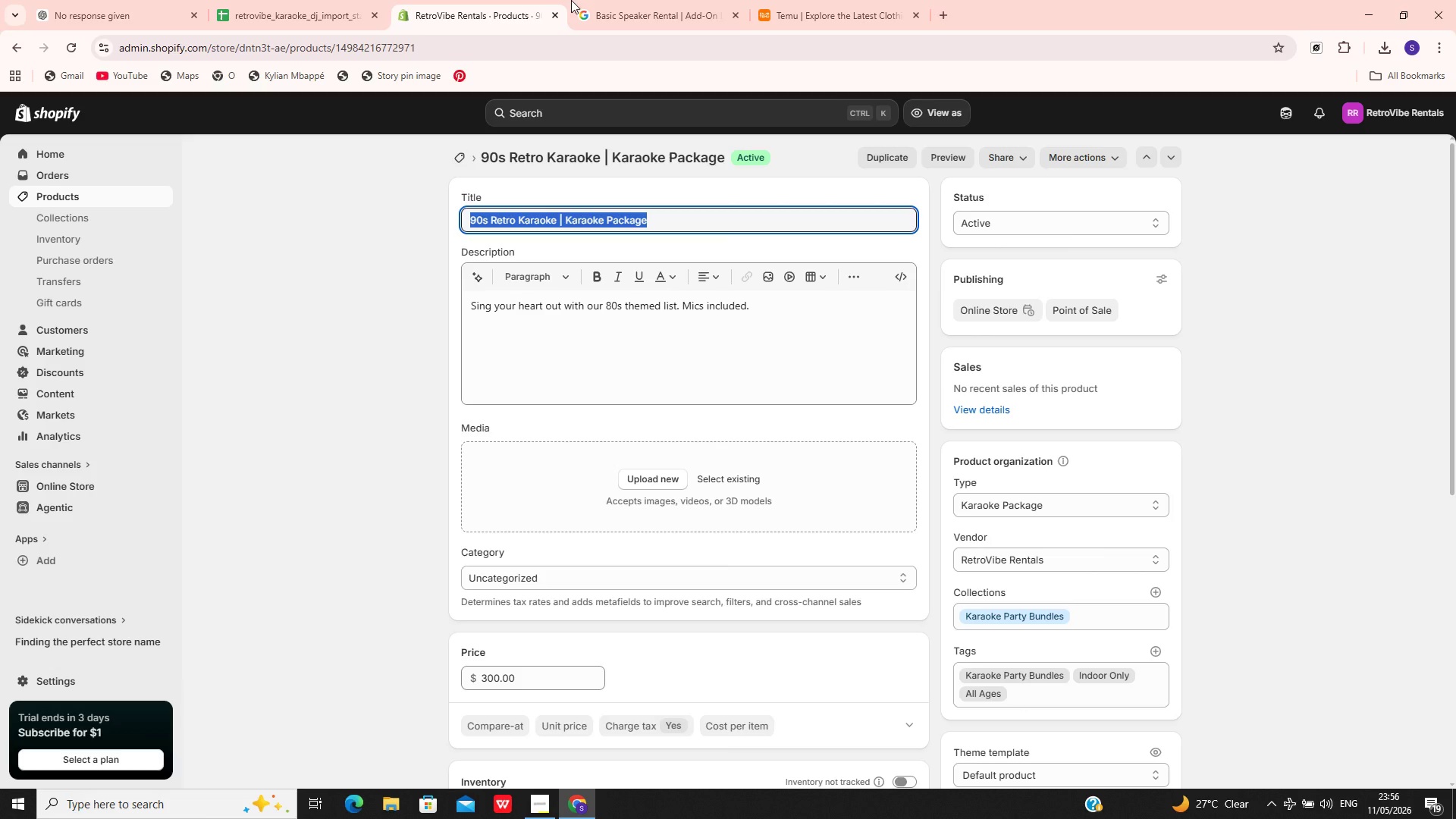 
left_click([667, 0])
 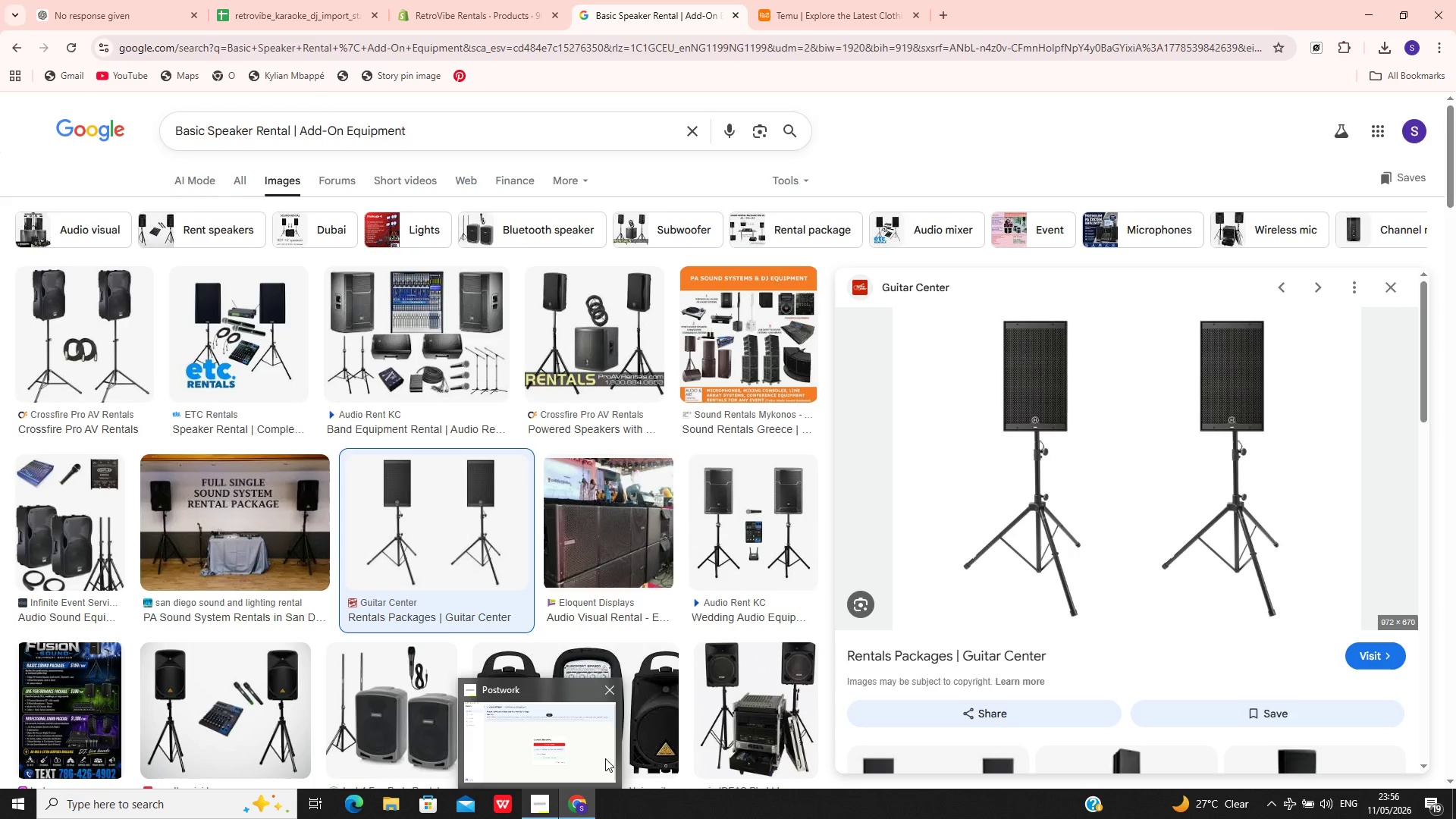 
left_click([459, 477])
 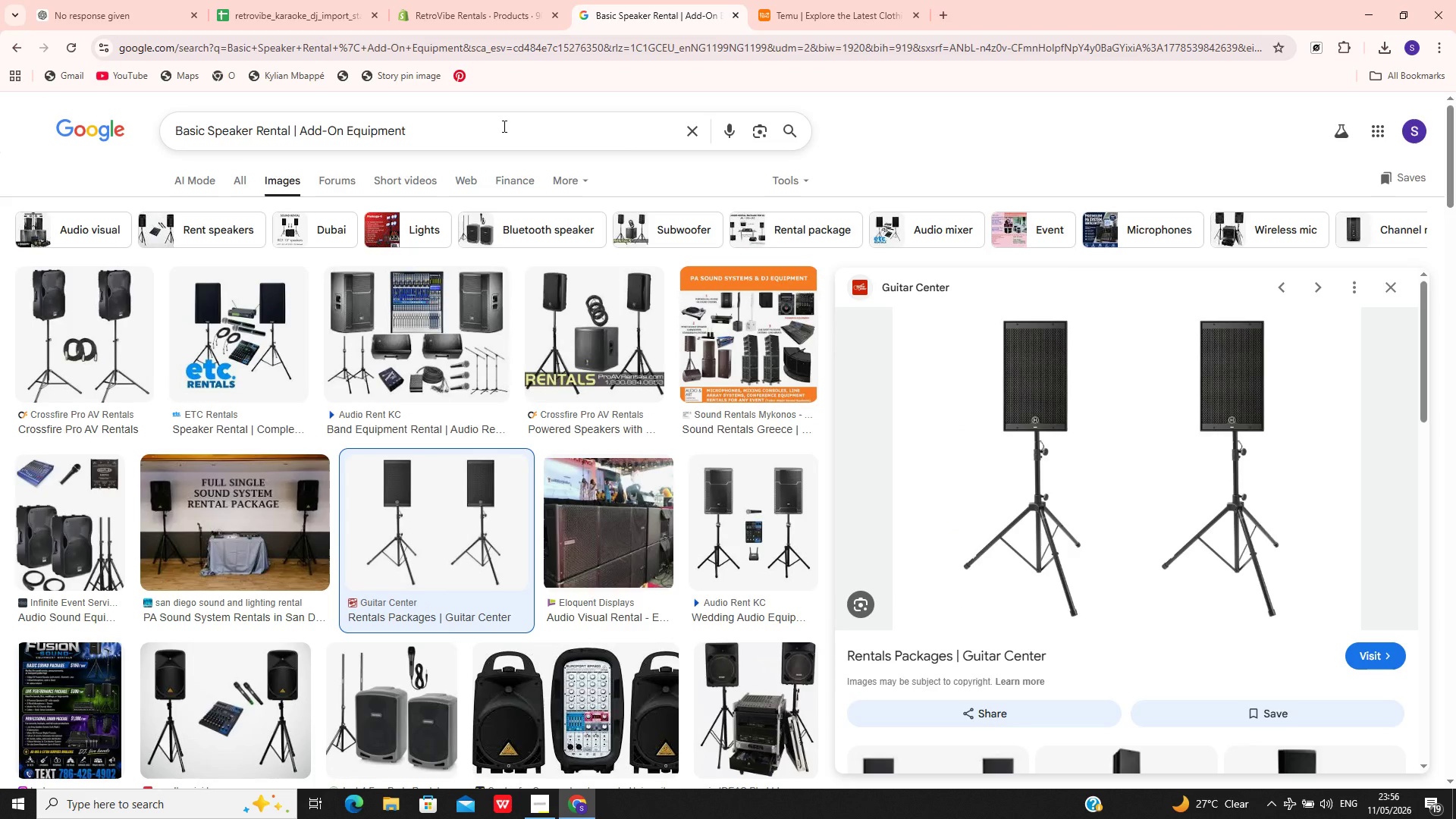 
left_click([503, 126])
 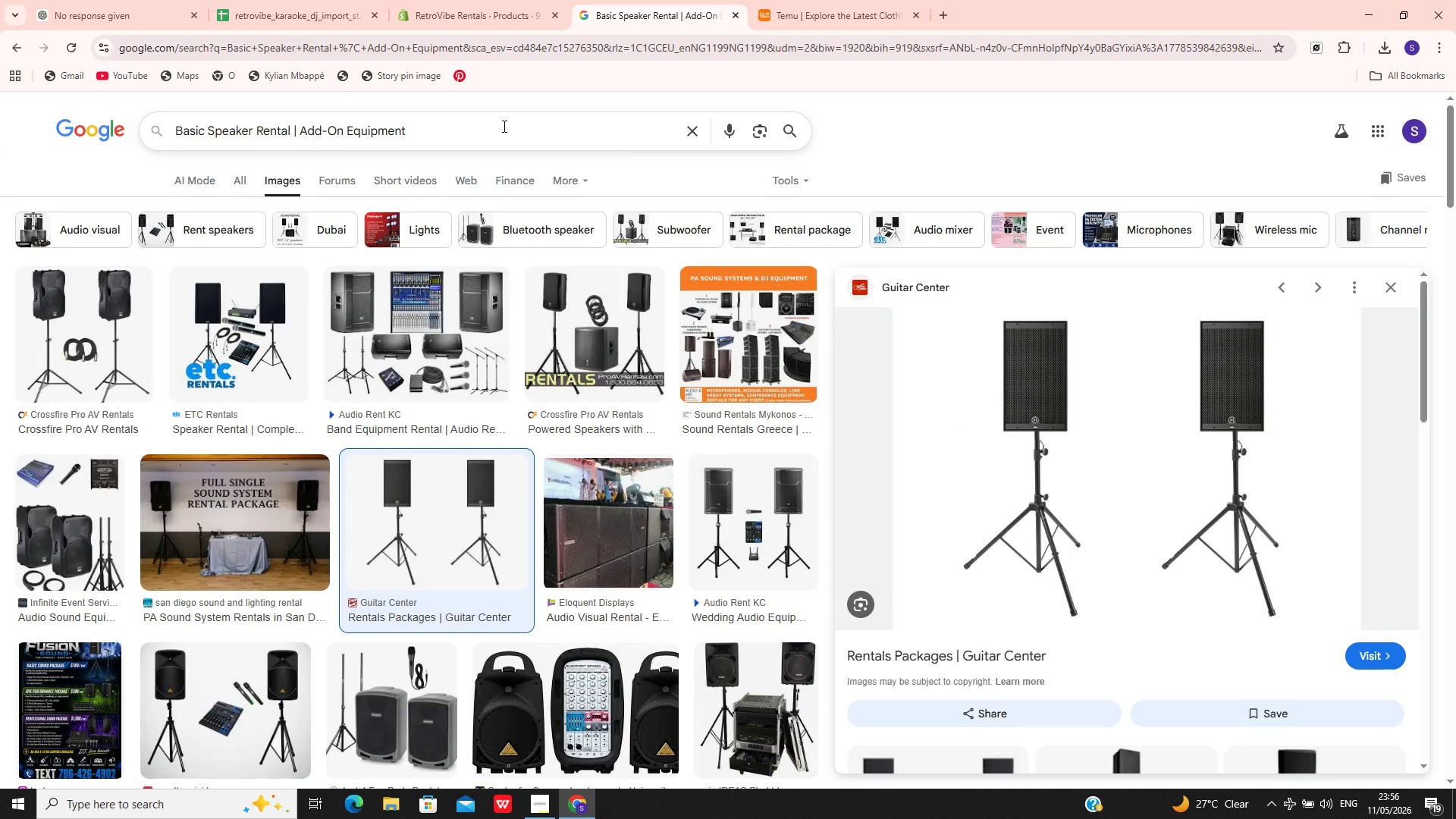 
hold_key(key=A, duration=0.34)
 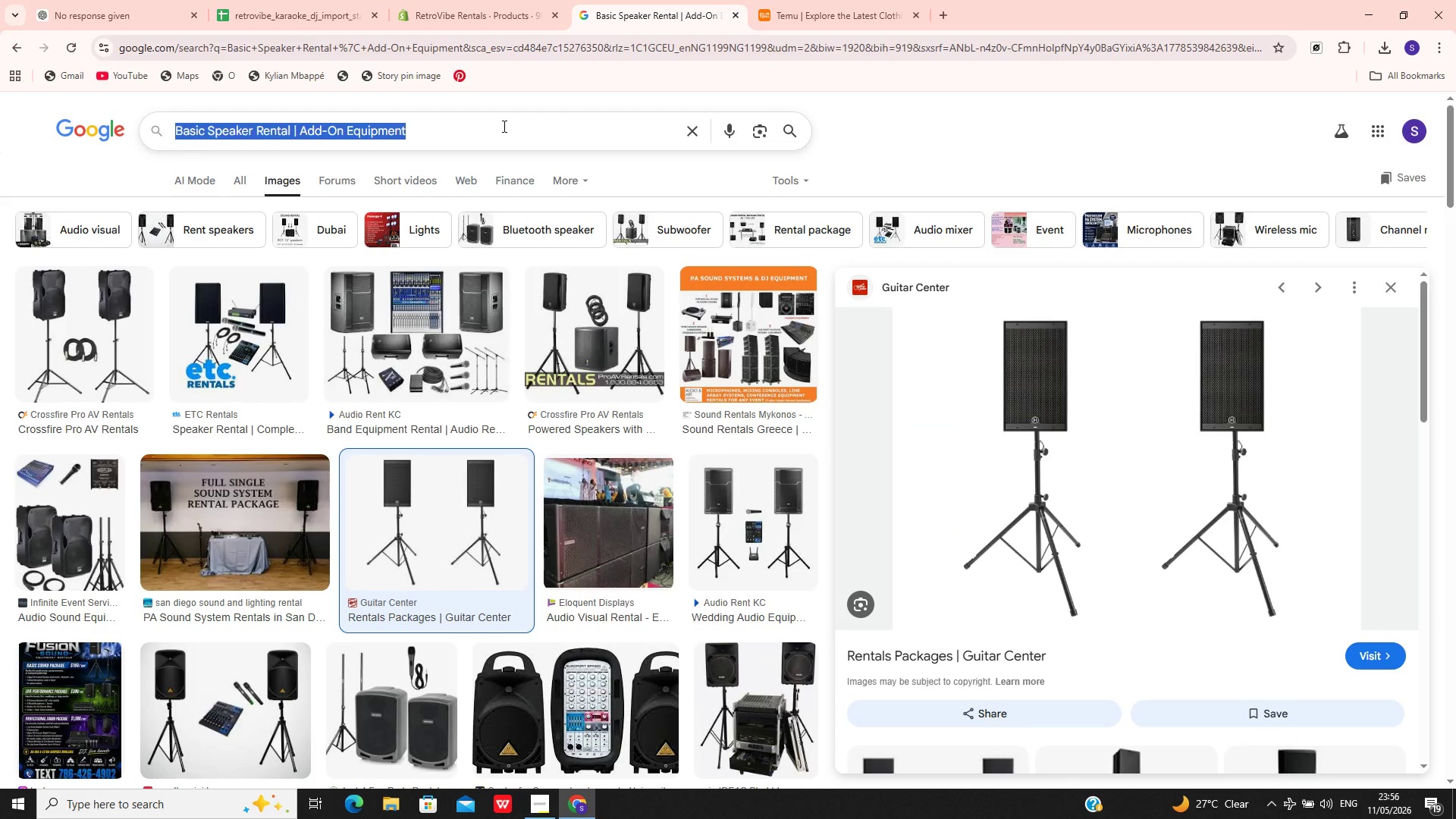 
key(Control+V)
 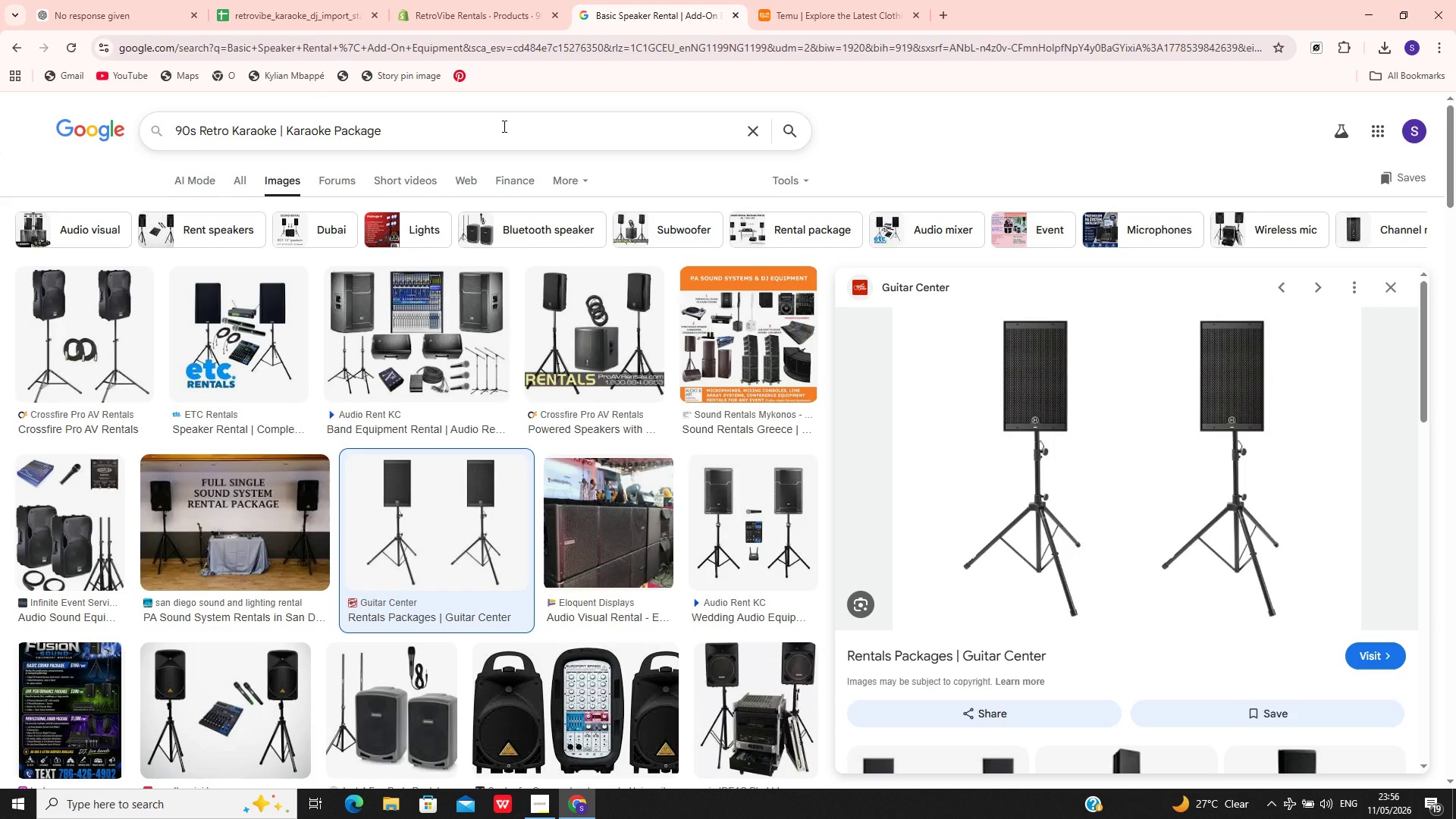 
key(Enter)
 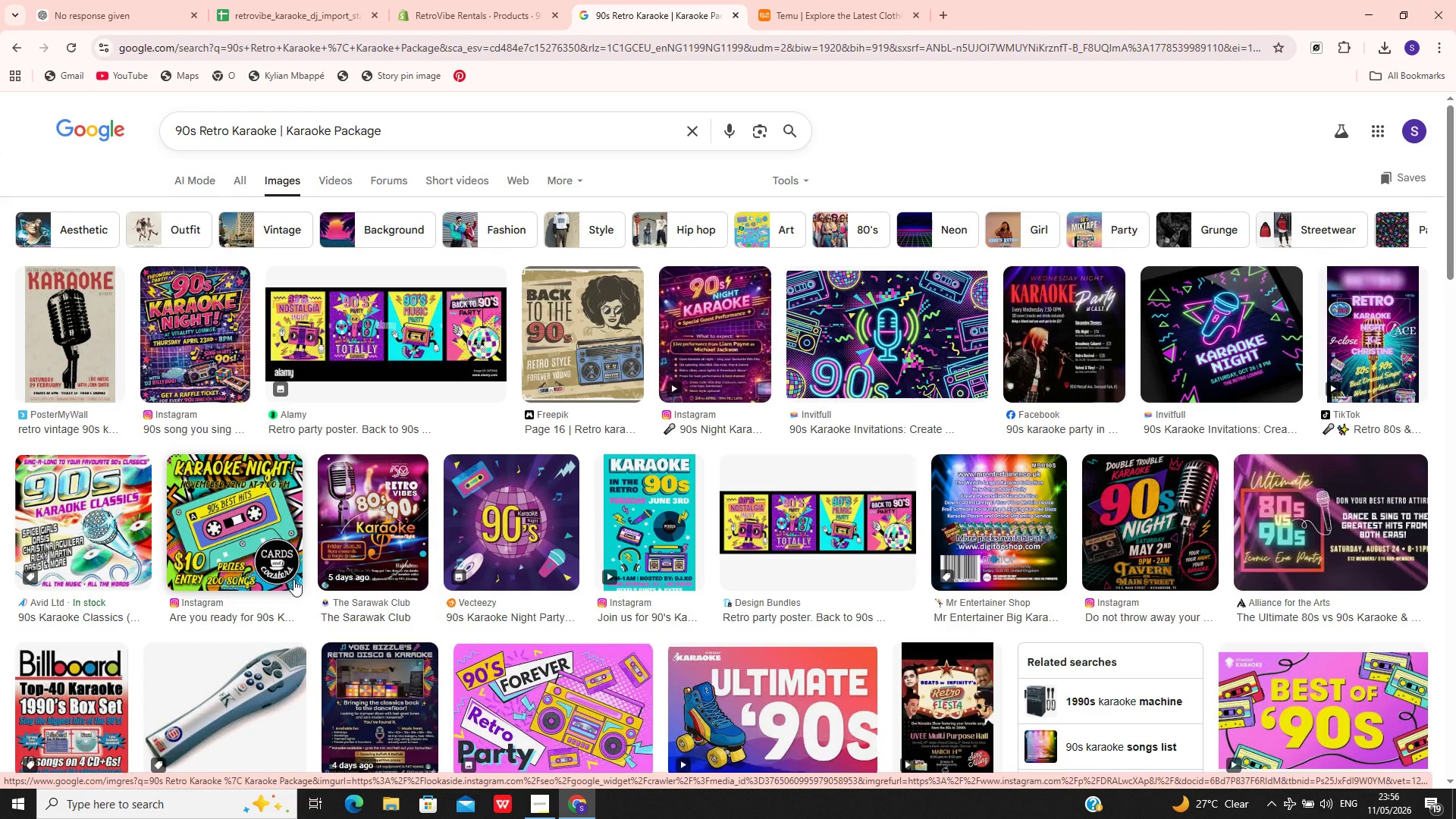 
wait(15.48)
 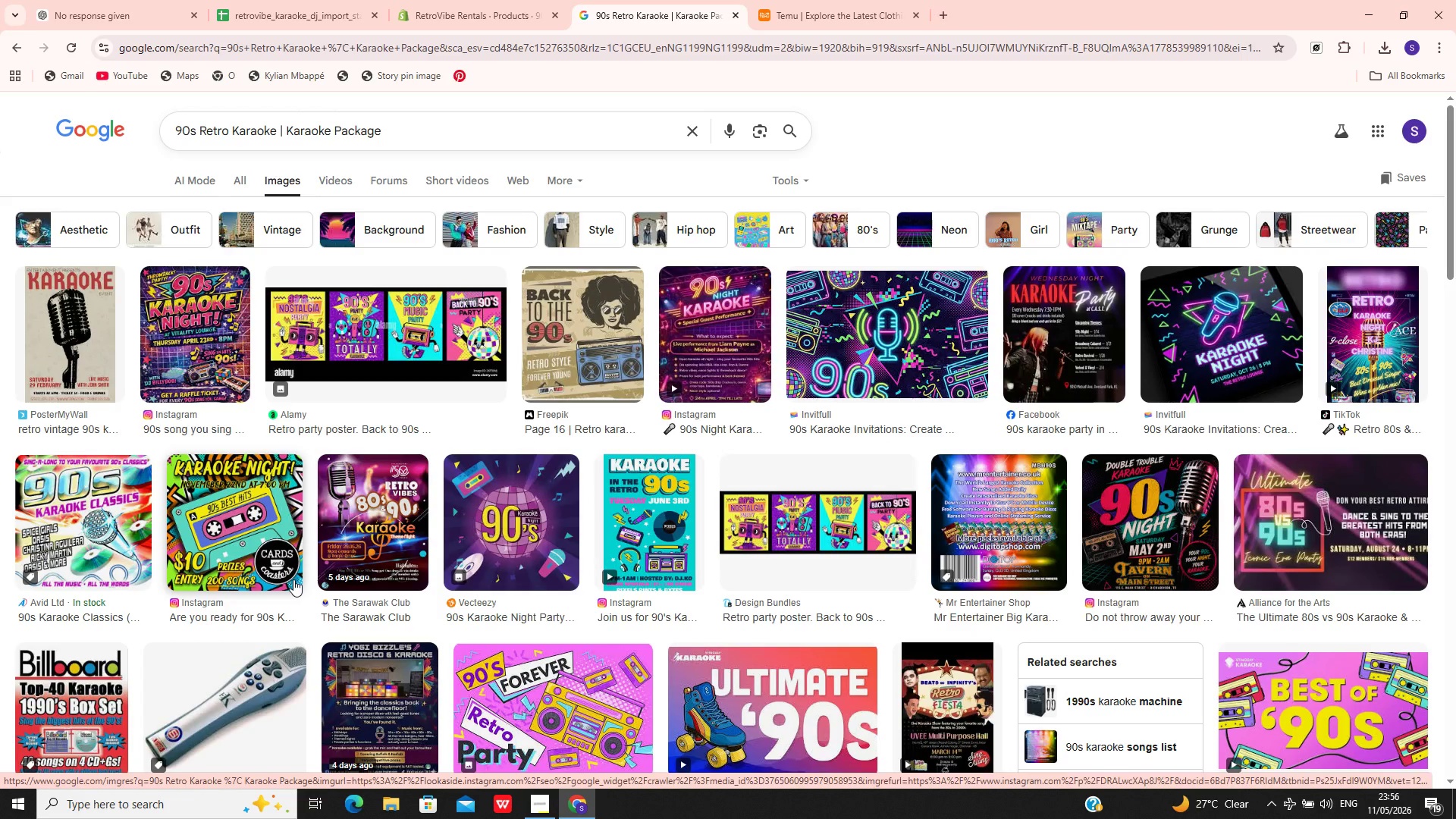 
mouse_move([362, 564])
 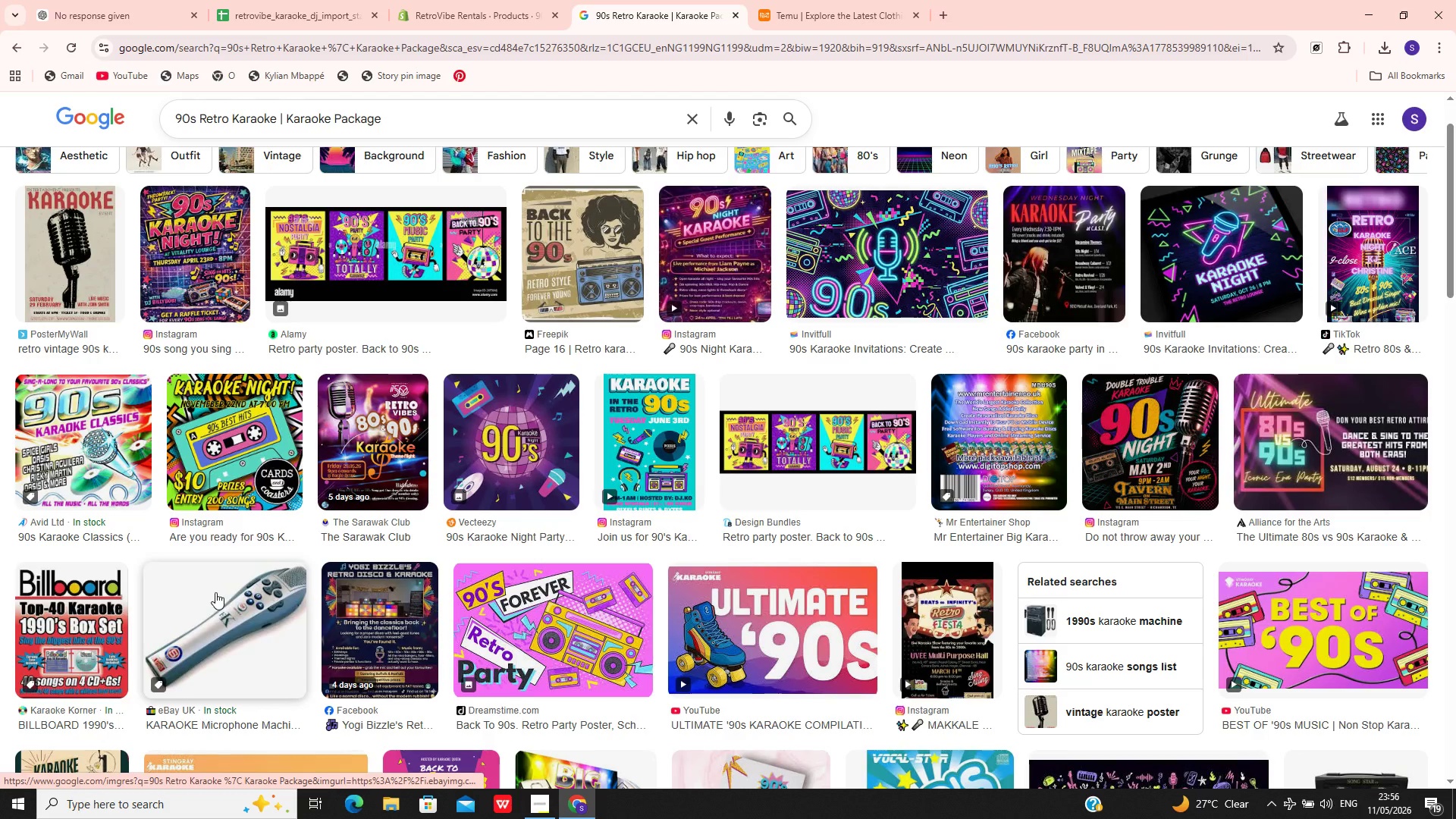 
wait(8.22)
 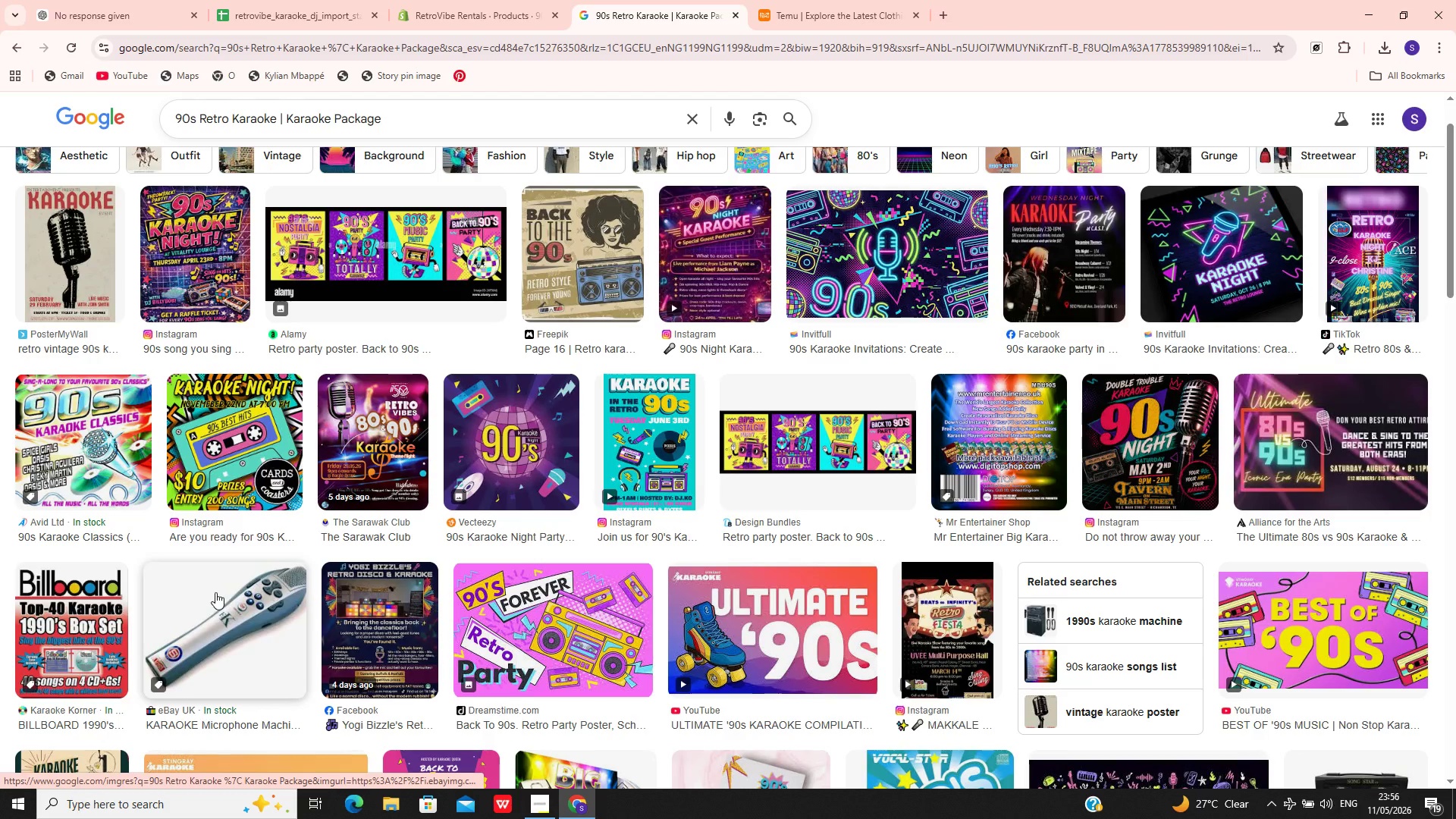 
left_click([541, 476])
 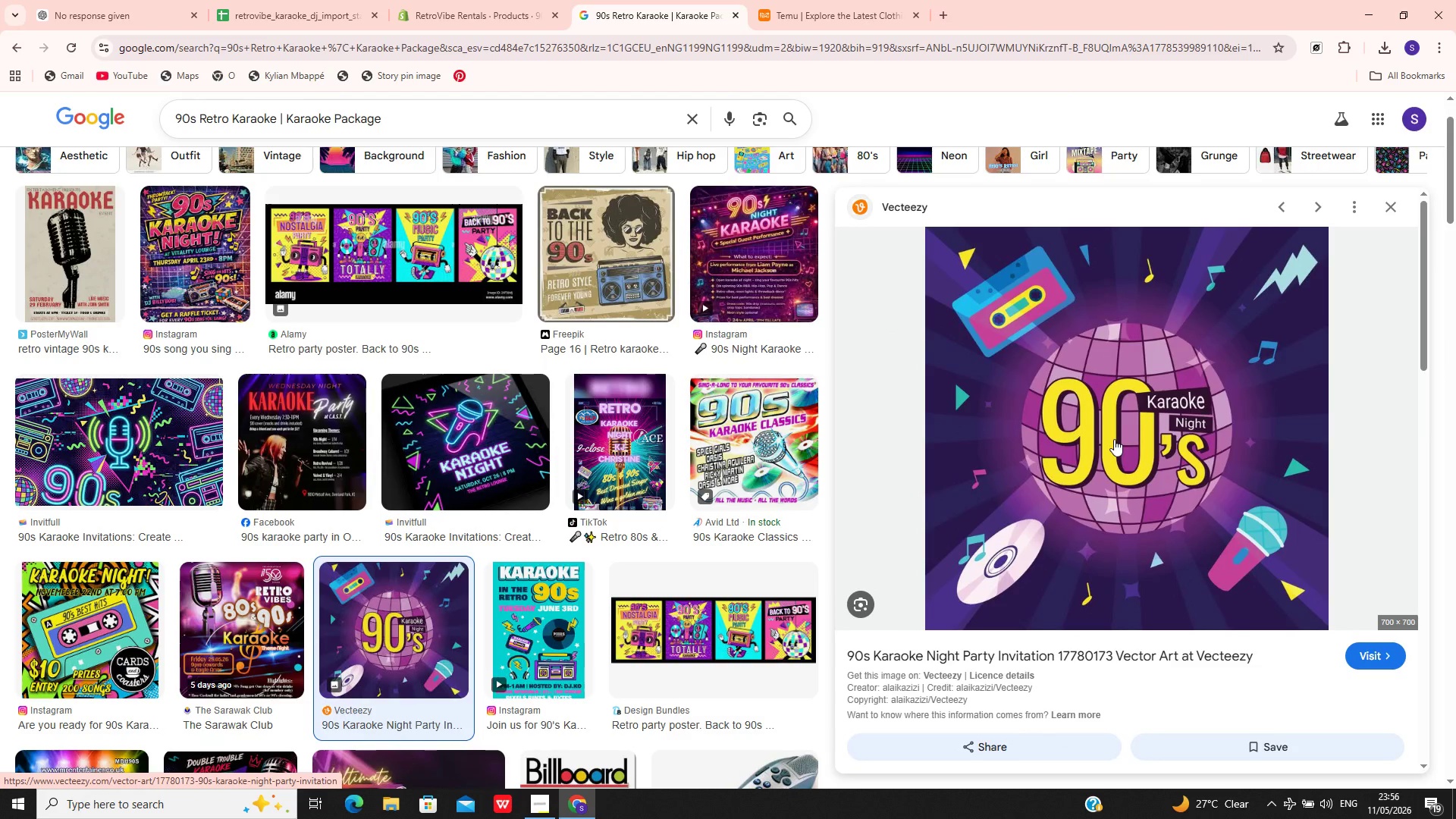 
right_click([1139, 394])
 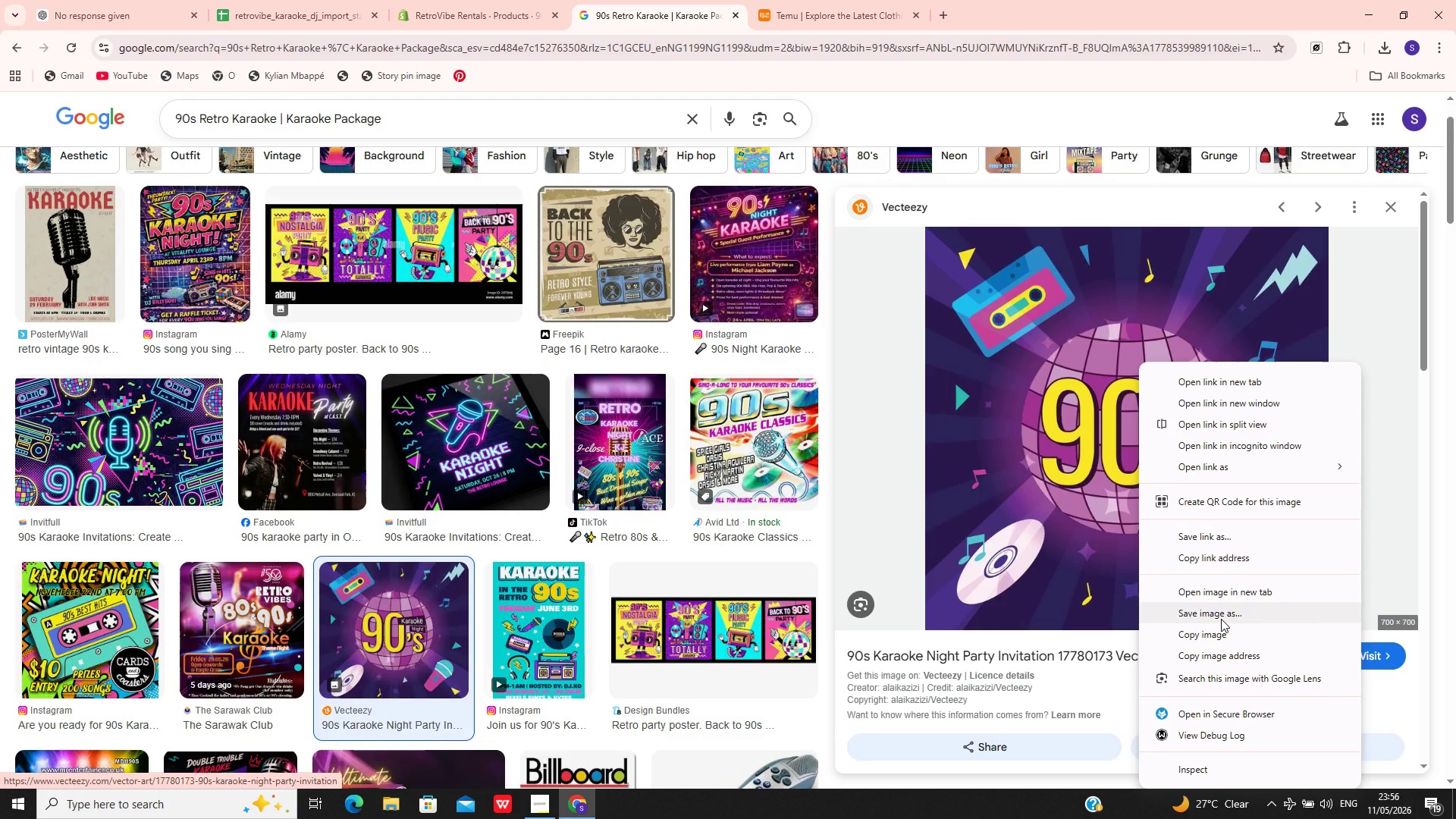 
left_click([1221, 617])
 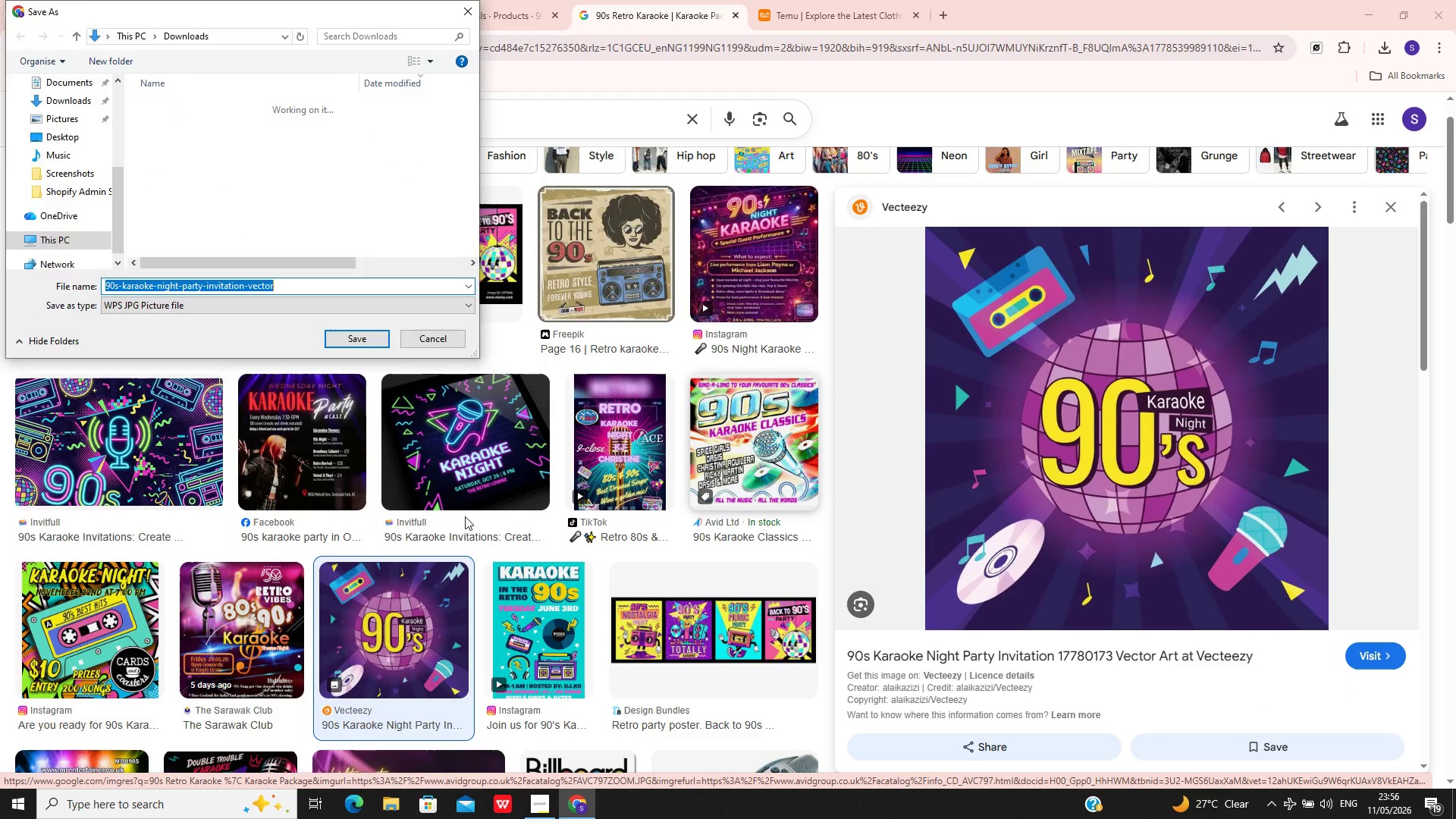 
left_click([367, 343])
 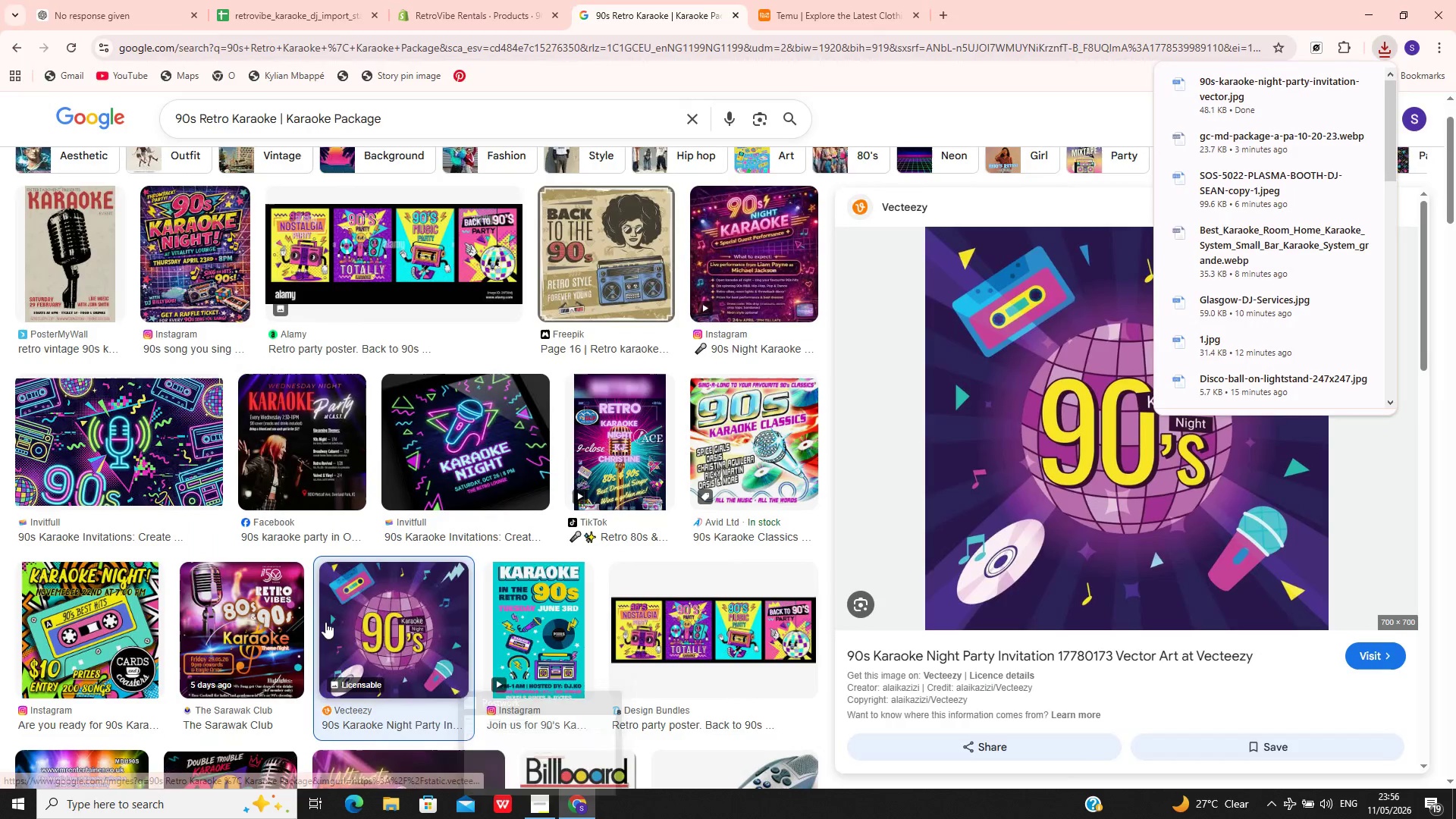 
left_click([500, 0])
 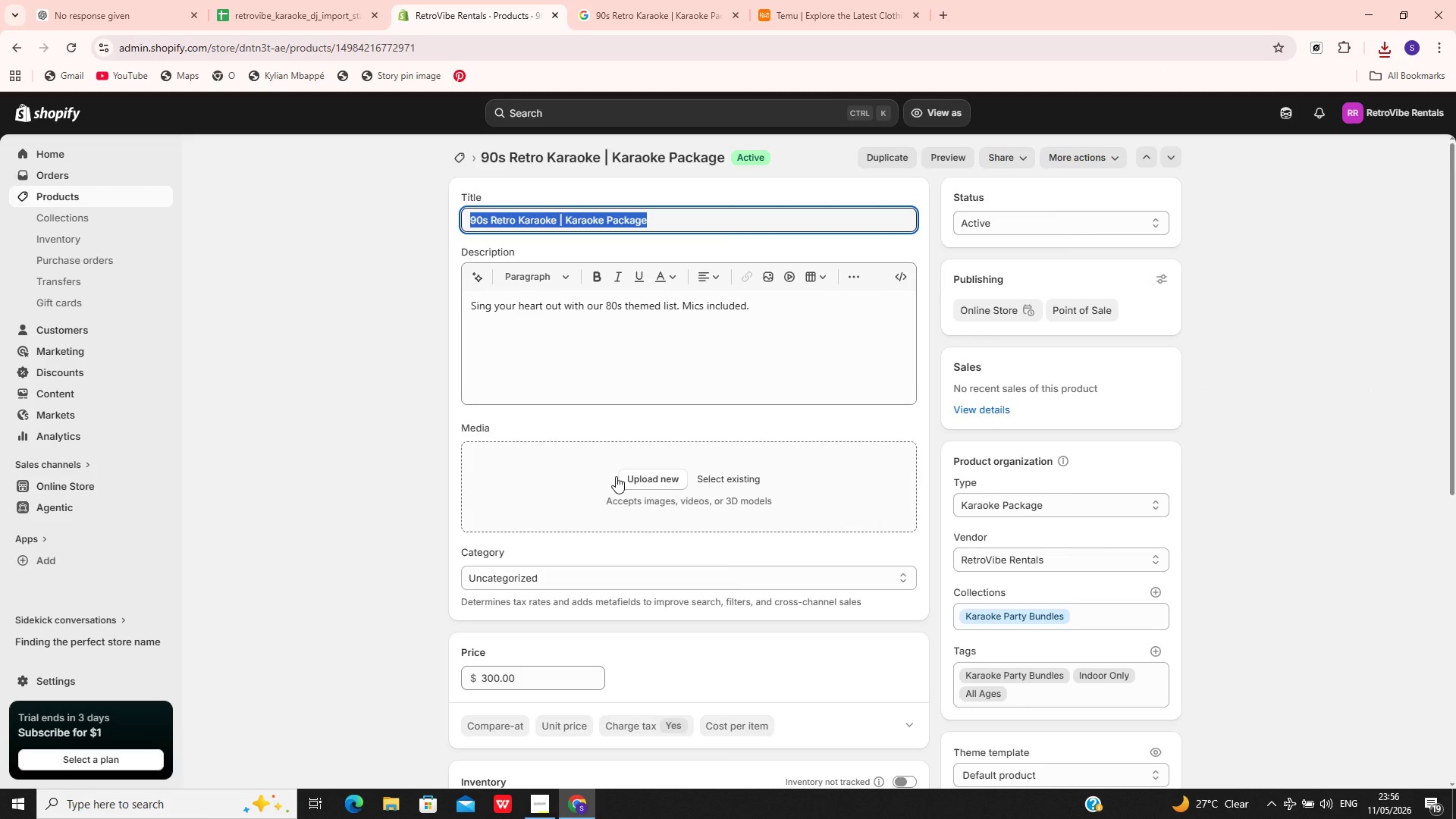 
left_click([617, 474])
 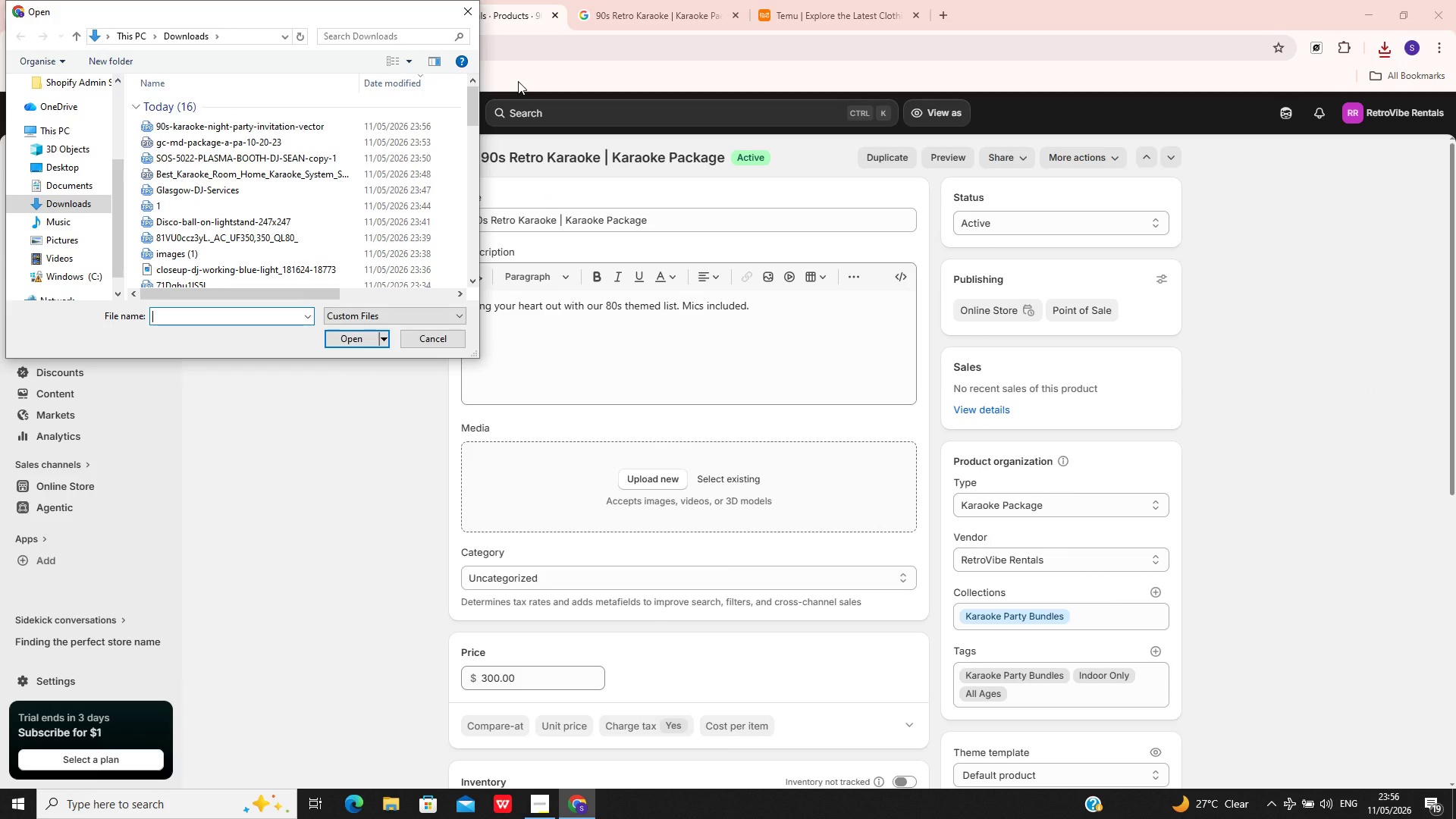 
wait(5.12)
 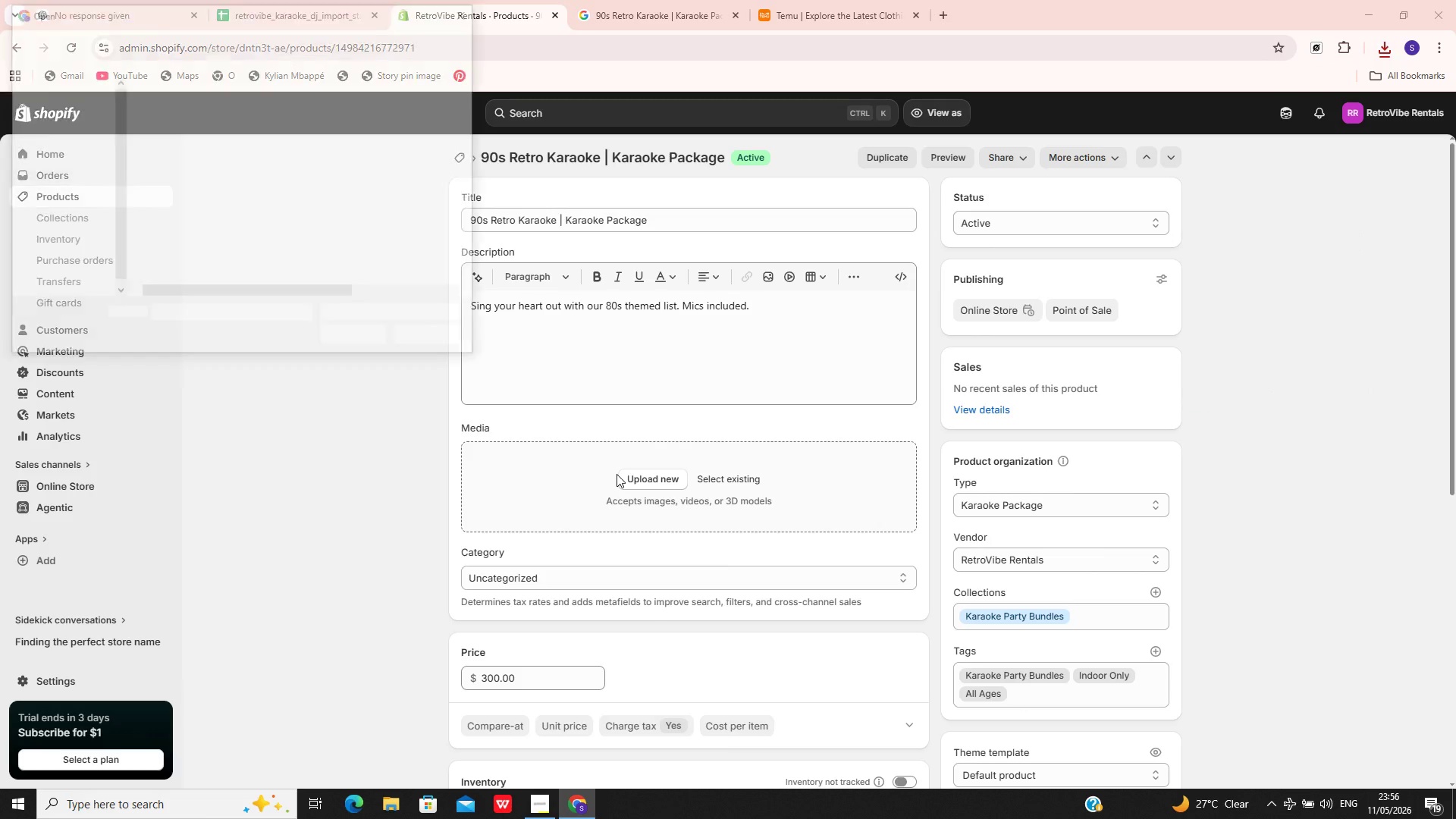 
left_click([317, 124])
 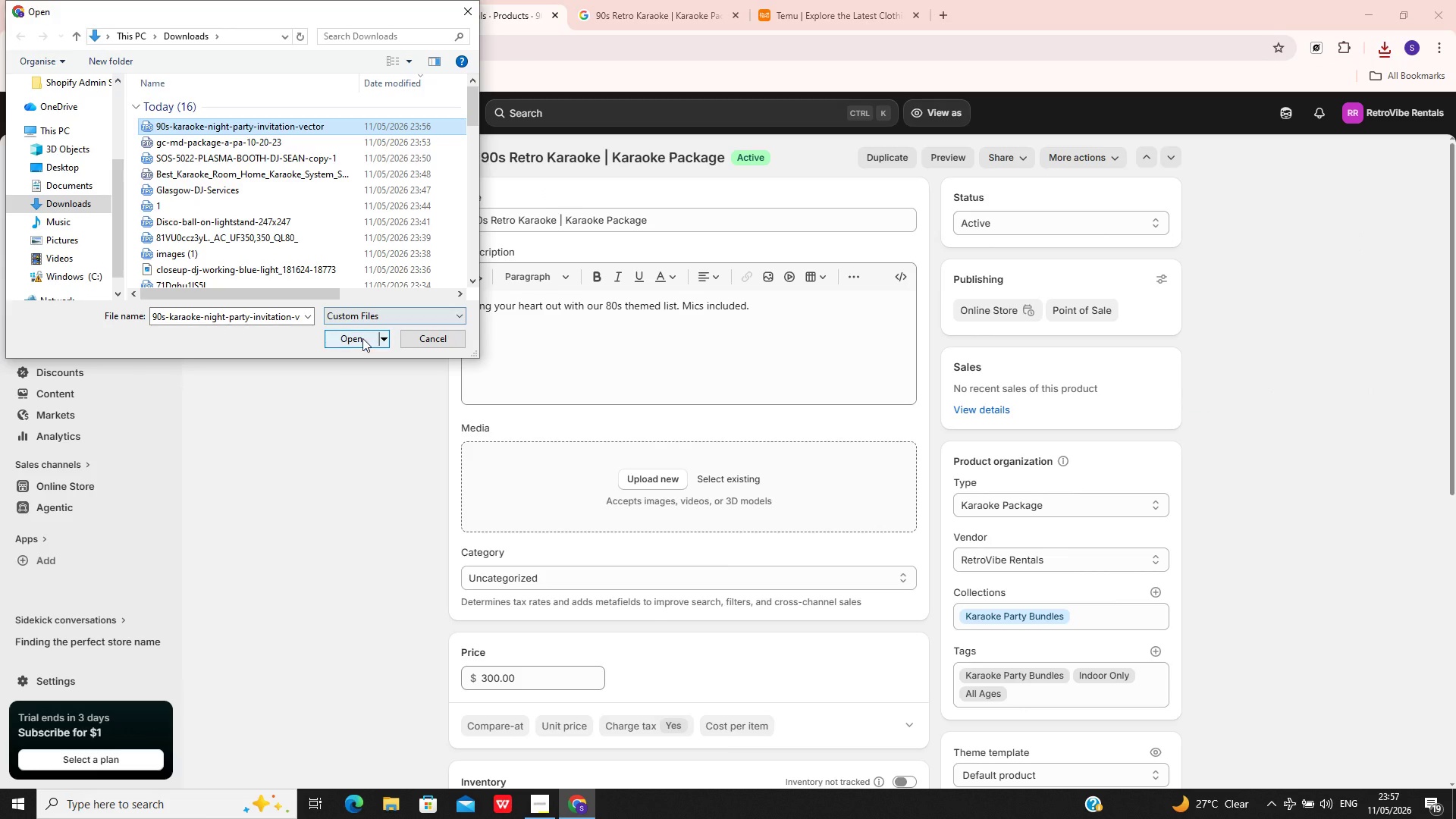 
left_click([362, 338])
 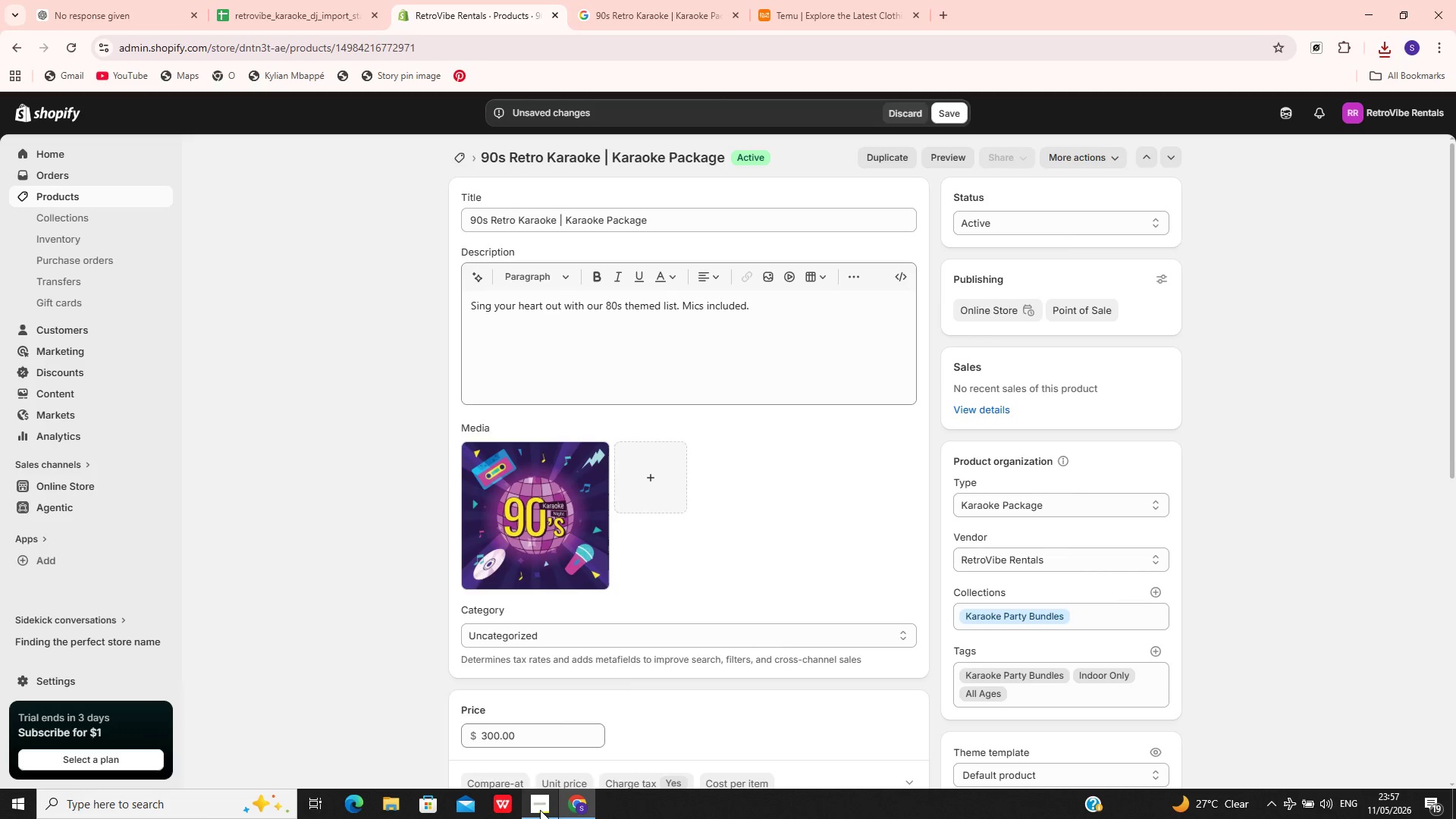 
wait(19.73)
 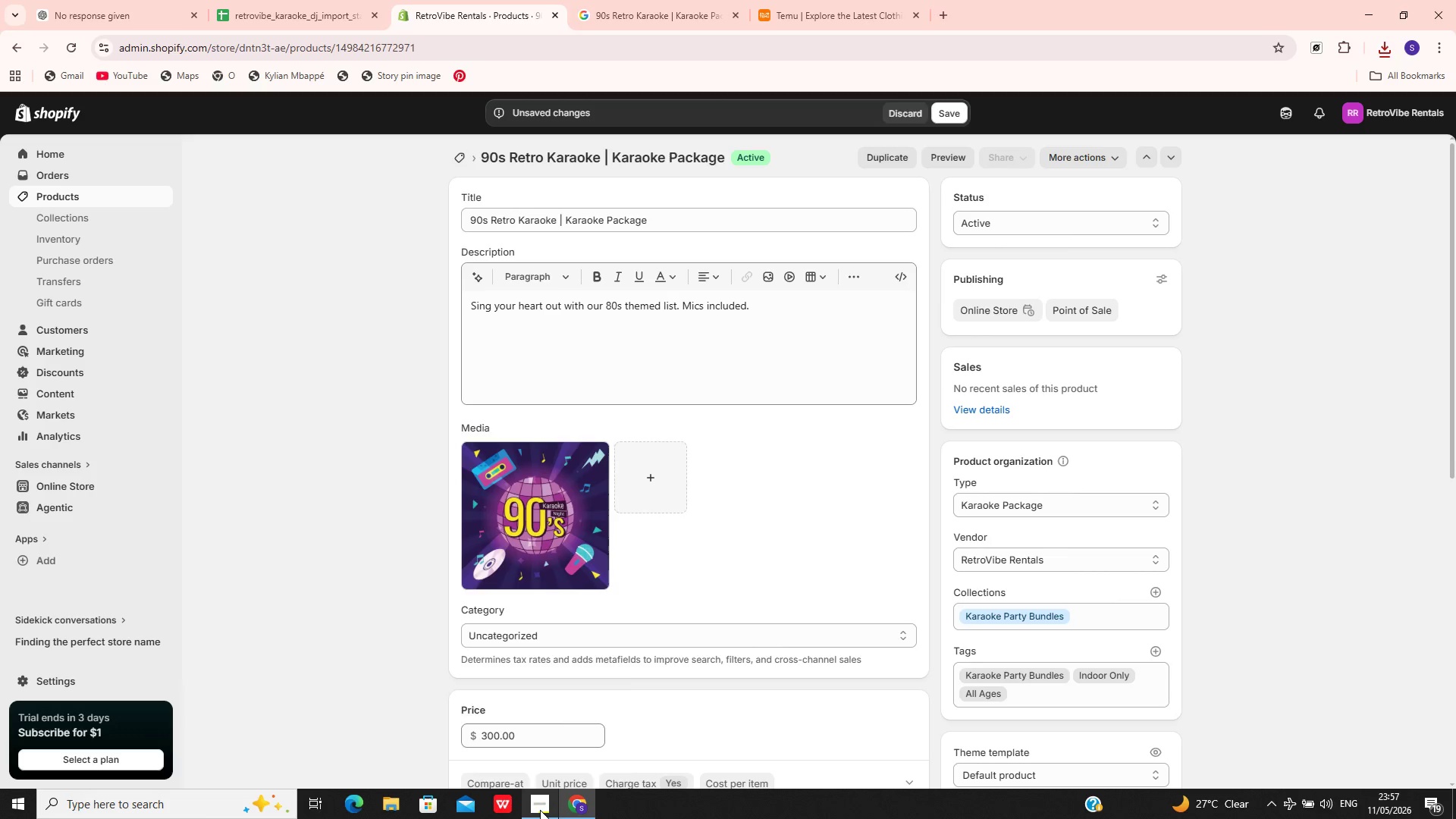 
left_click([593, 650])
 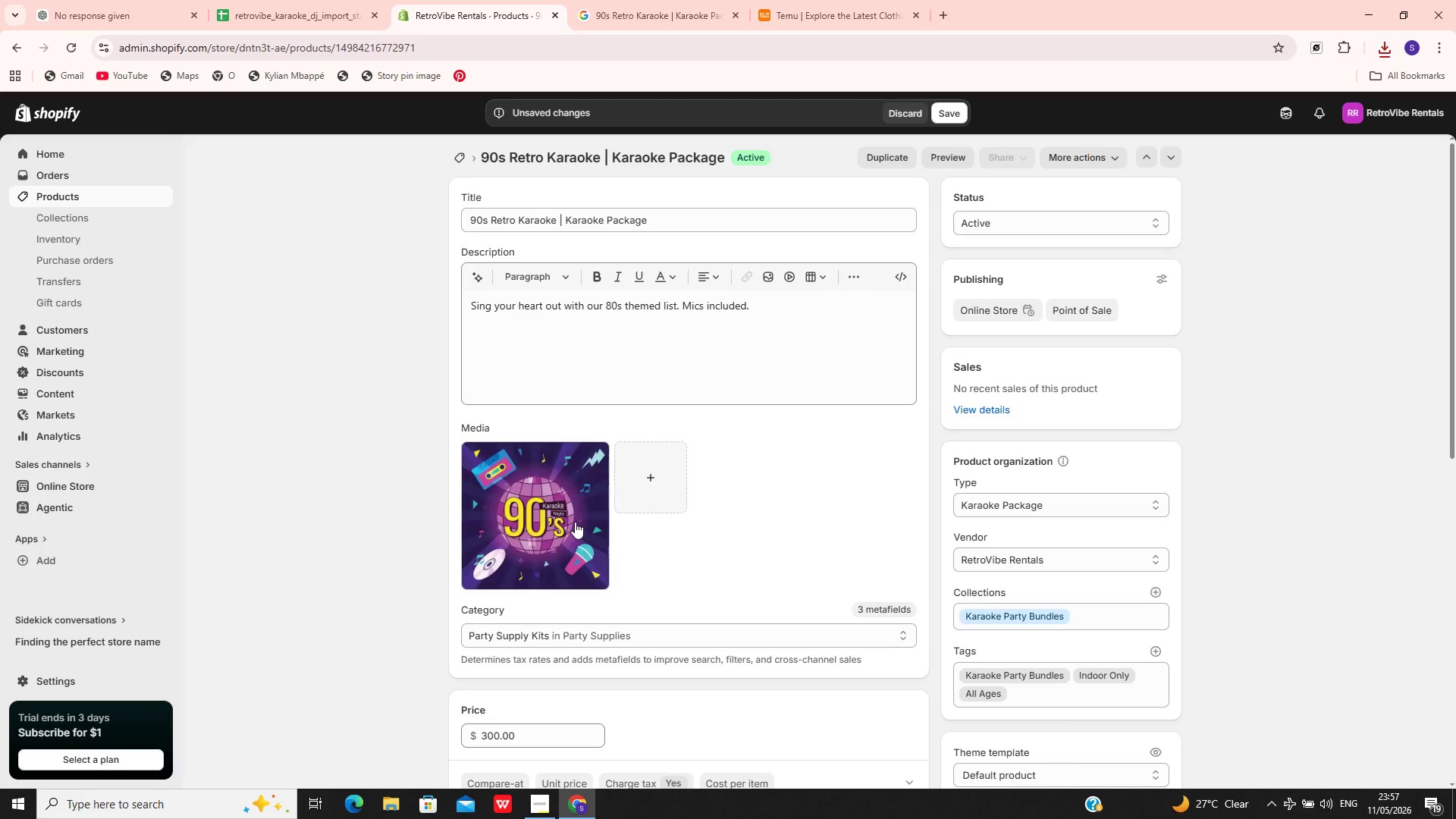 
left_click([572, 522])
 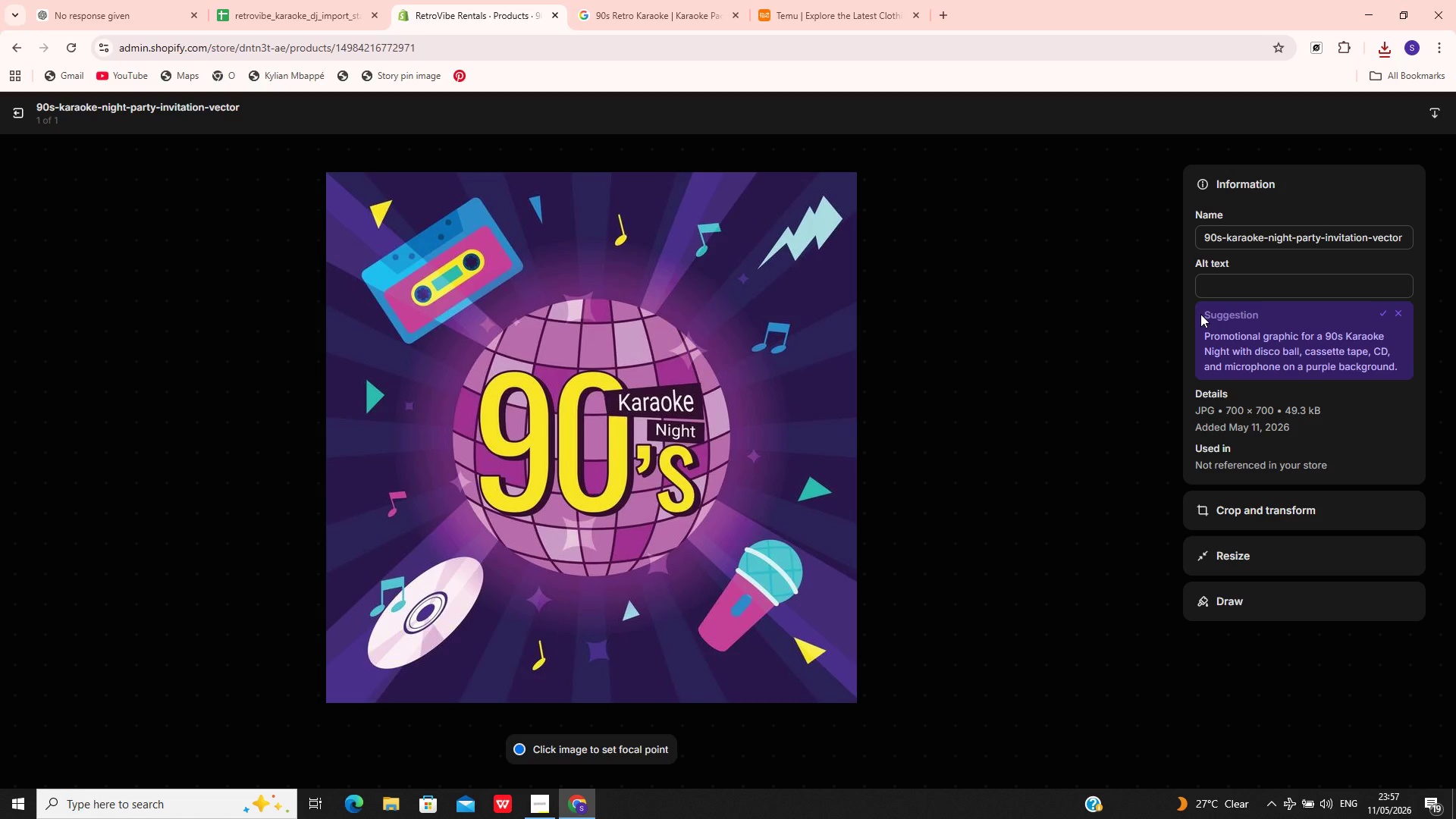 
left_click([1218, 296])
 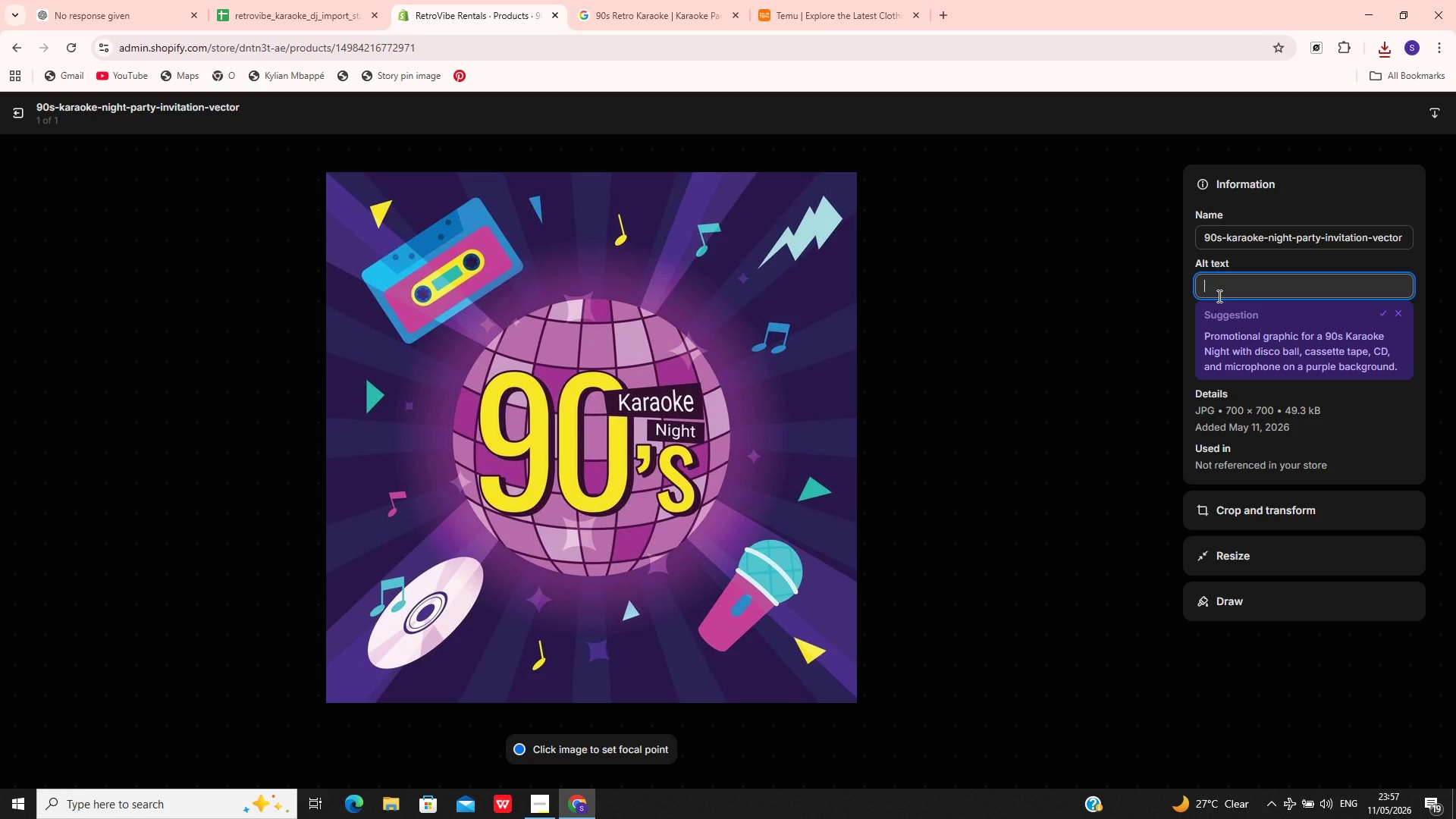 
wait(10.47)
 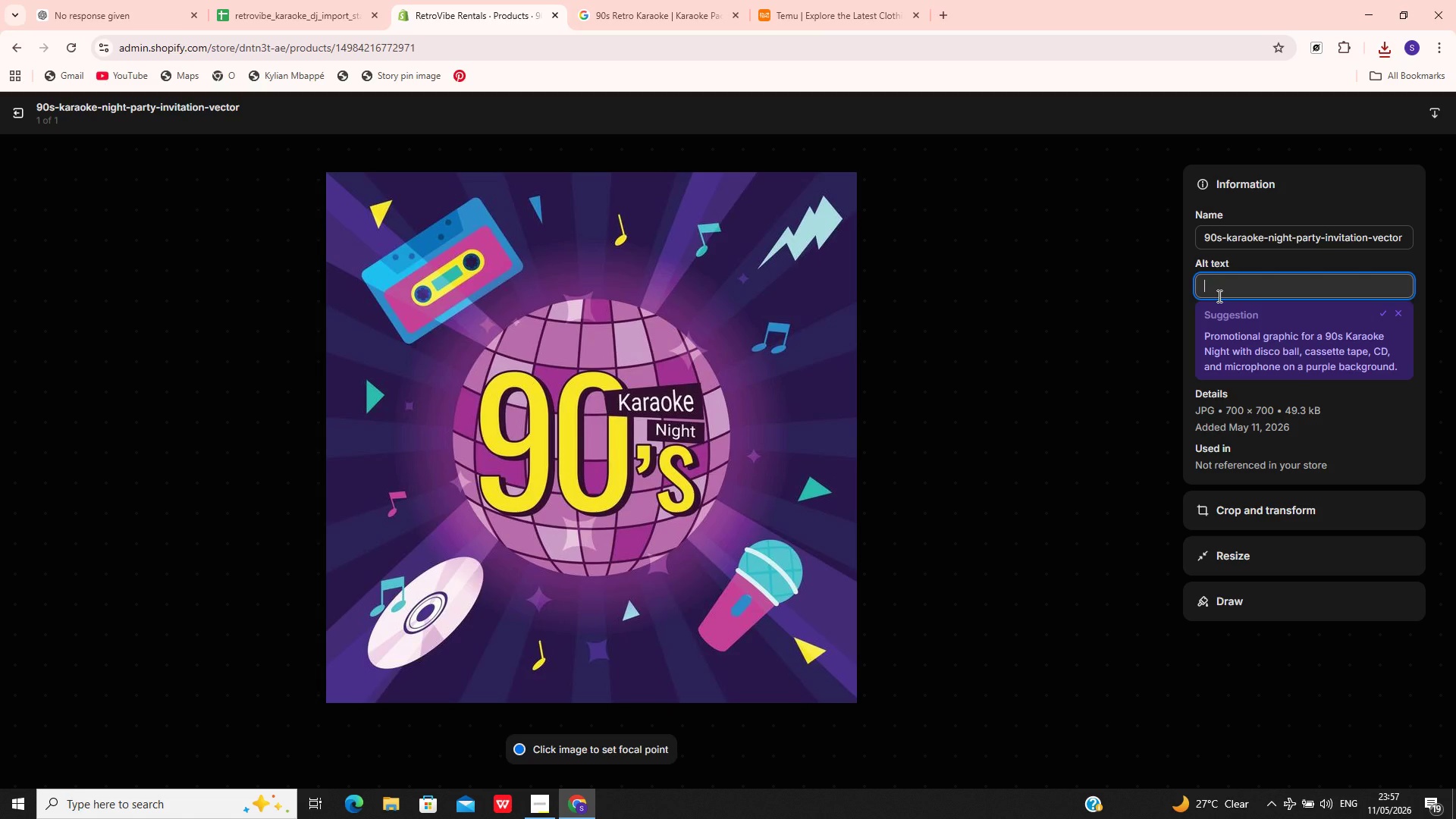 
type(90s retro karaoke)
 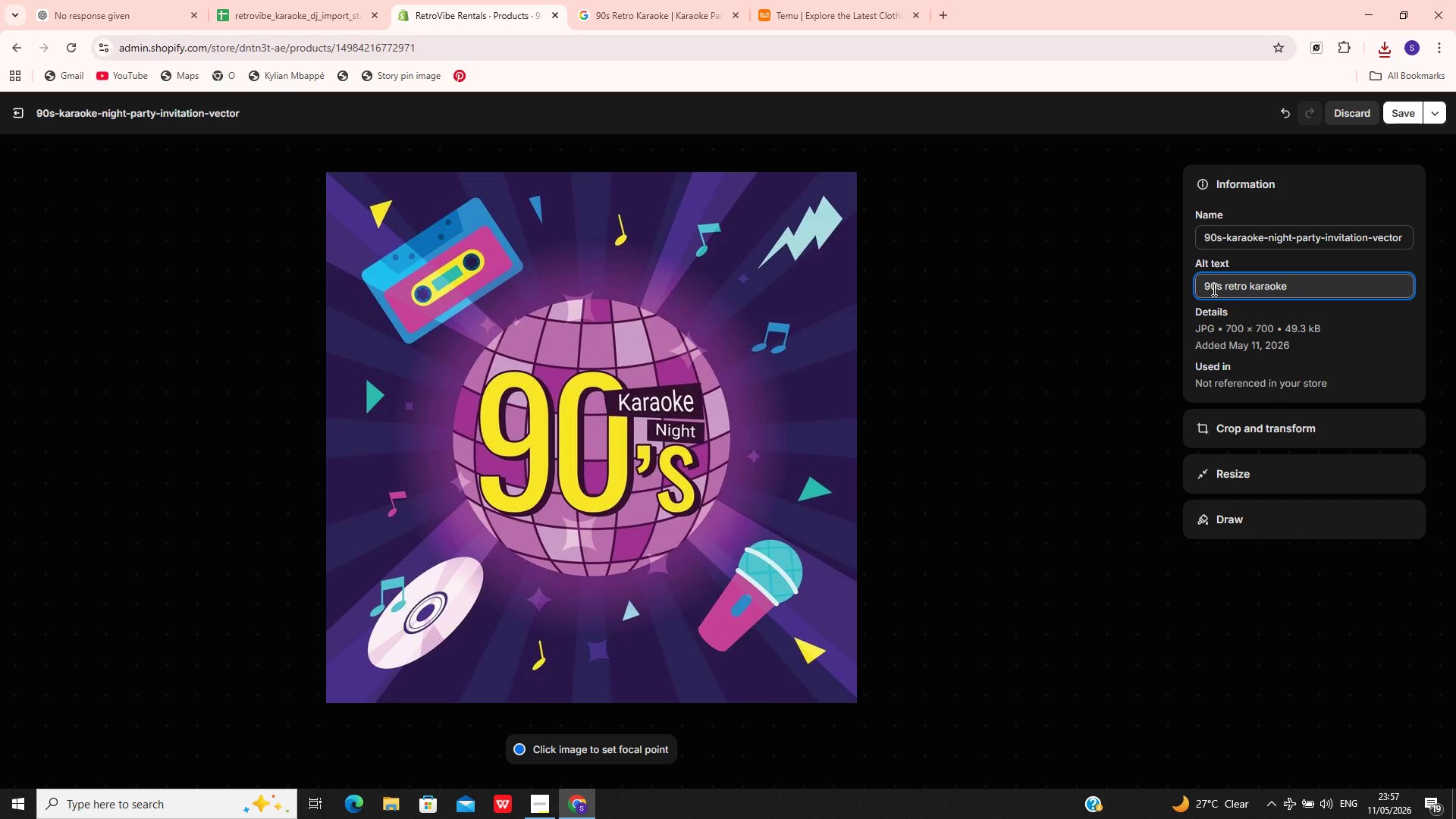 
type( party setup)
 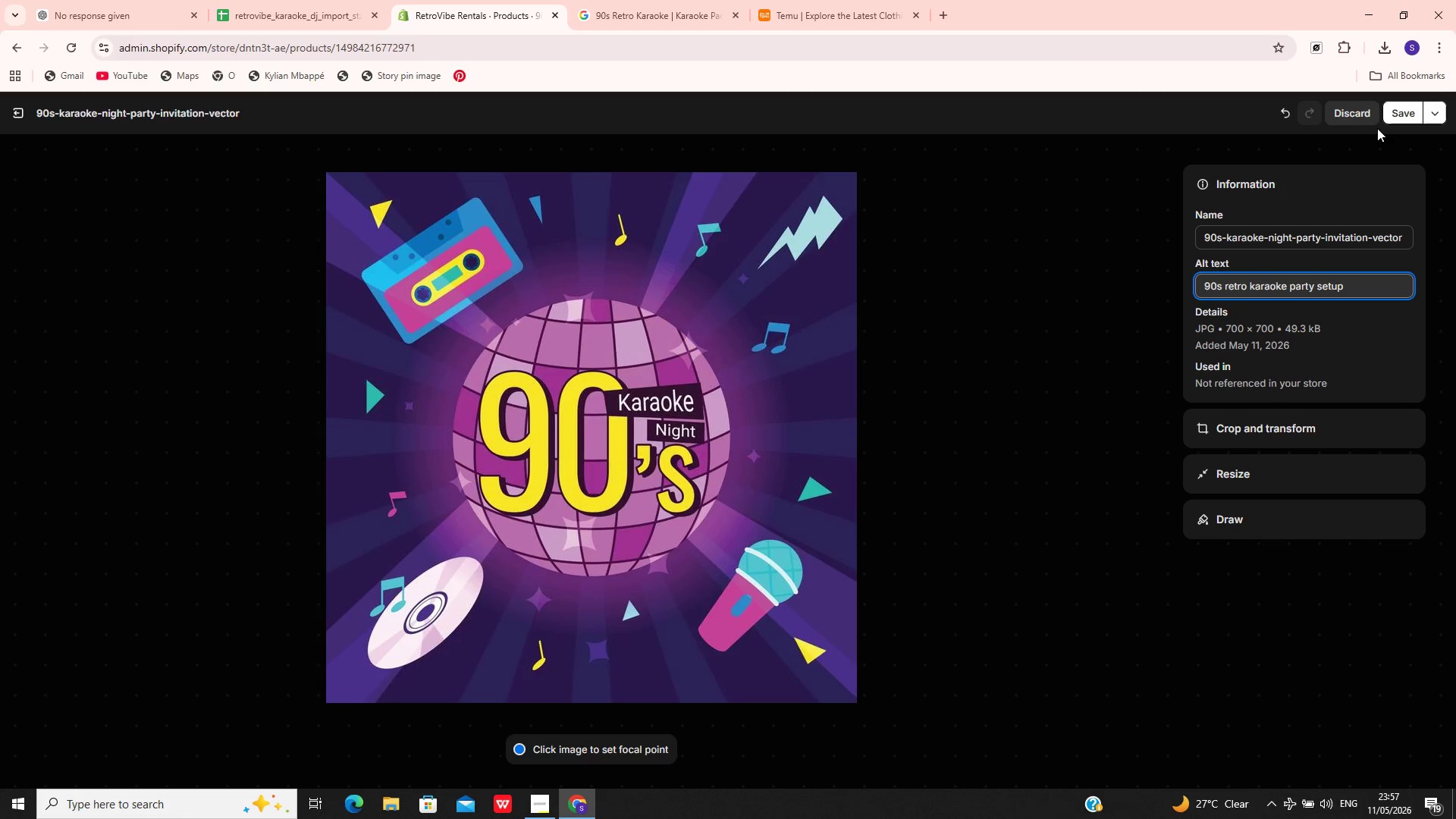 
left_click([1382, 118])
 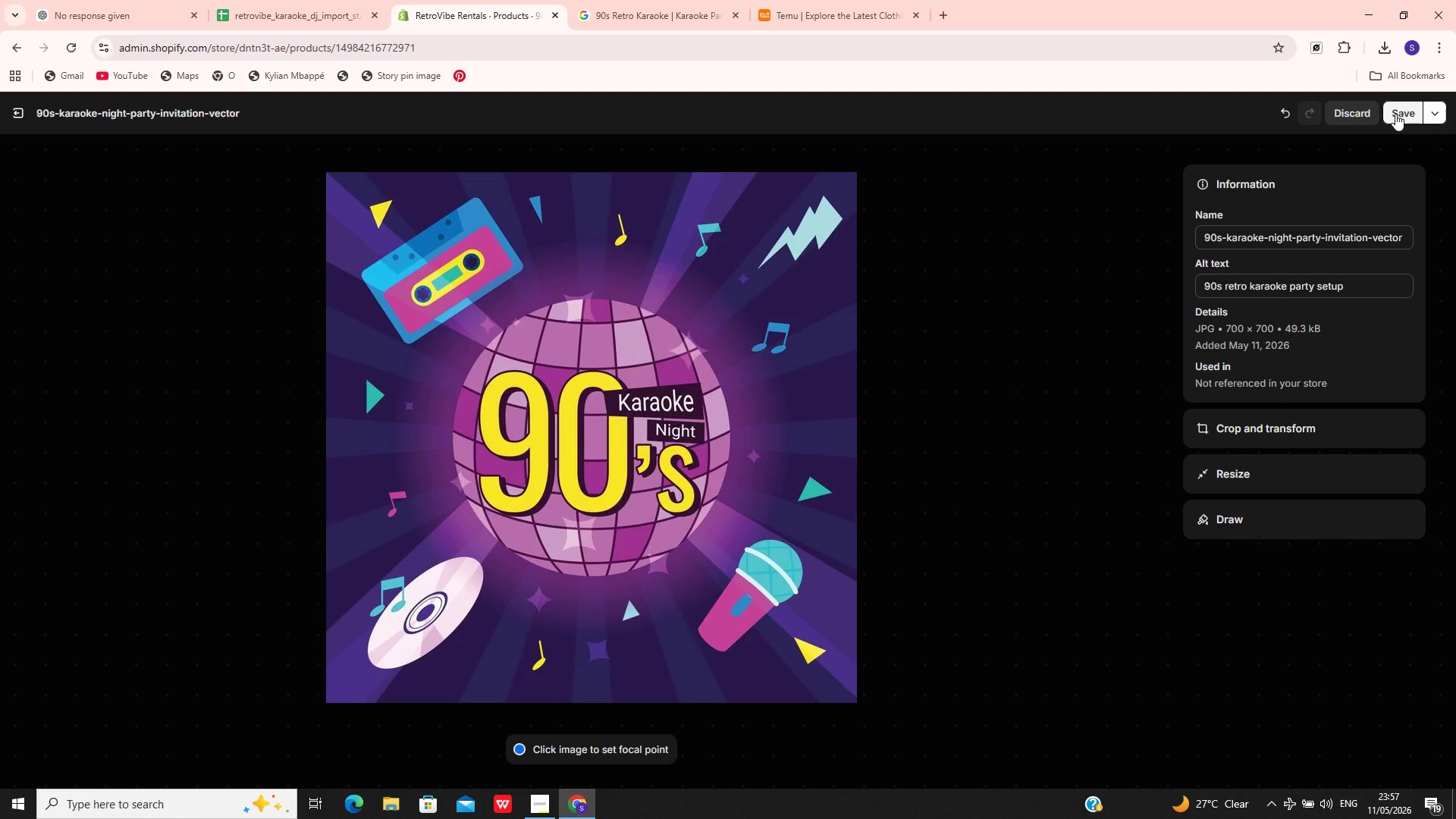 
left_click([1395, 114])
 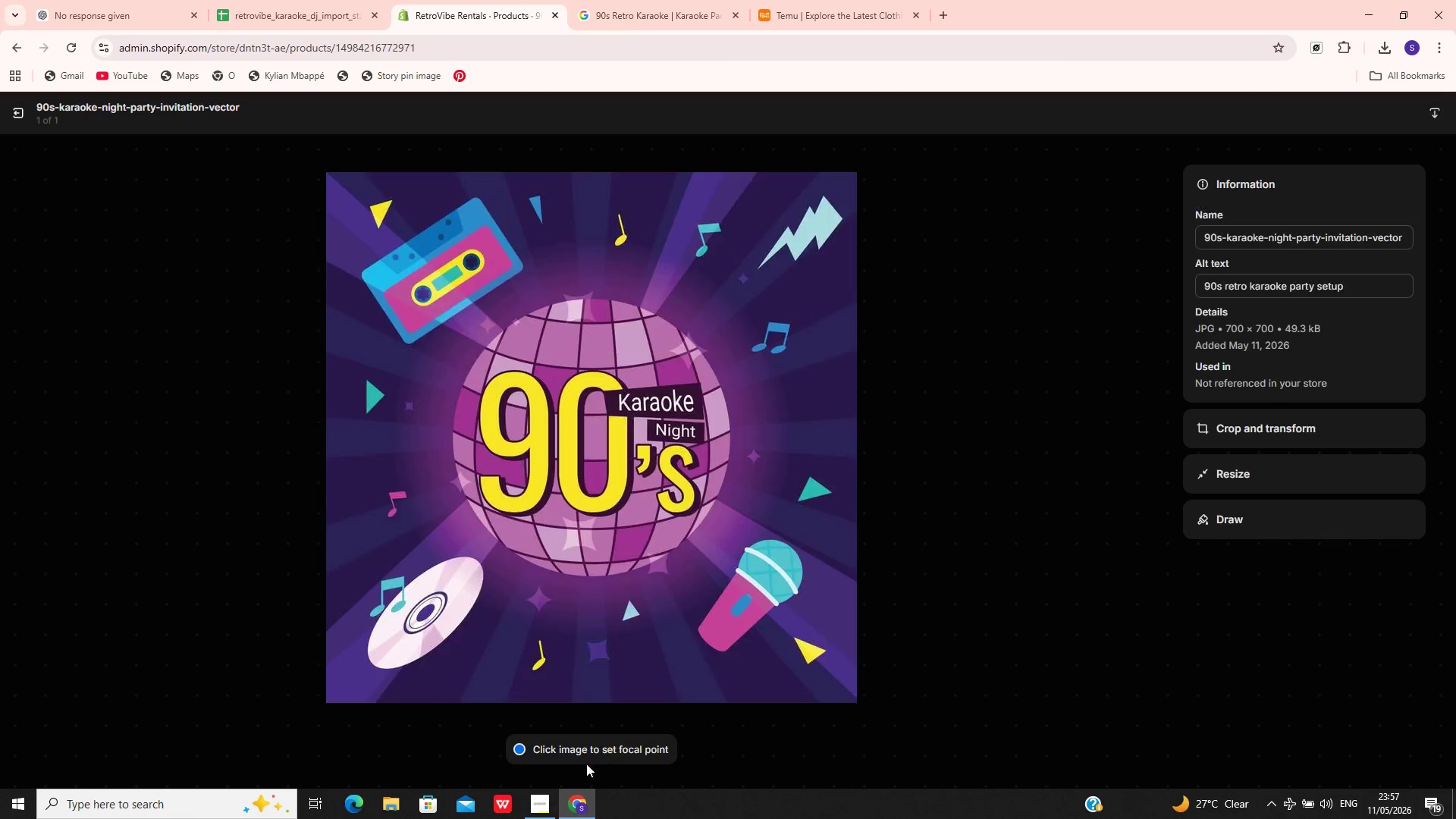 
mouse_move([585, 773])
 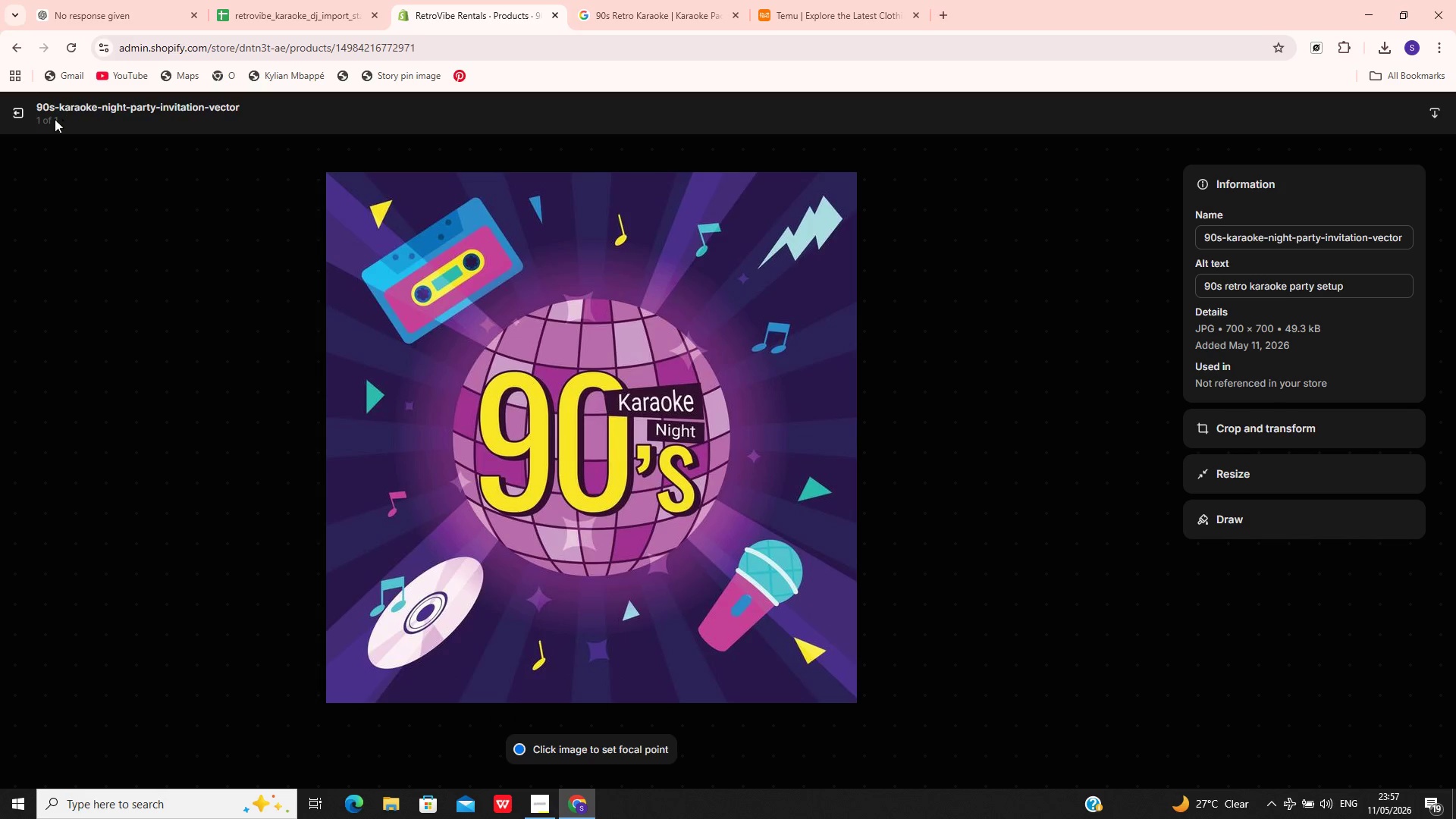 
left_click([19, 112])
 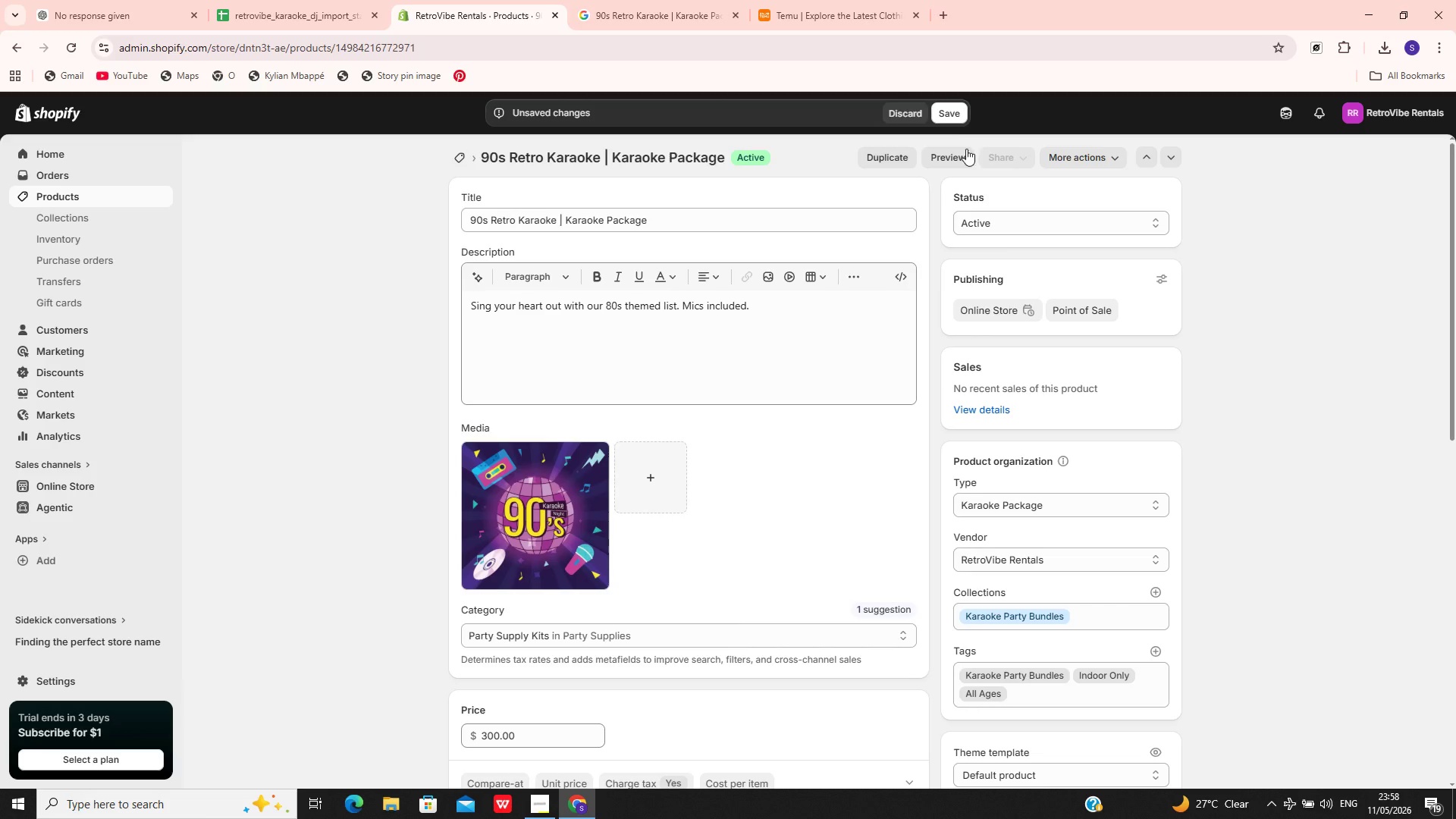 
left_click([945, 118])
 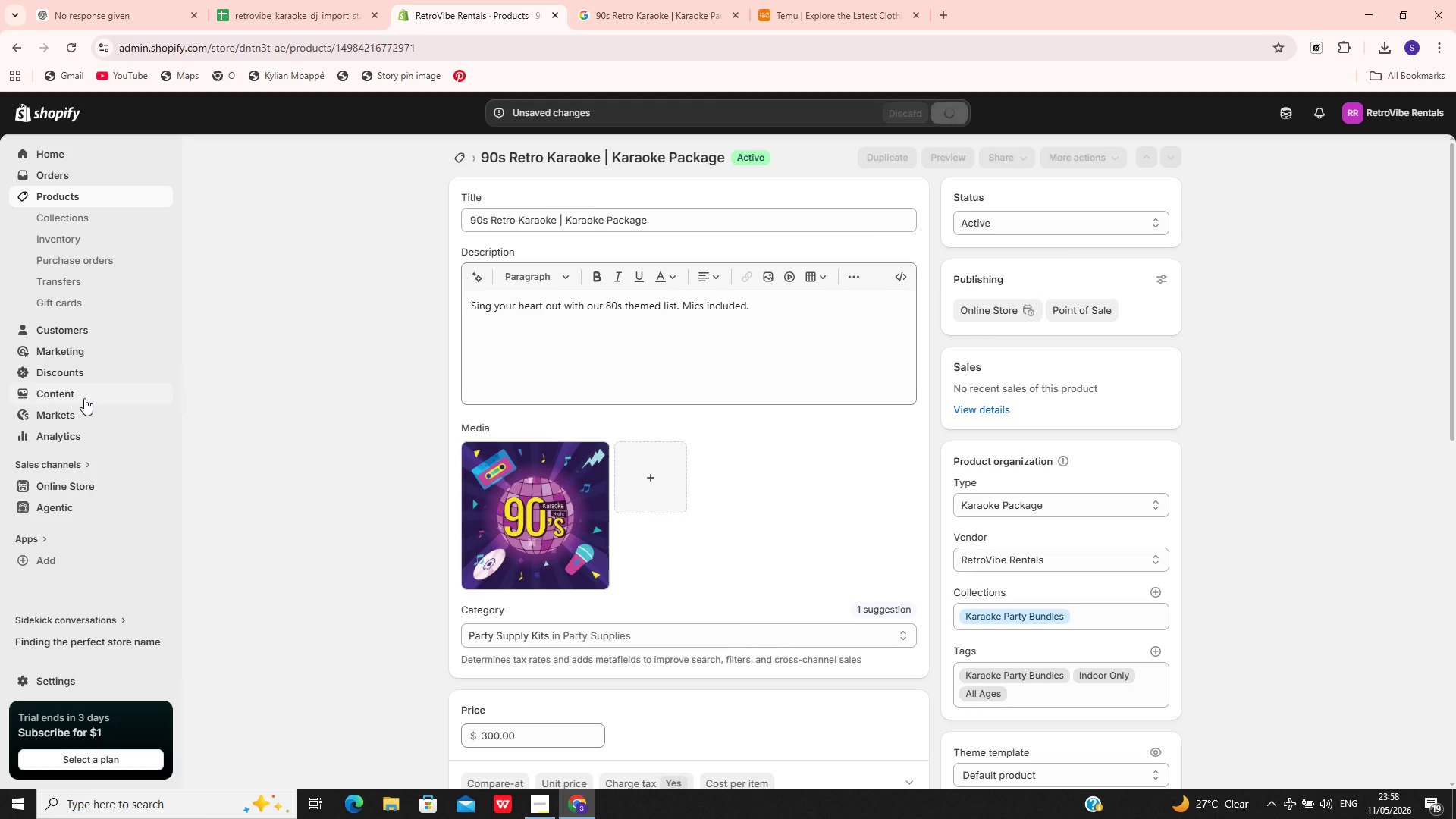 
wait(8.16)
 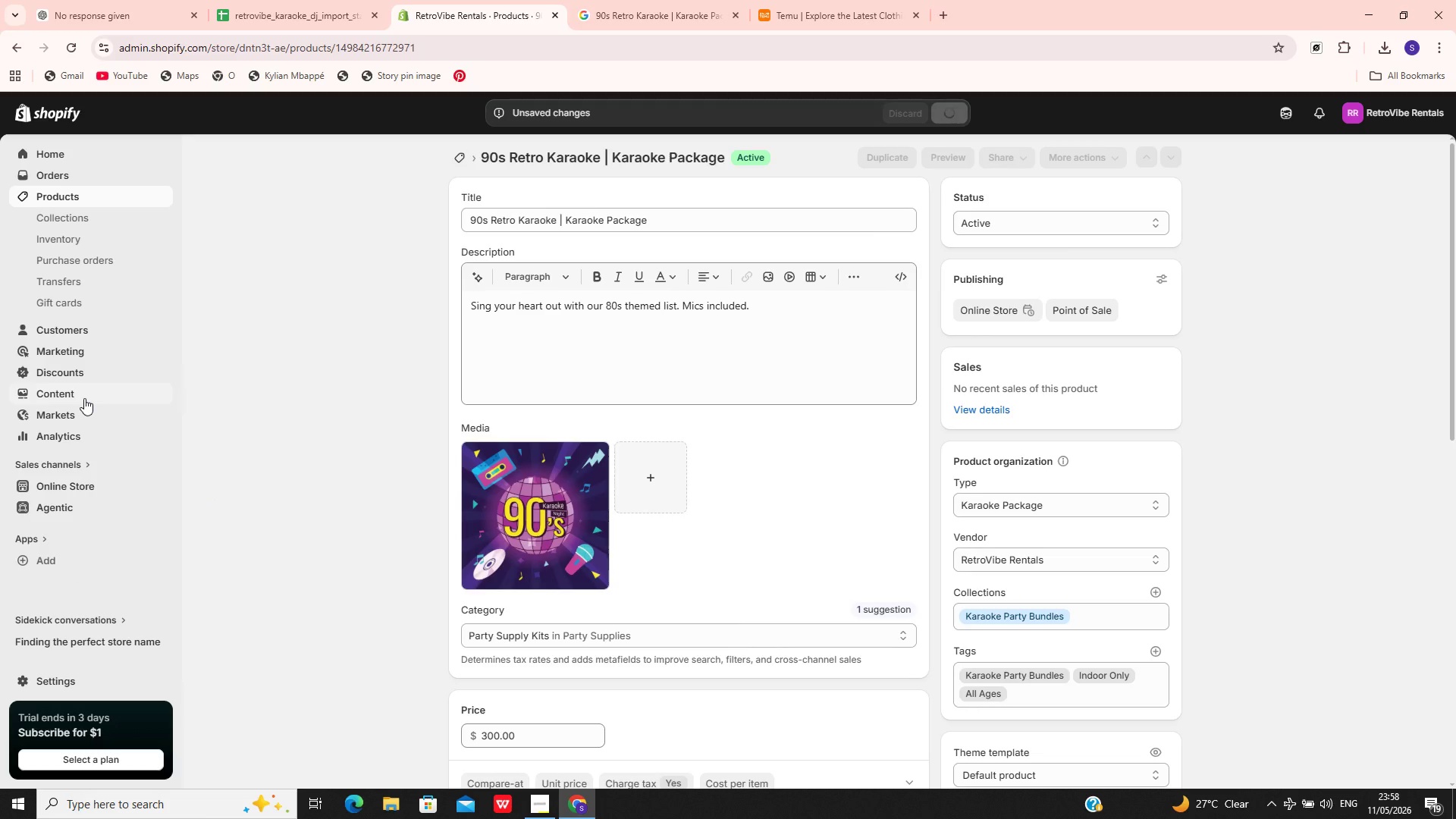 
left_click([97, 200])
 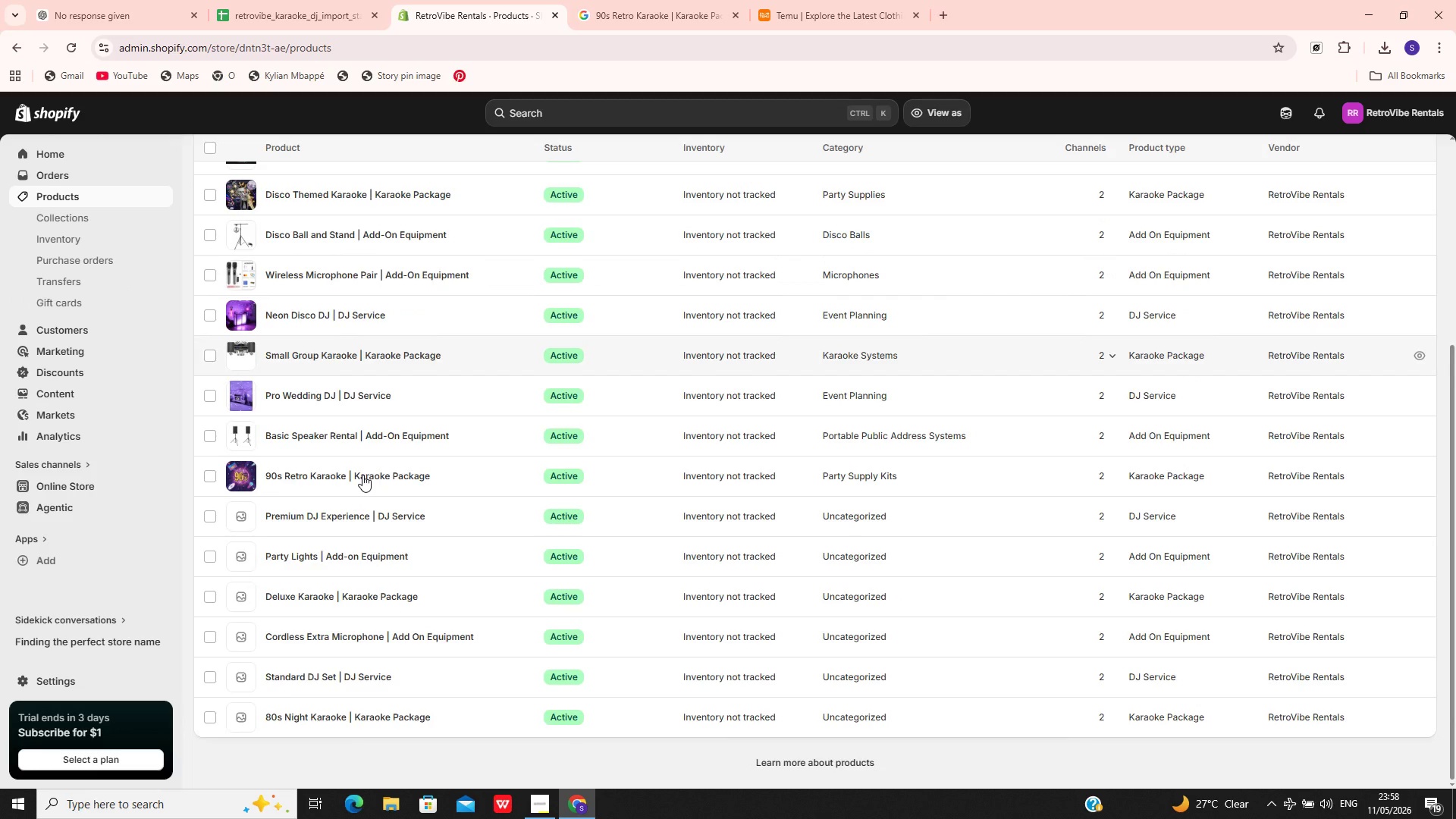 
mouse_move([581, 808])
 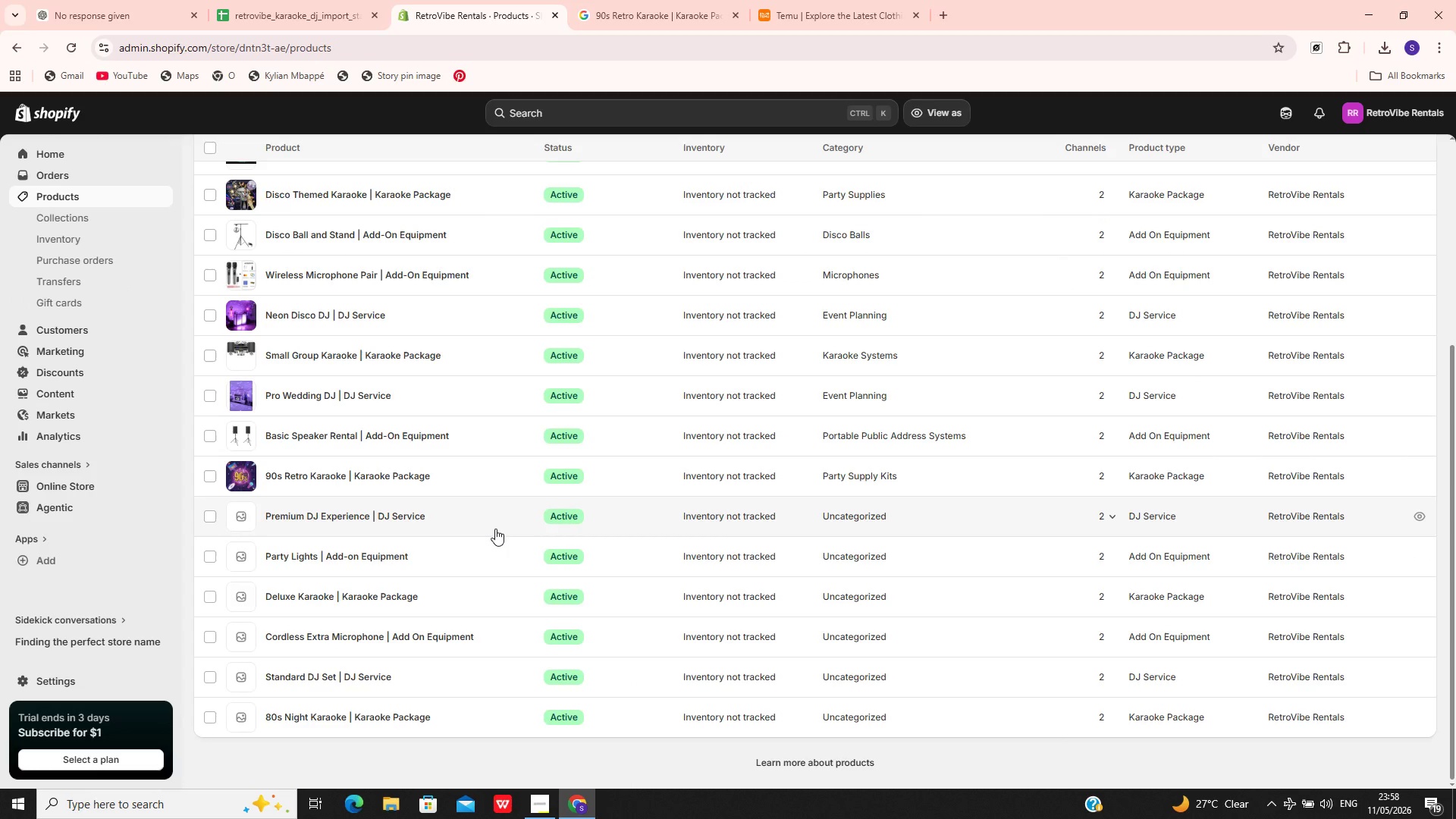 
left_click([495, 529])
 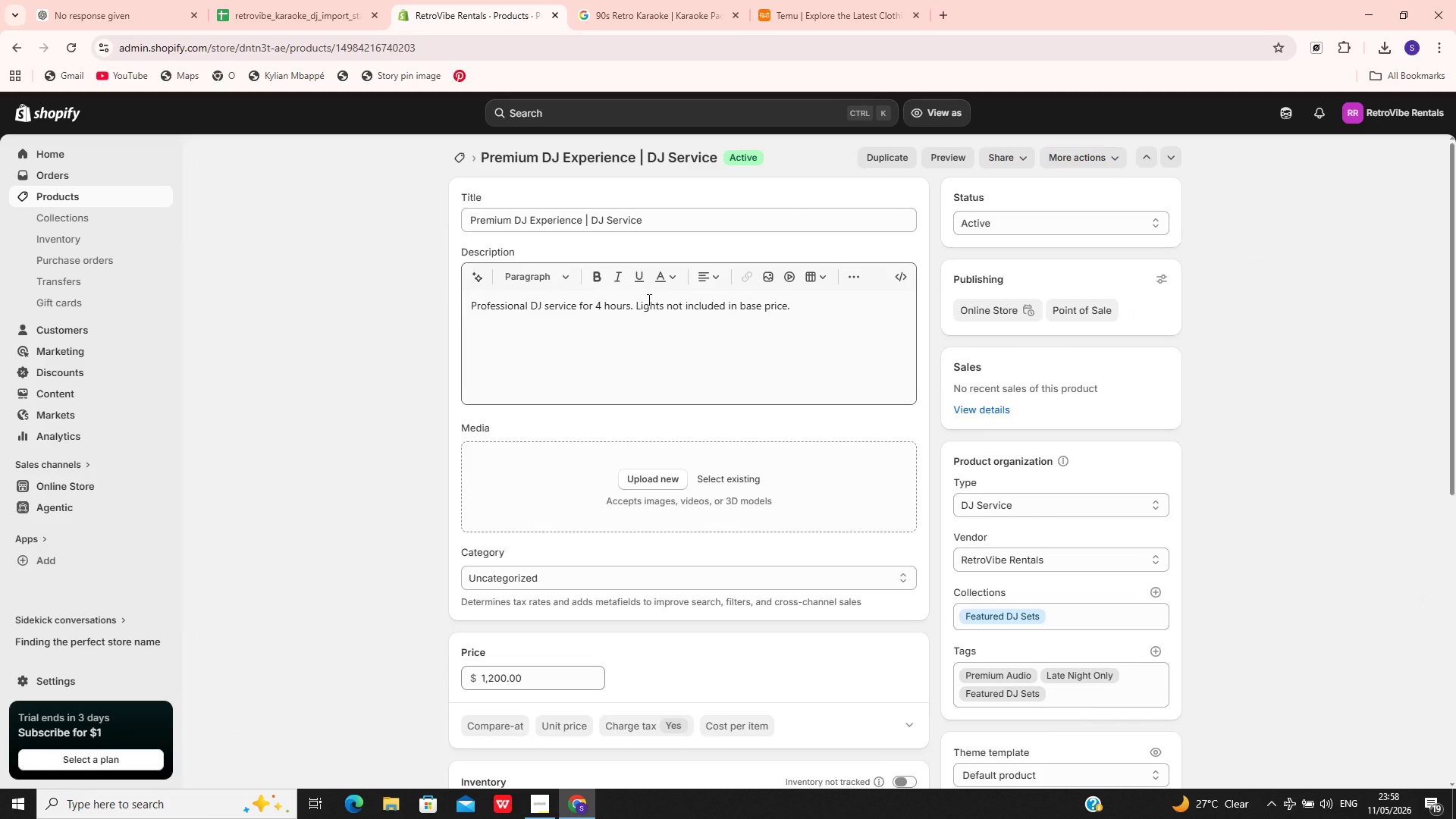 
wait(5.3)
 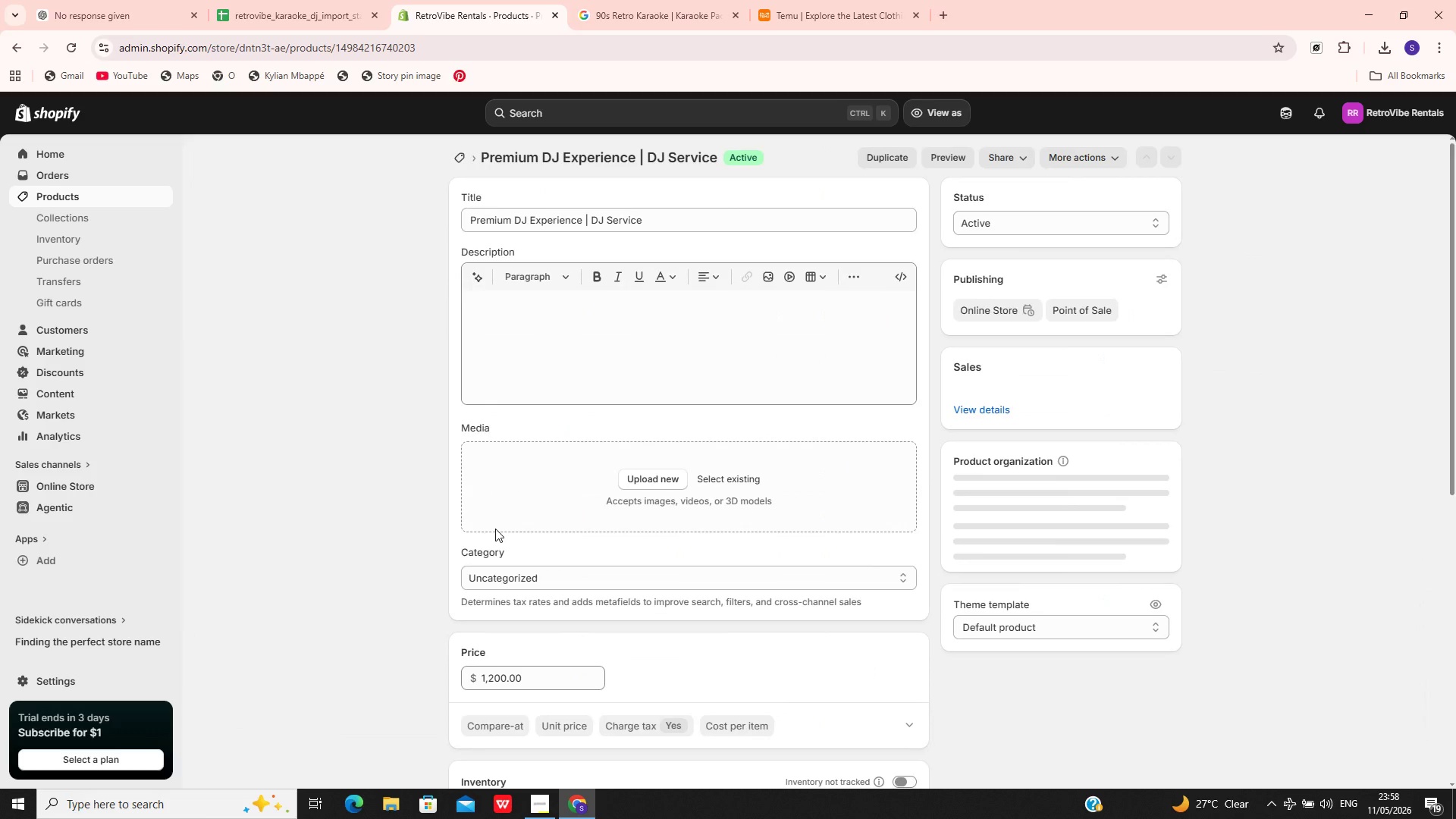 
left_click([670, 216])
 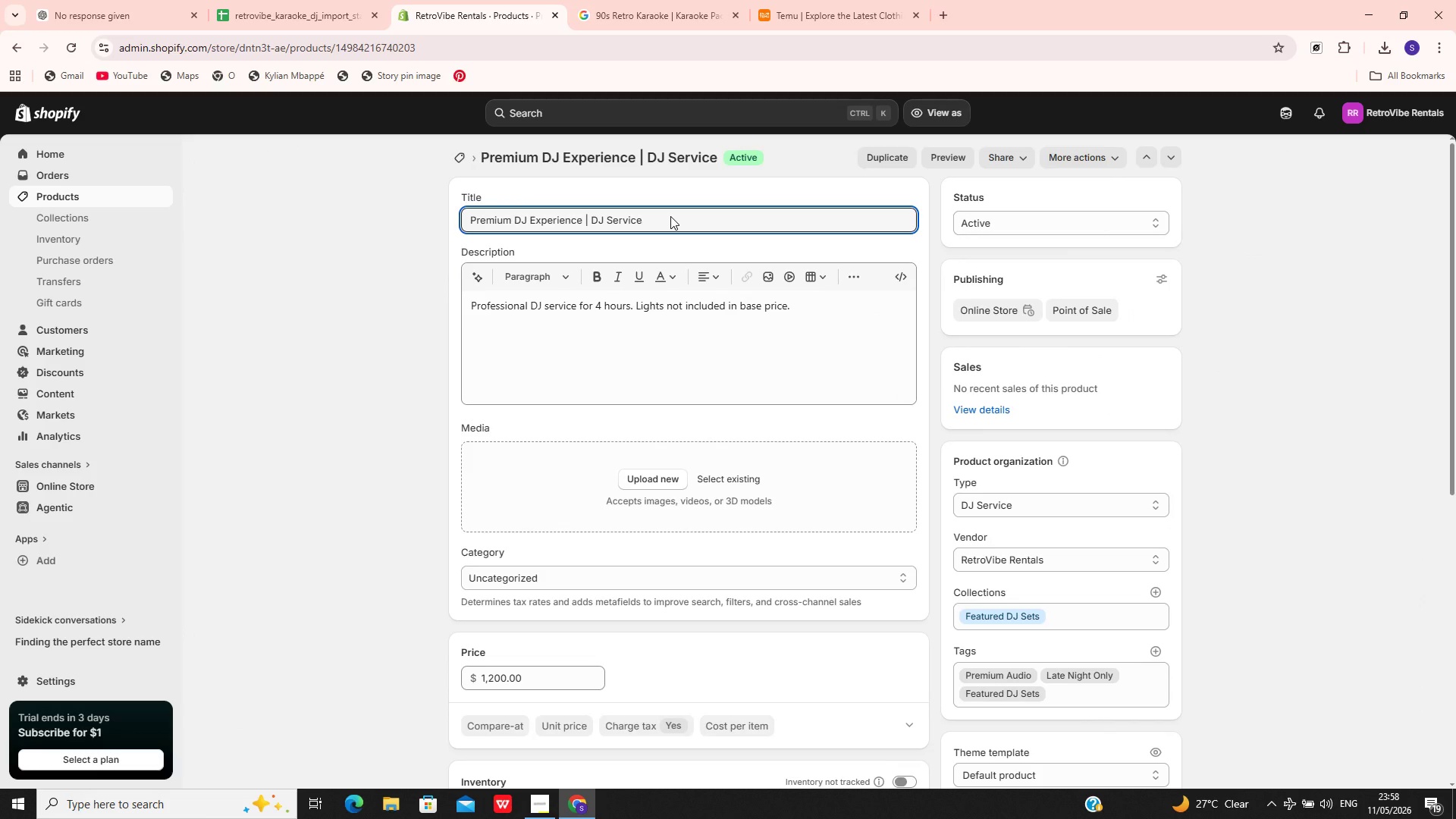 
key(Control+A)
 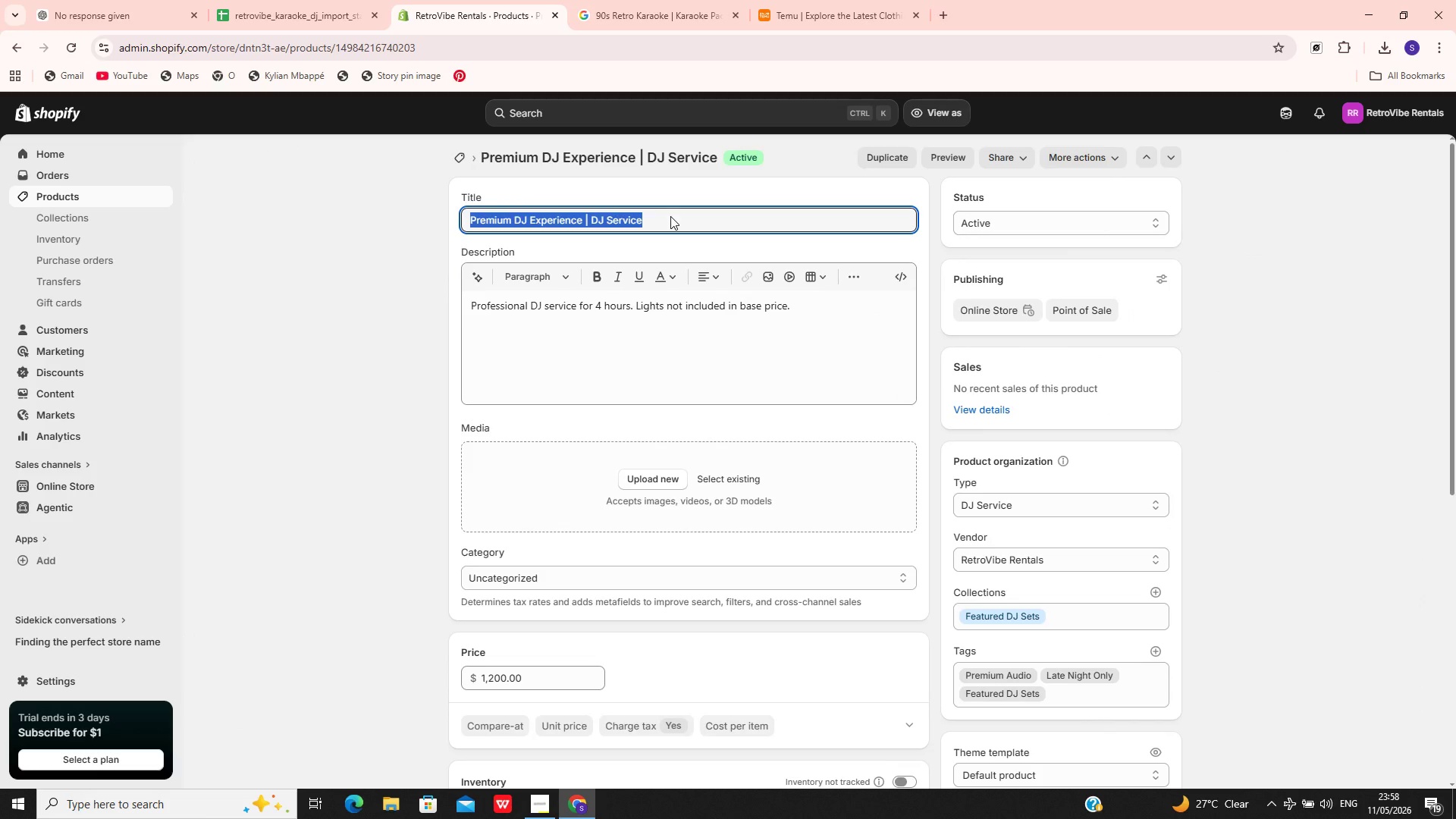 
key(Control+C)
 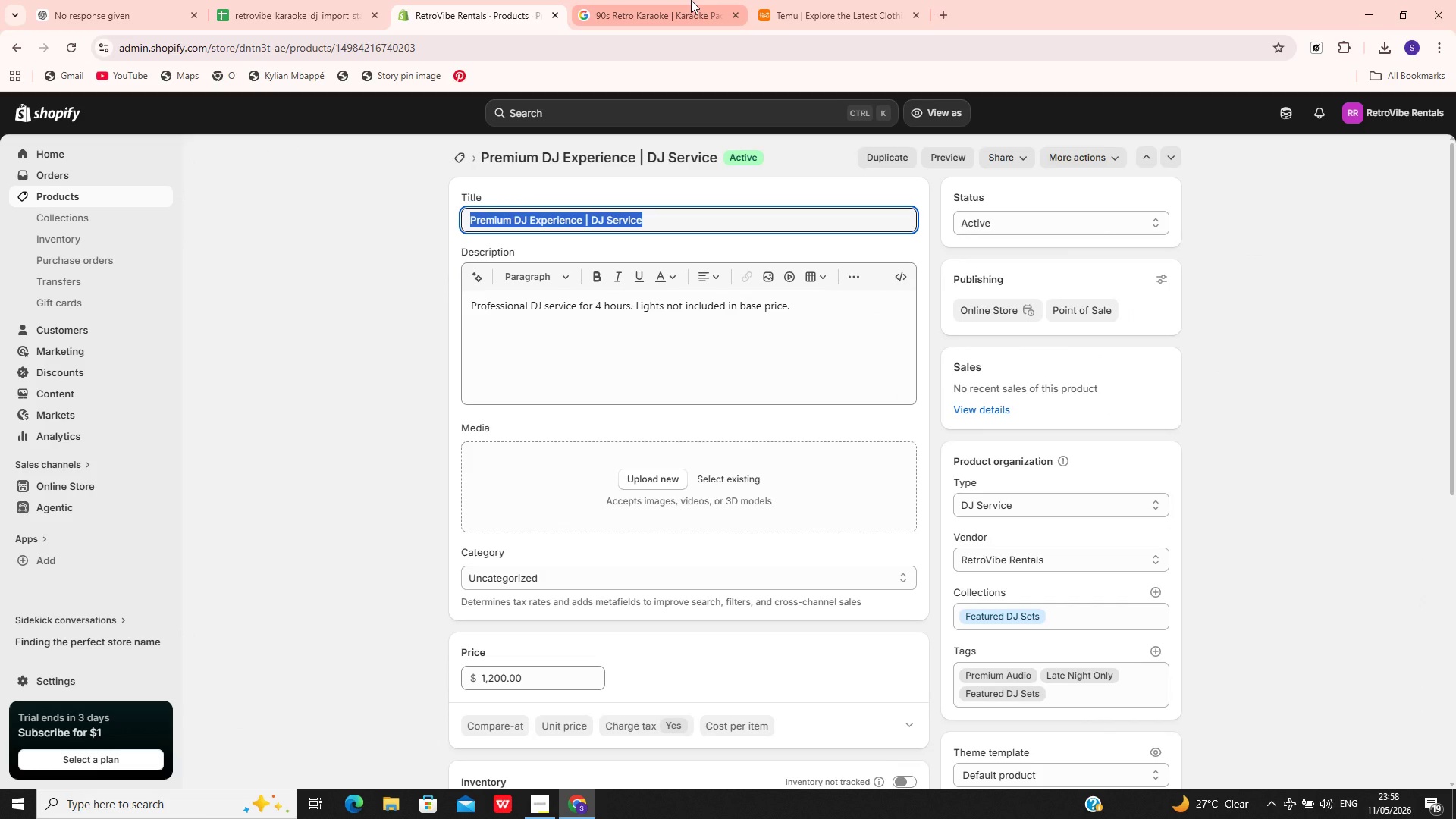 
left_click([691, 0])
 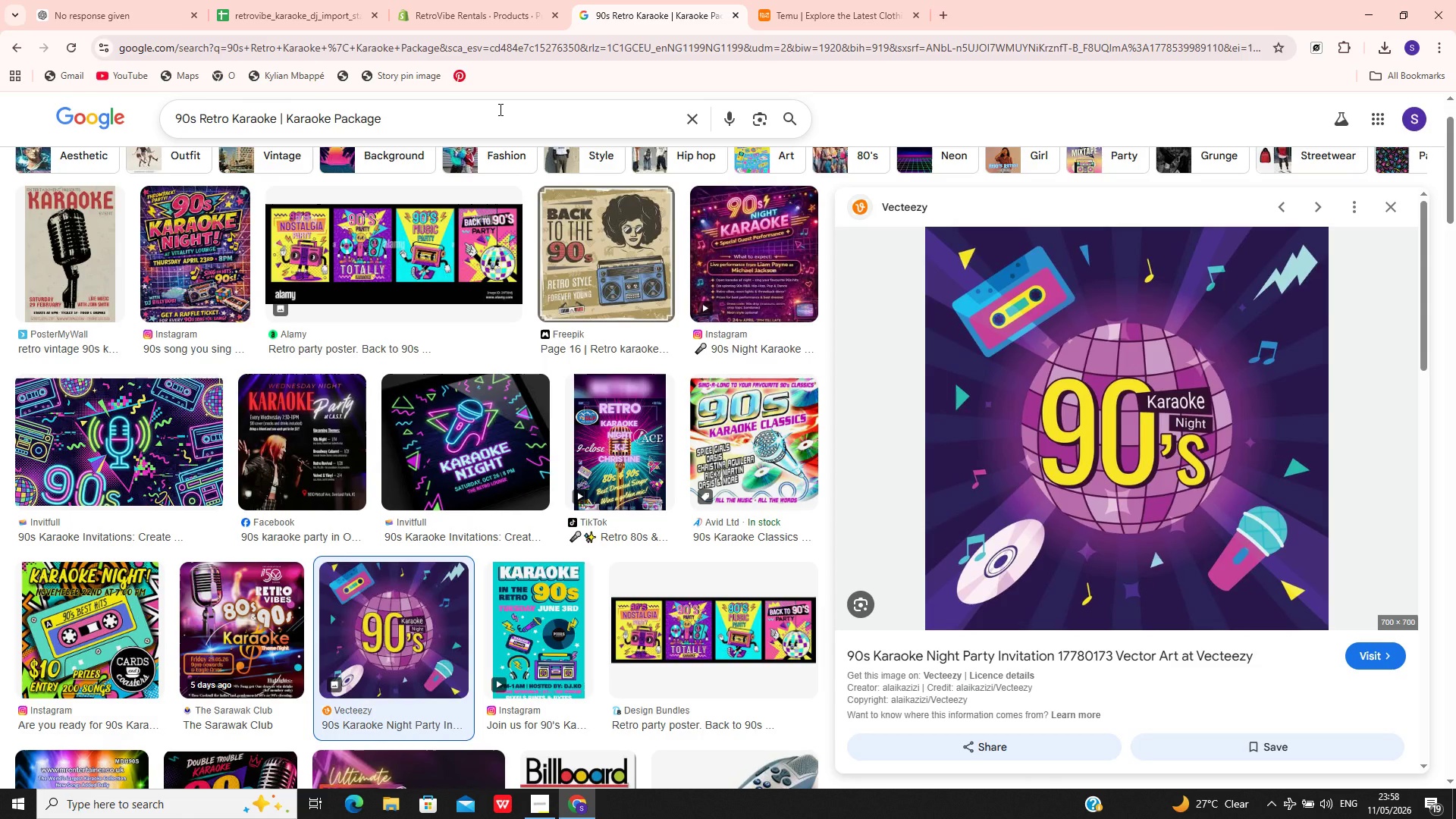 
left_click([499, 109])
 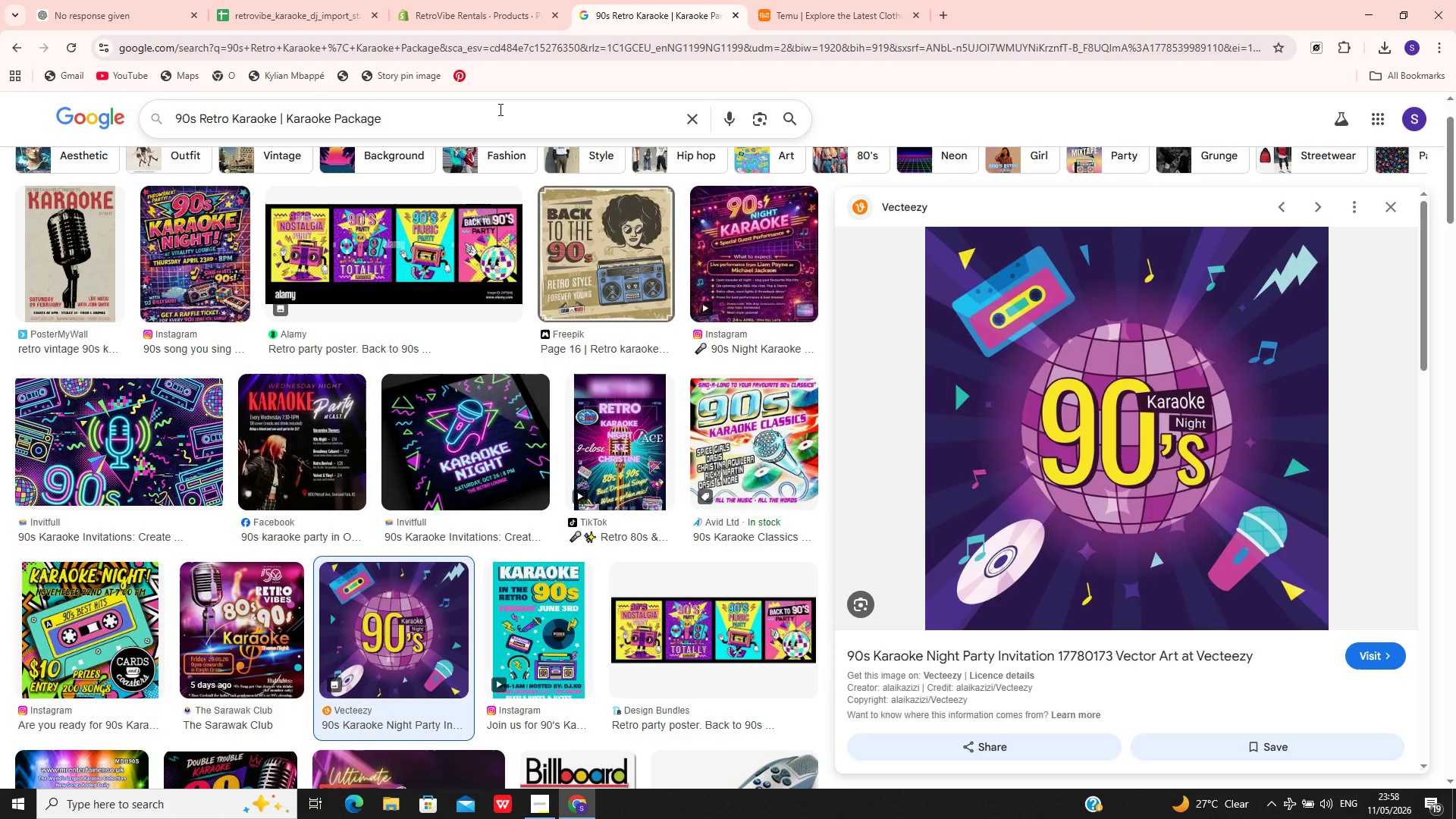 
key(Control+A)
 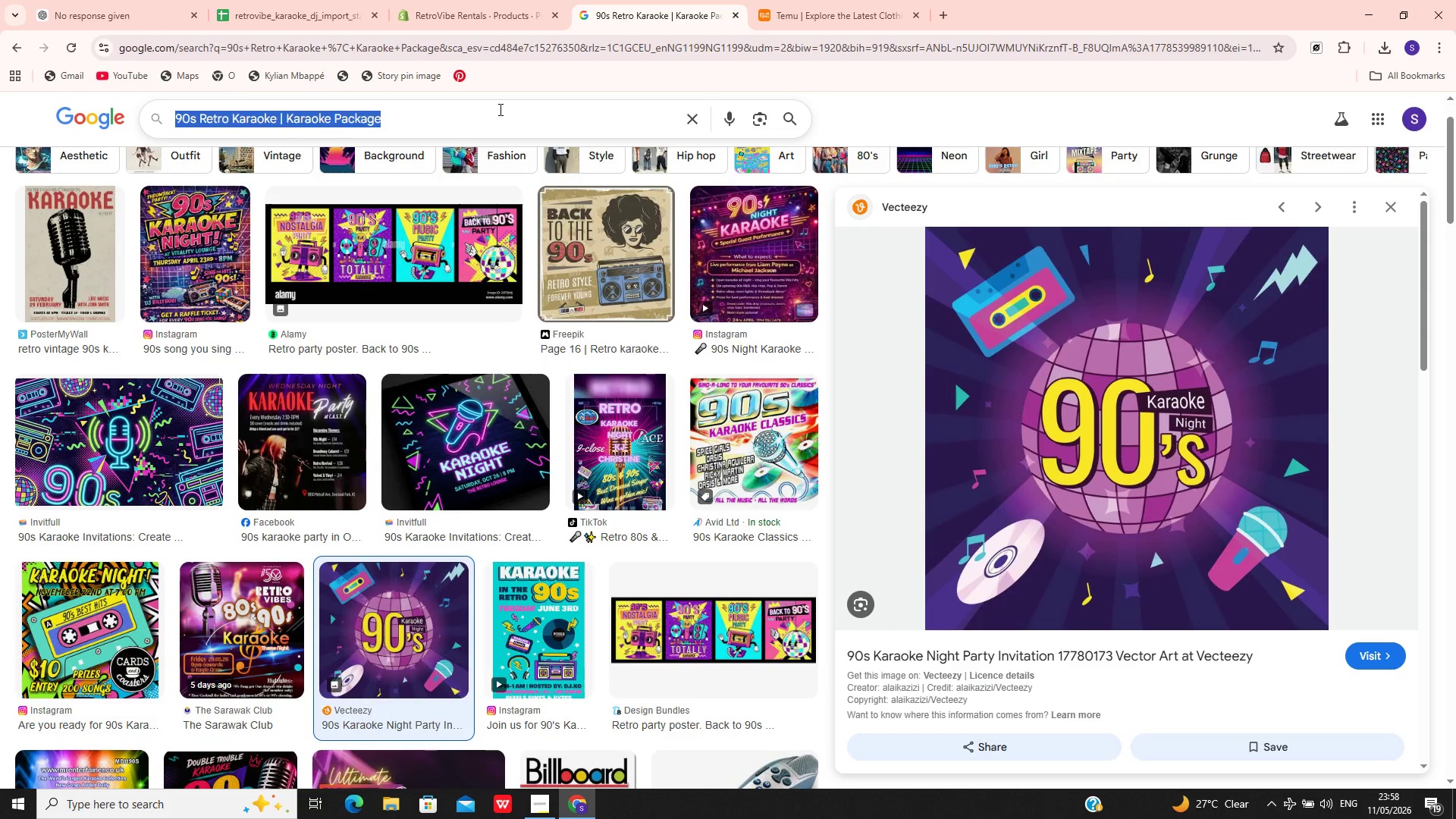 
key(Control+V)
 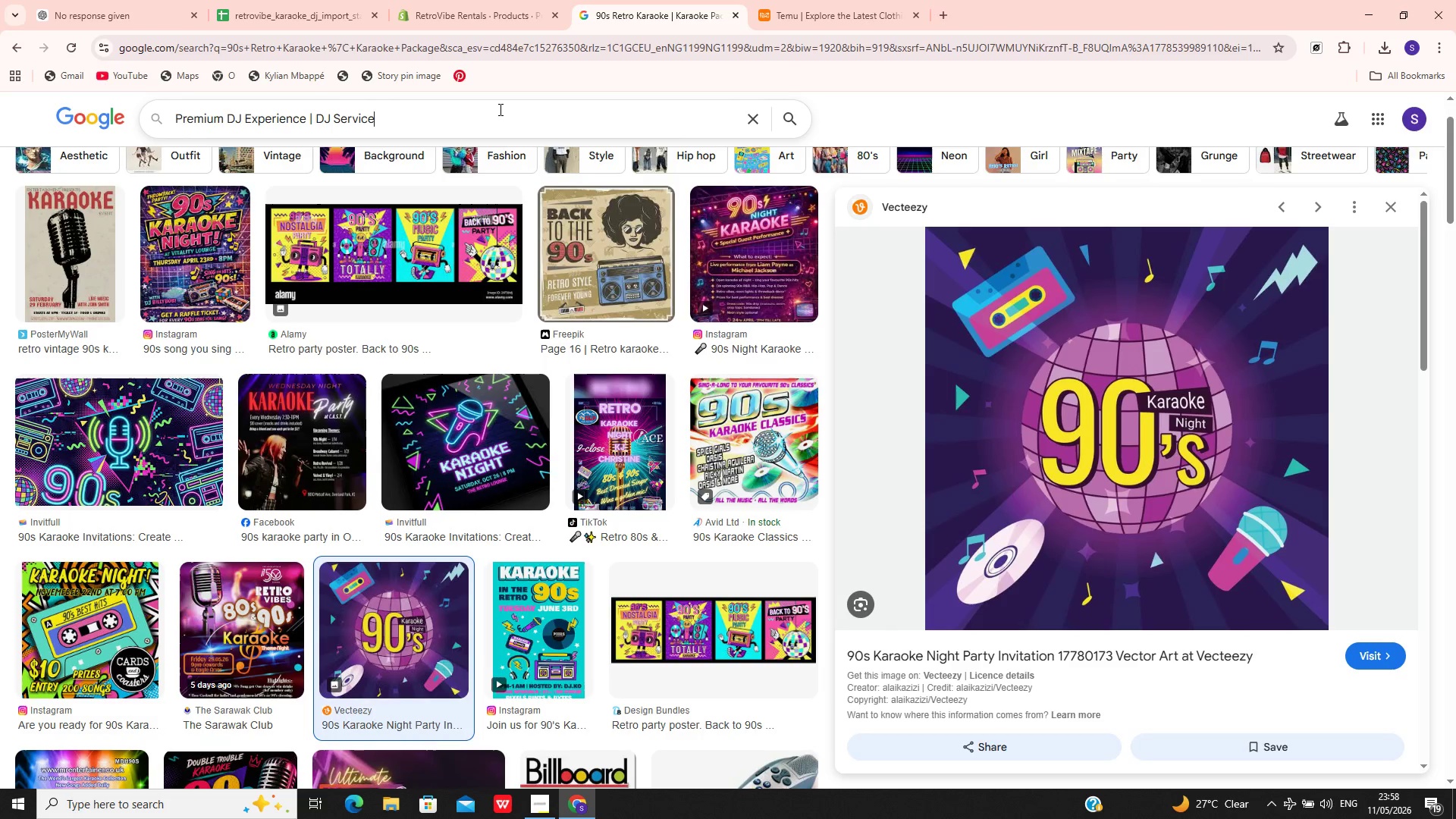 
key(Enter)
 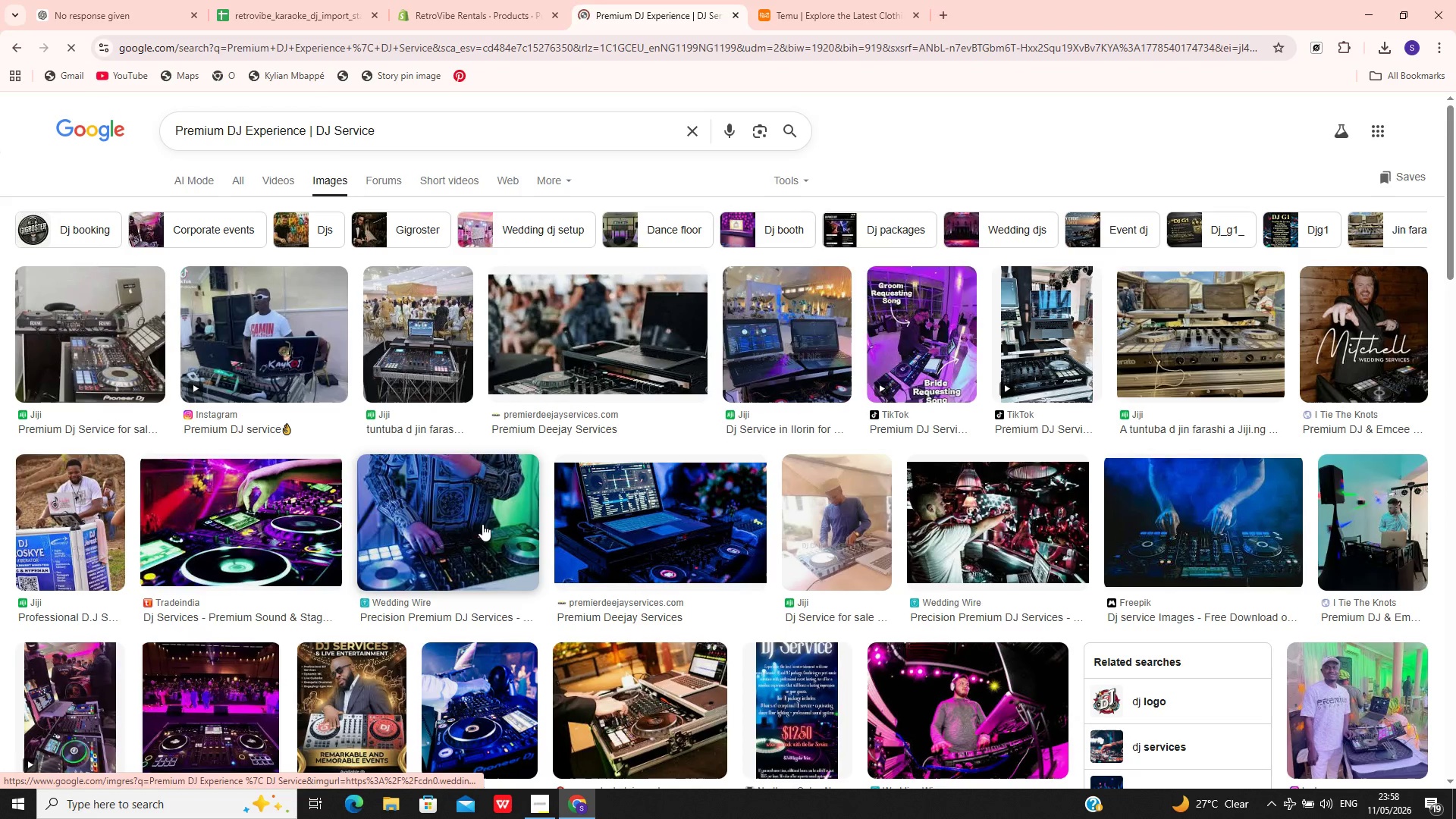 
left_click([259, 522])
 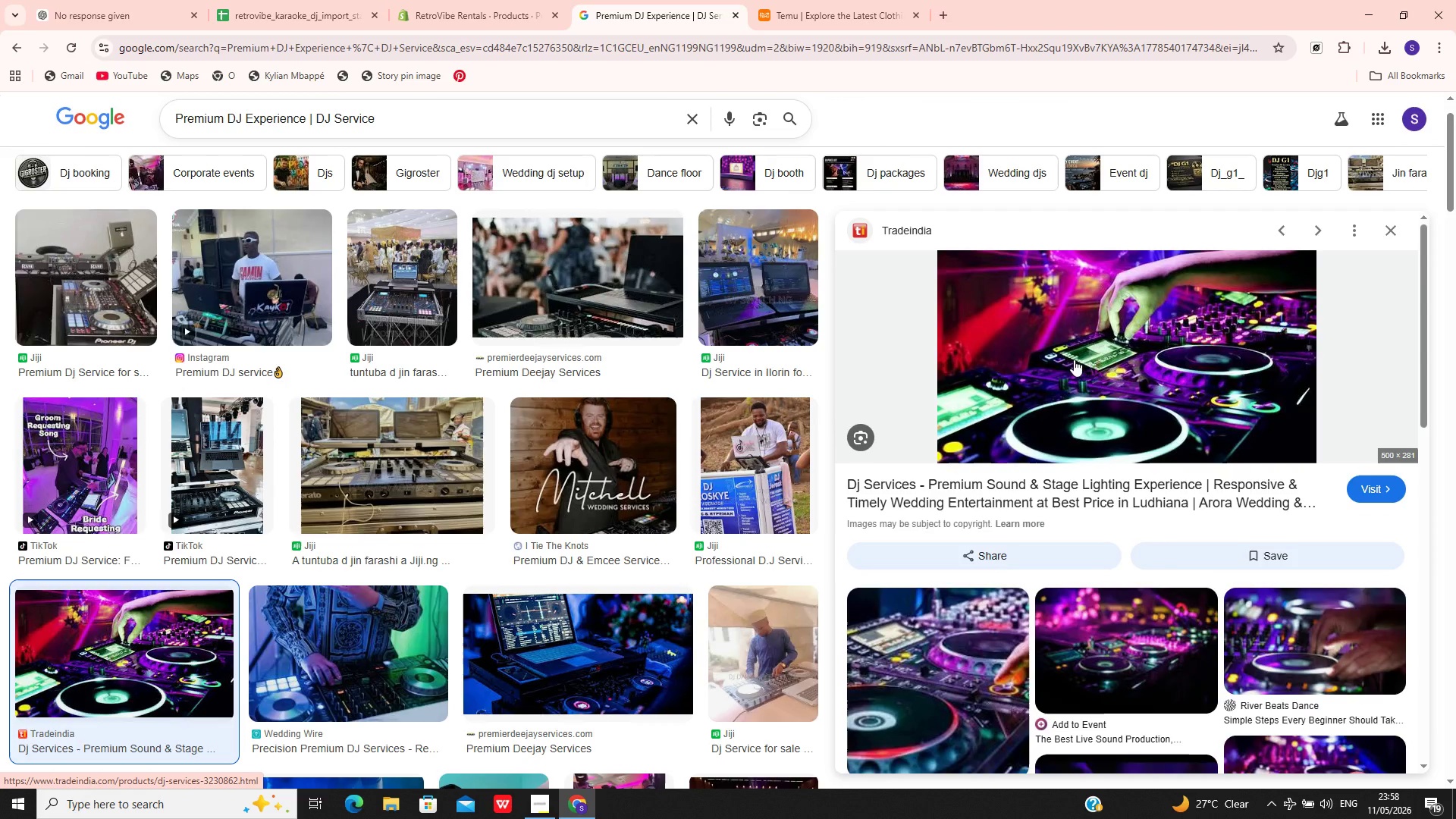 
right_click([1074, 359])
 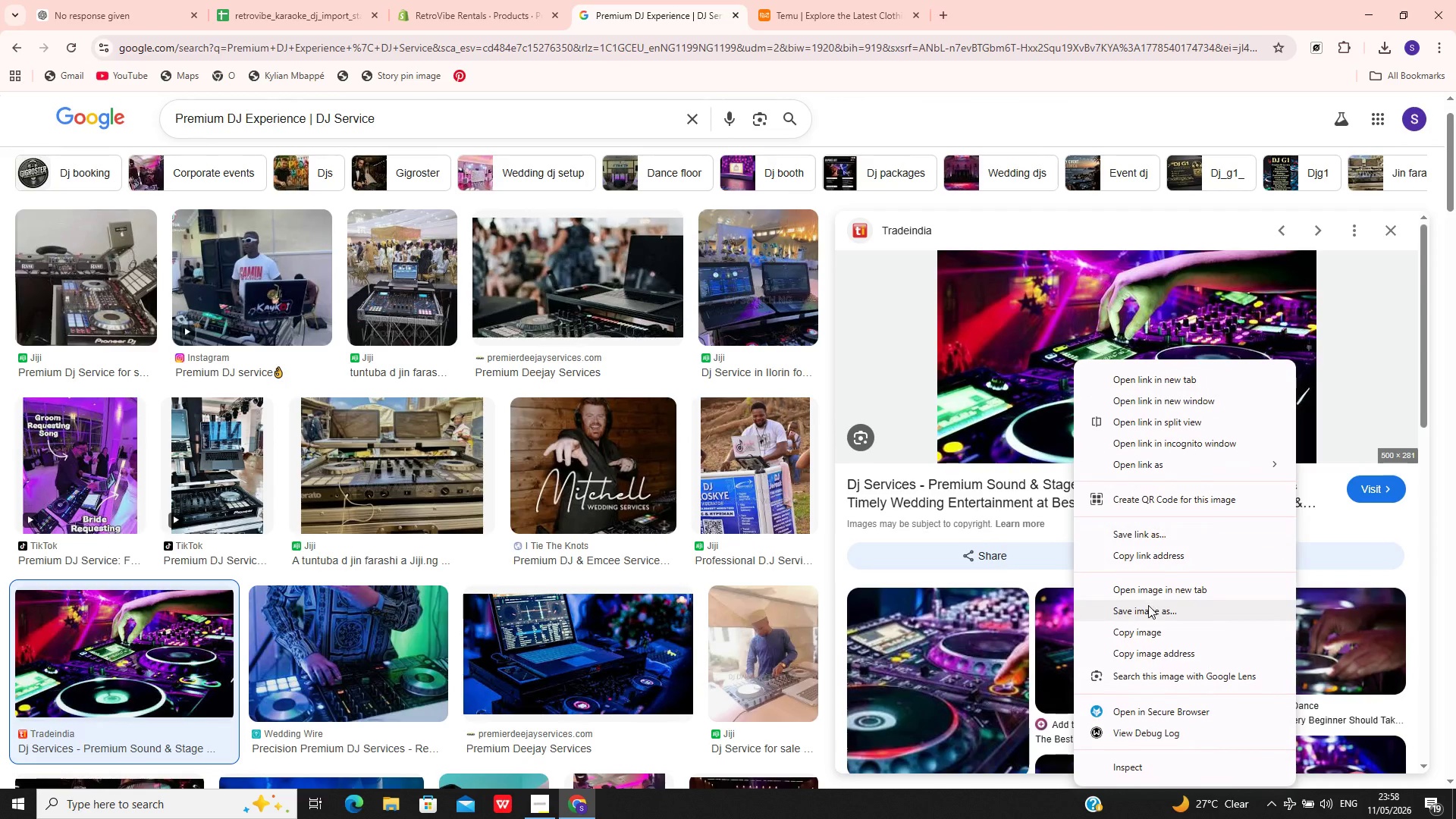 
left_click([1148, 607])
 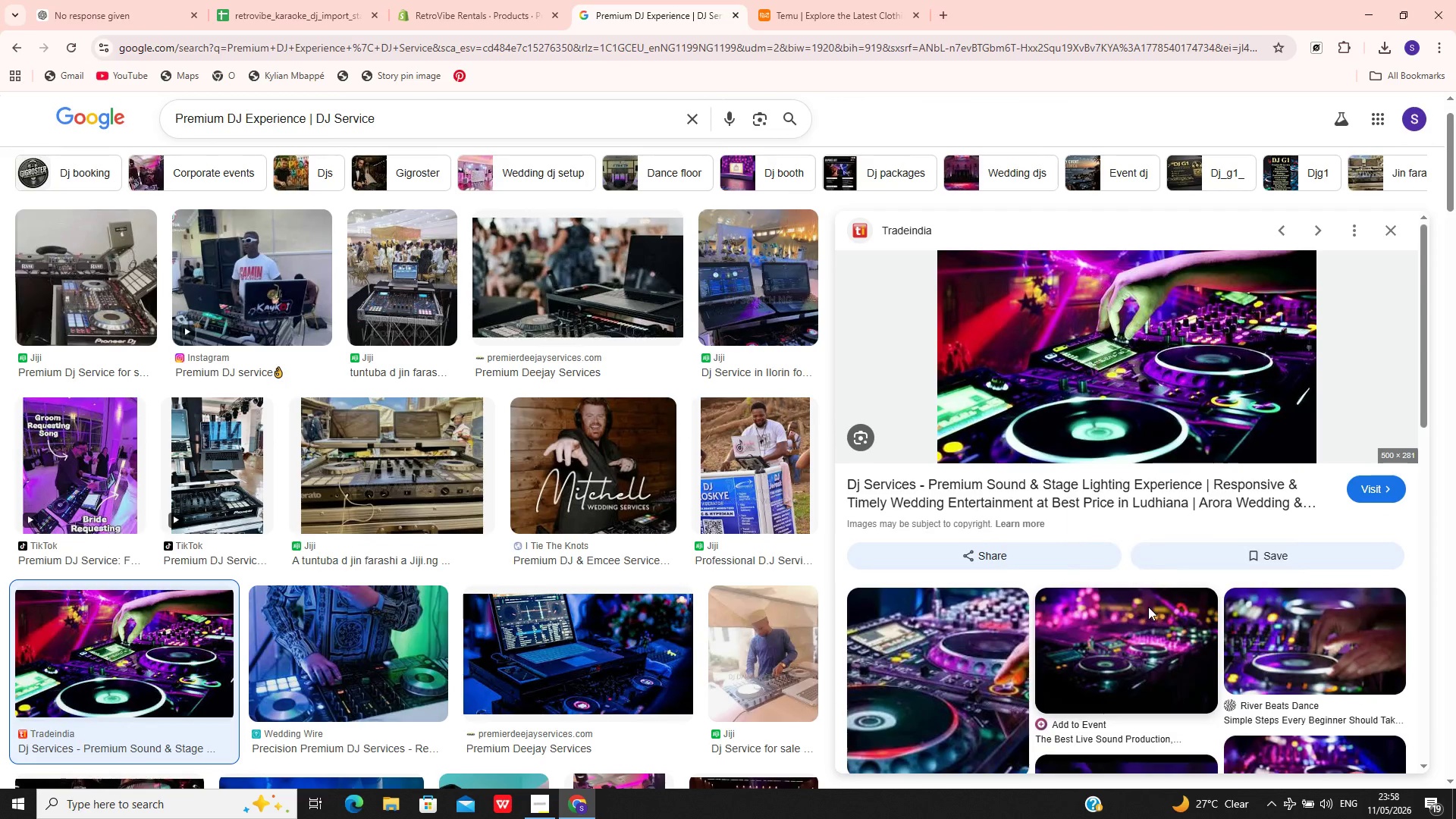 
key(Enter)
 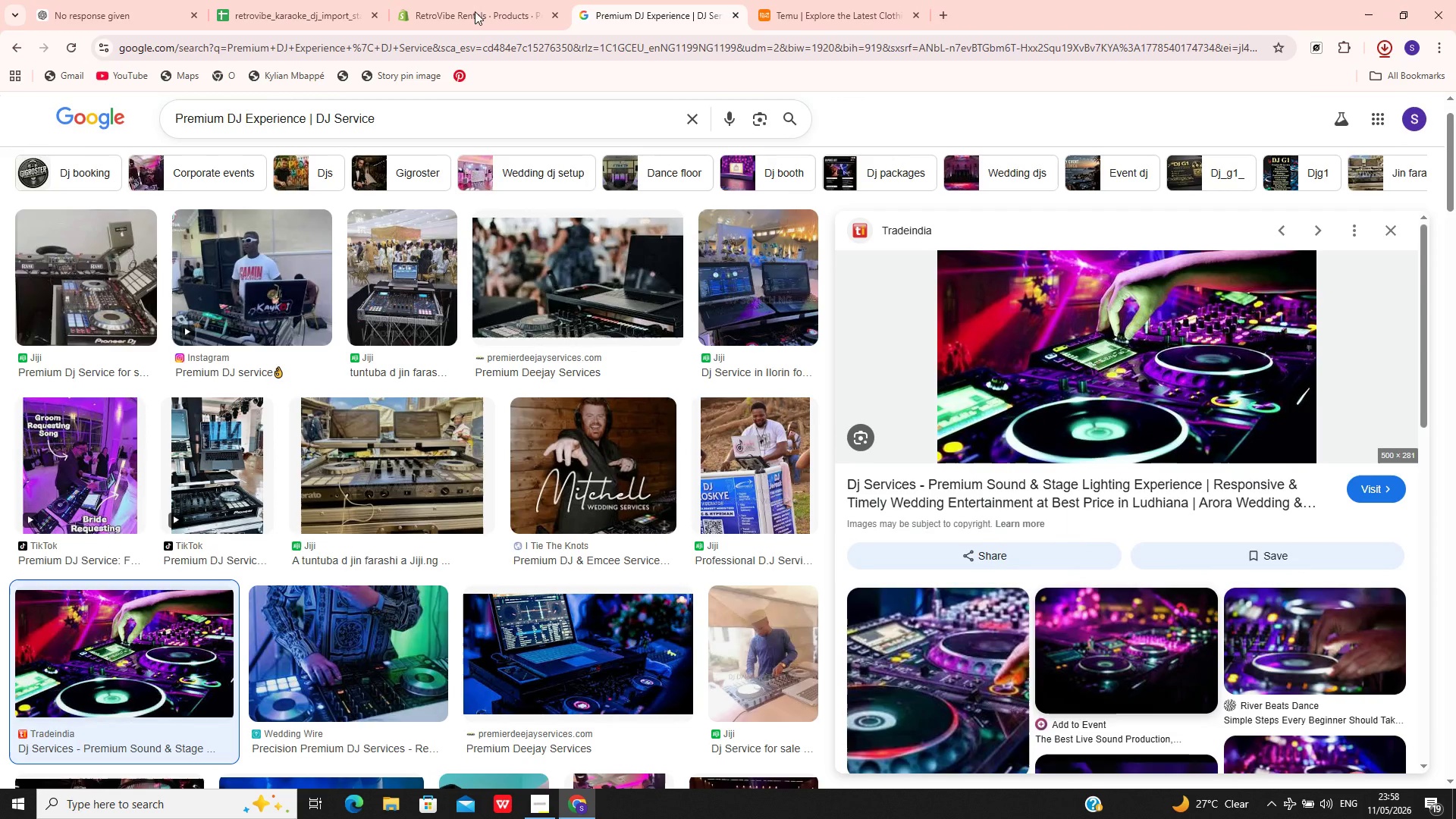 
left_click([436, 0])
 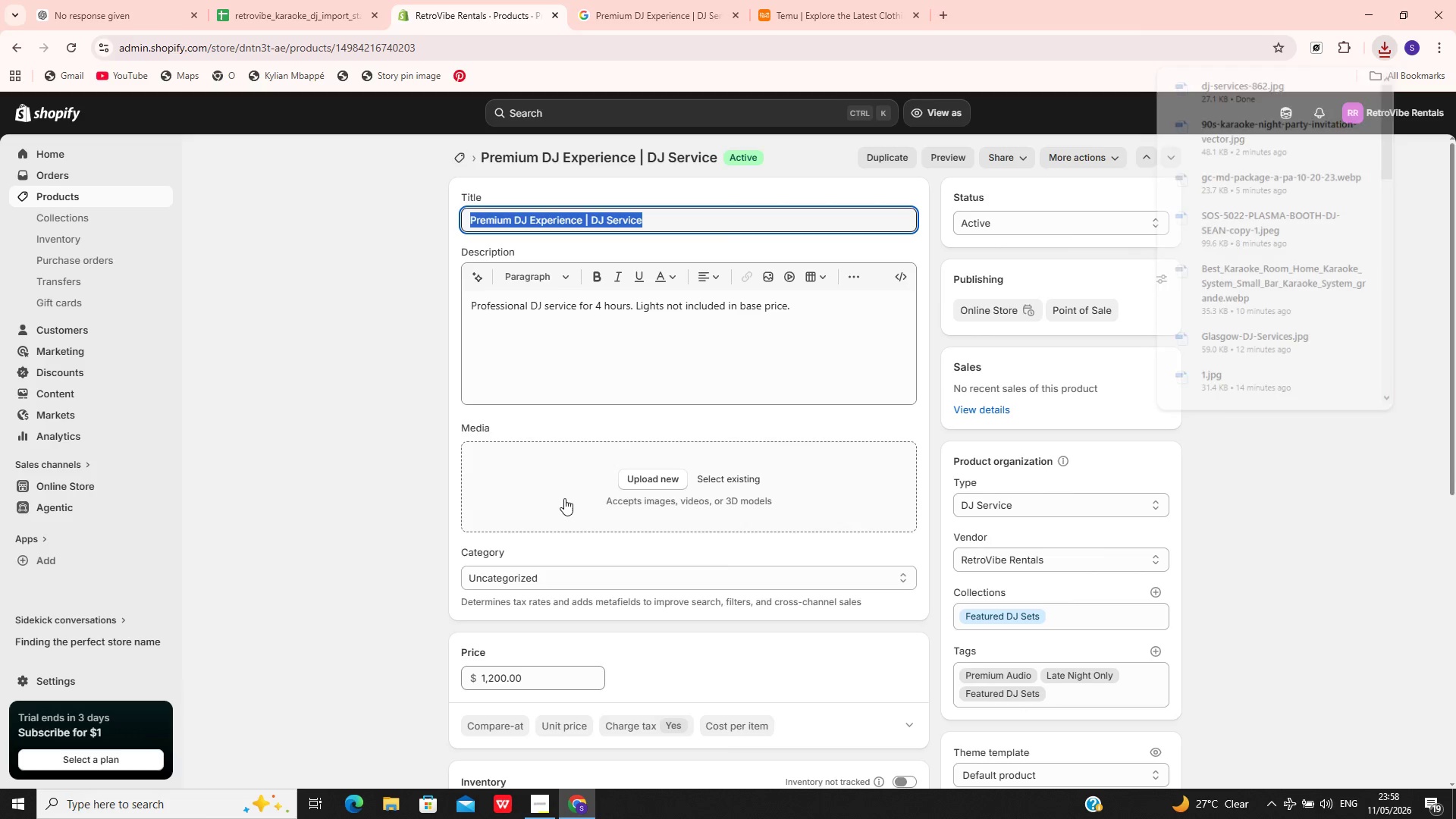 
left_click([565, 494])
 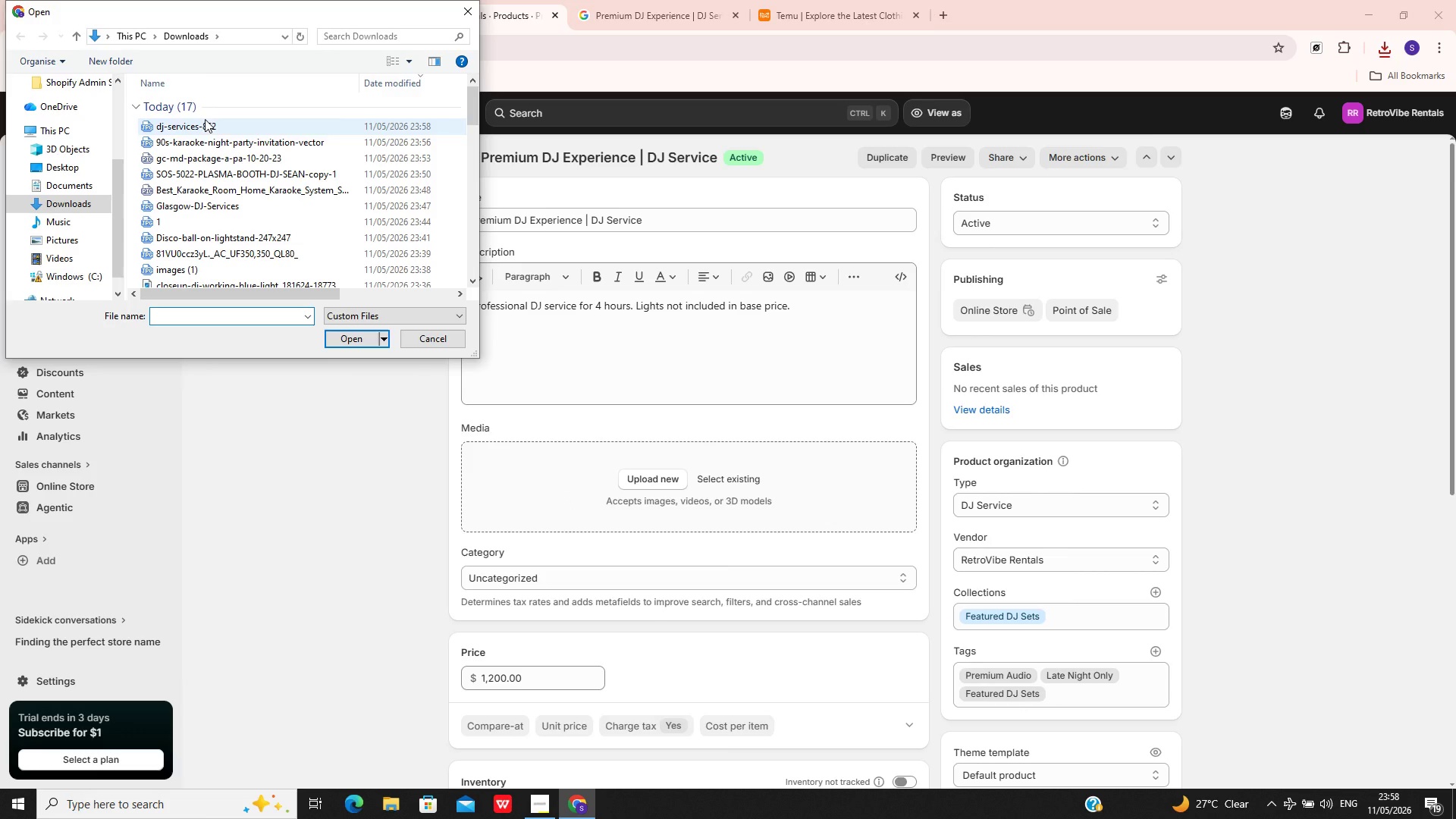 
left_click([205, 119])
 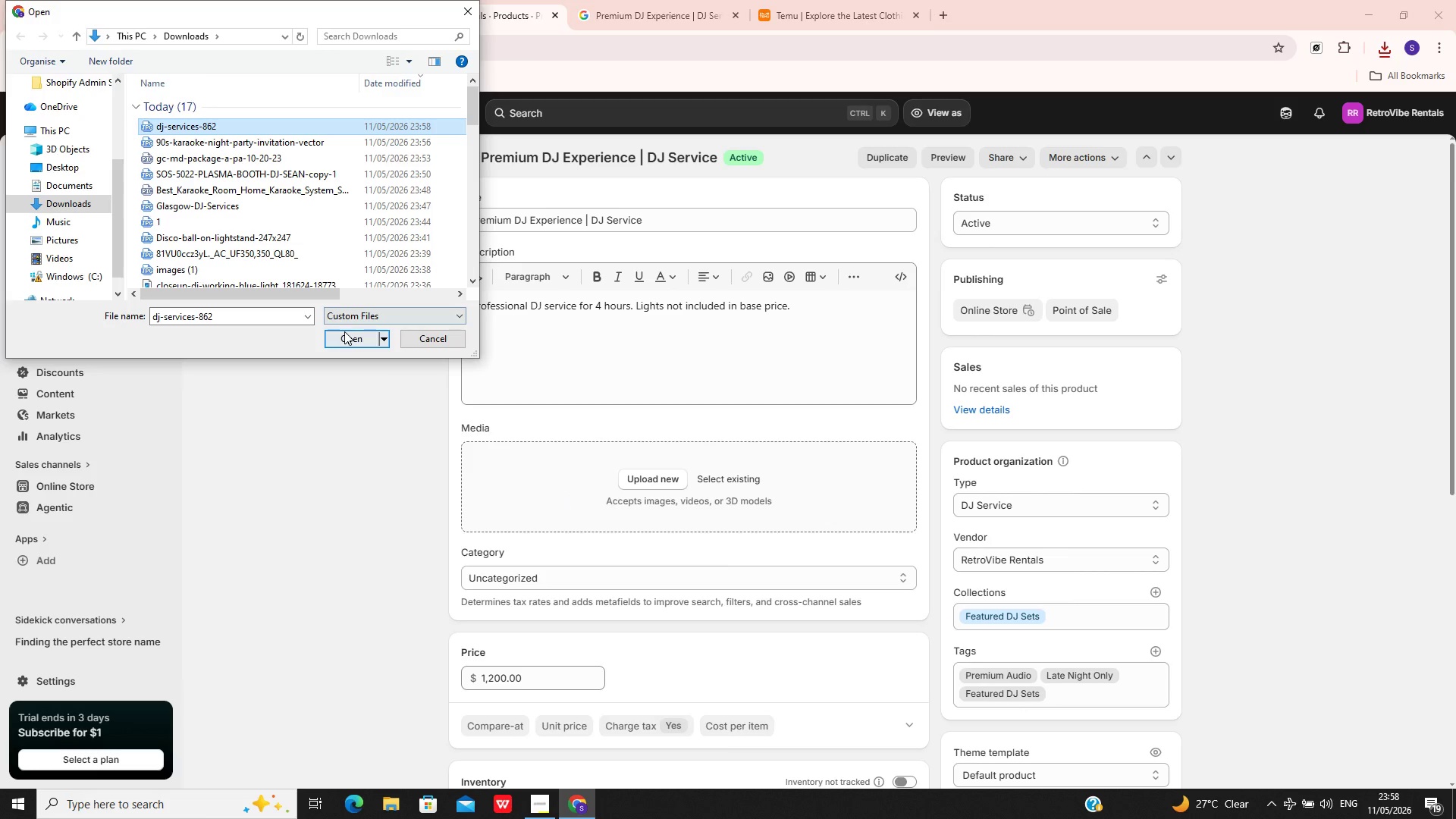 
left_click_drag(start_coordinate=[345, 333], to_coordinate=[591, 538])
 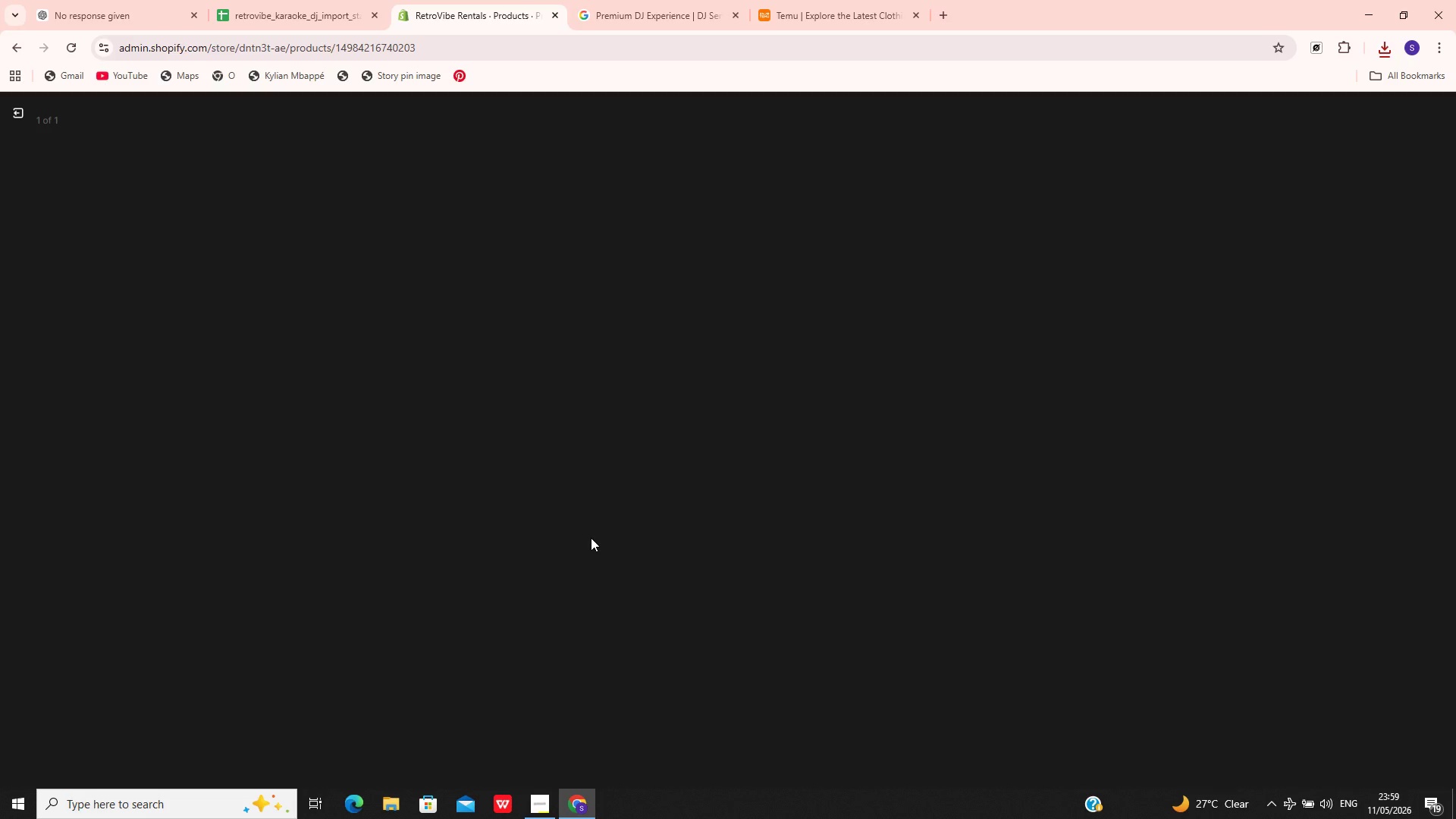 
left_click([591, 538])
 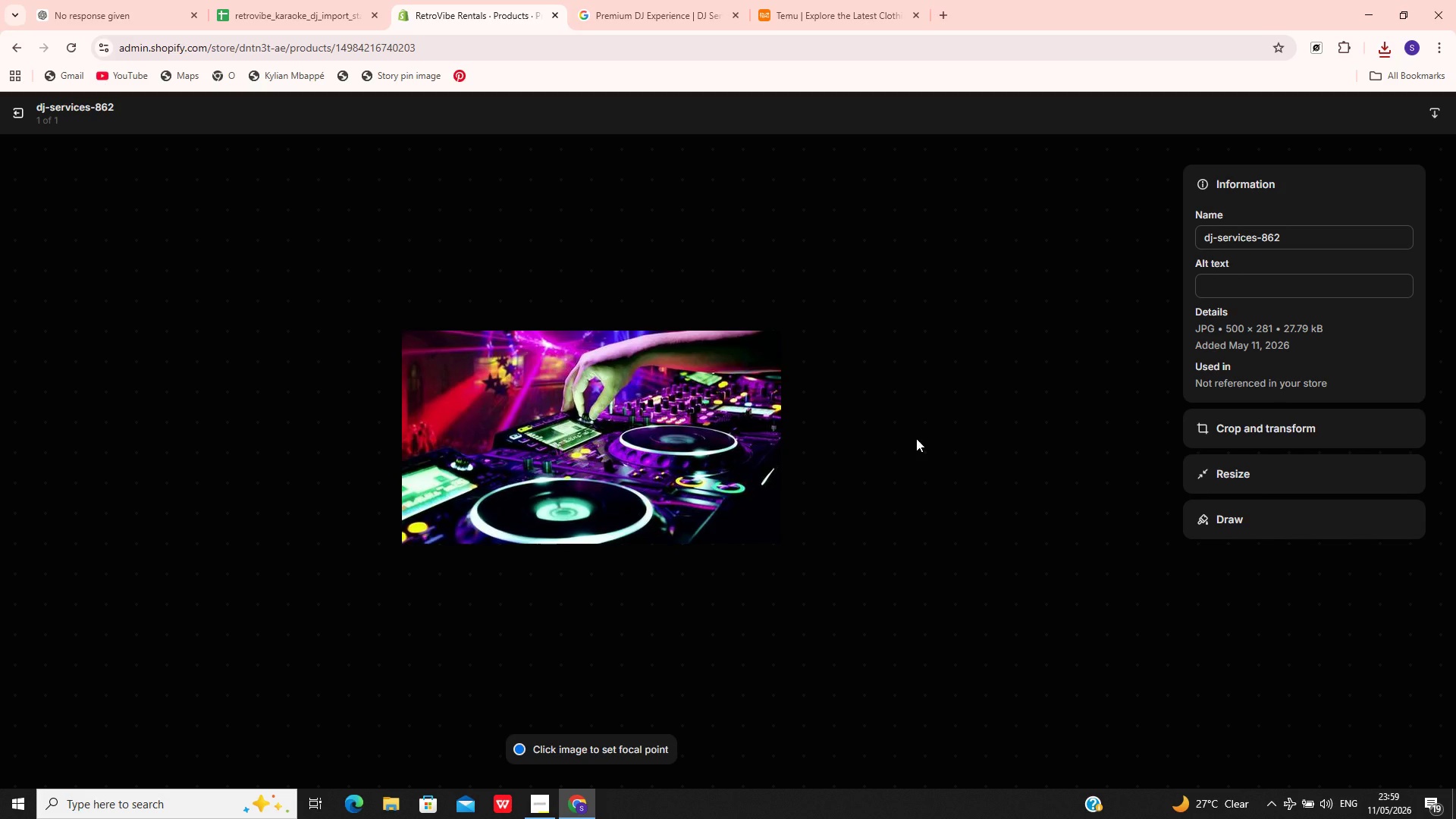 
left_click([1297, 289])
 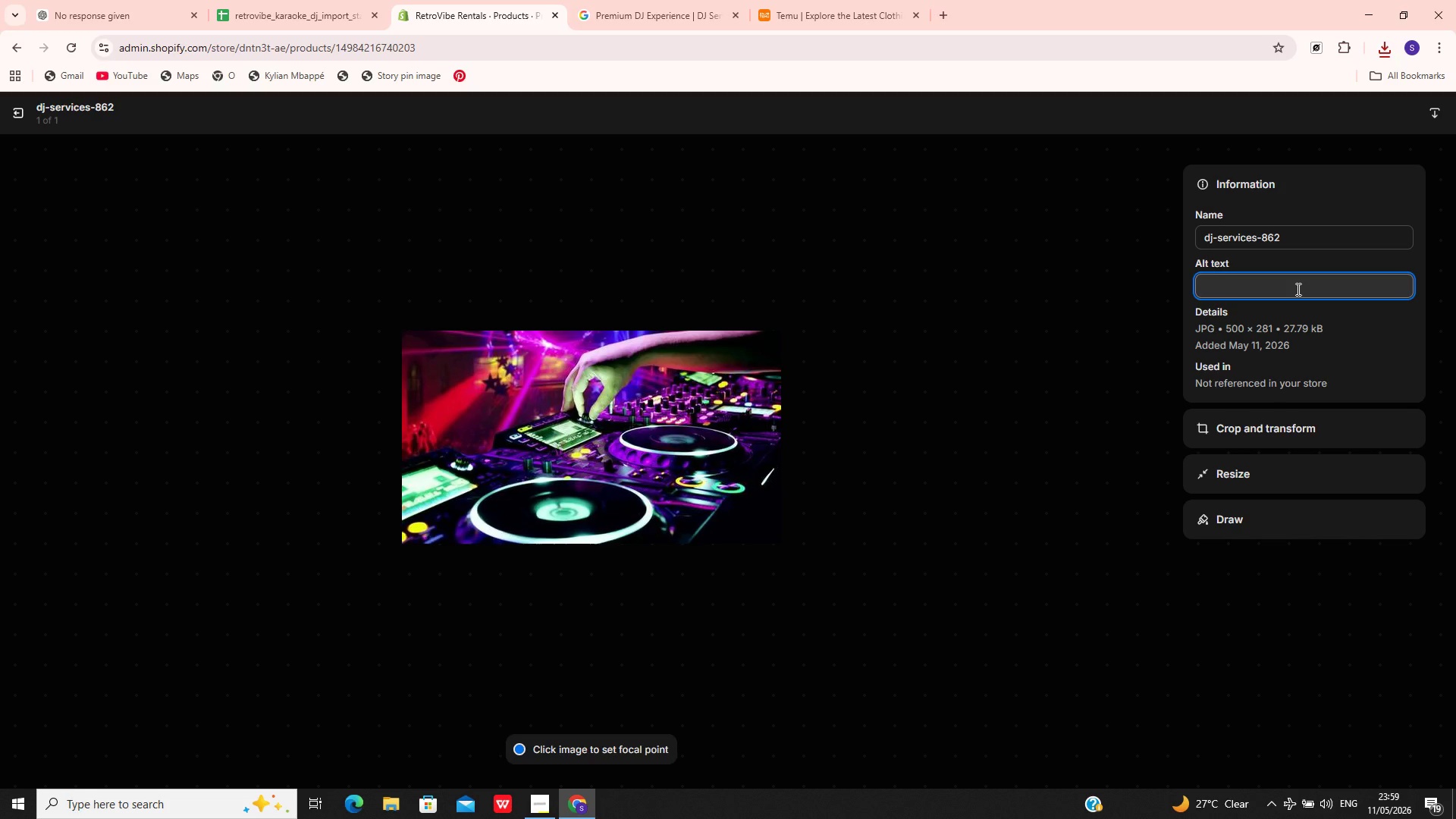 
wait(5.23)
 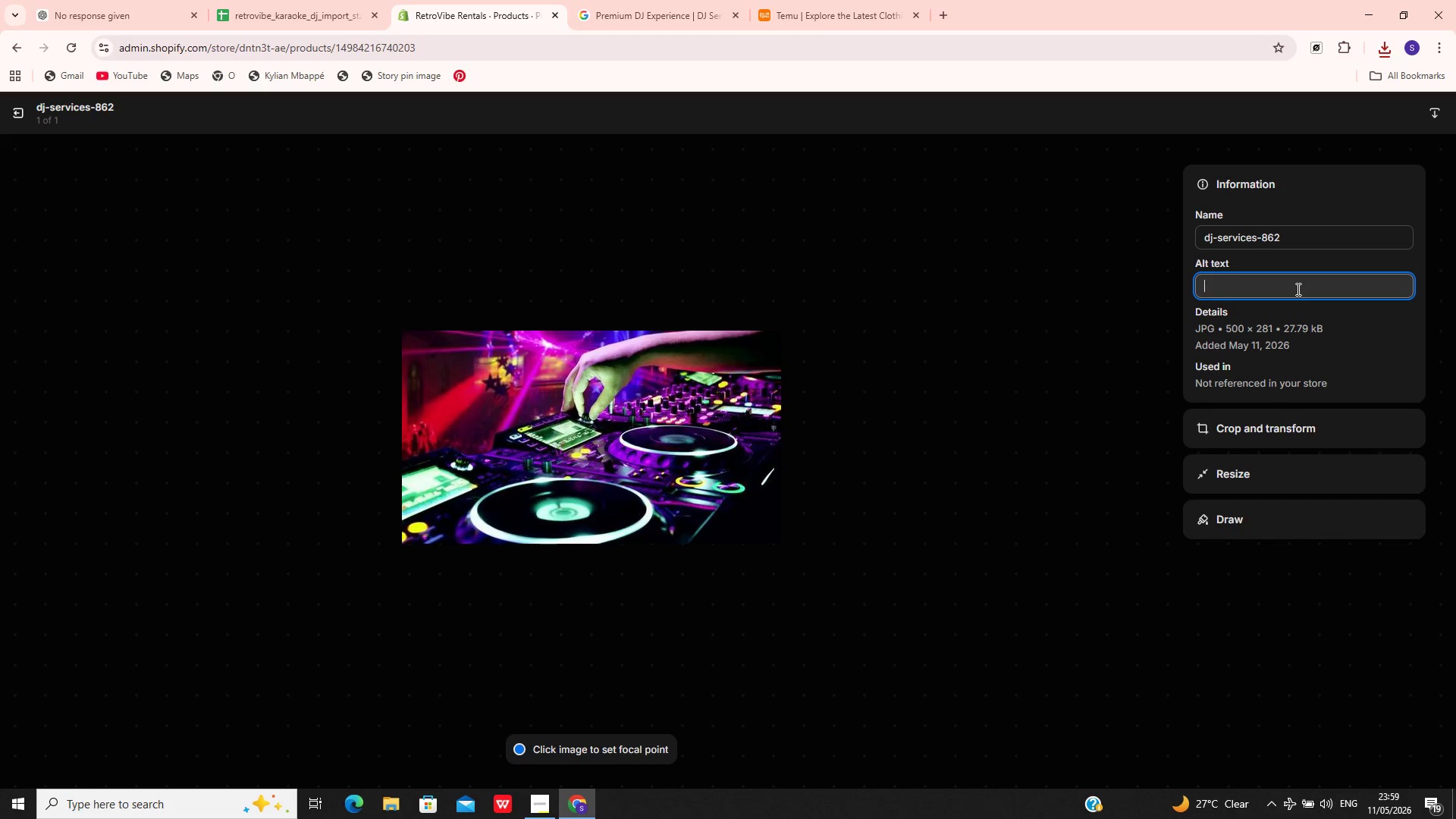 
type(premium)
 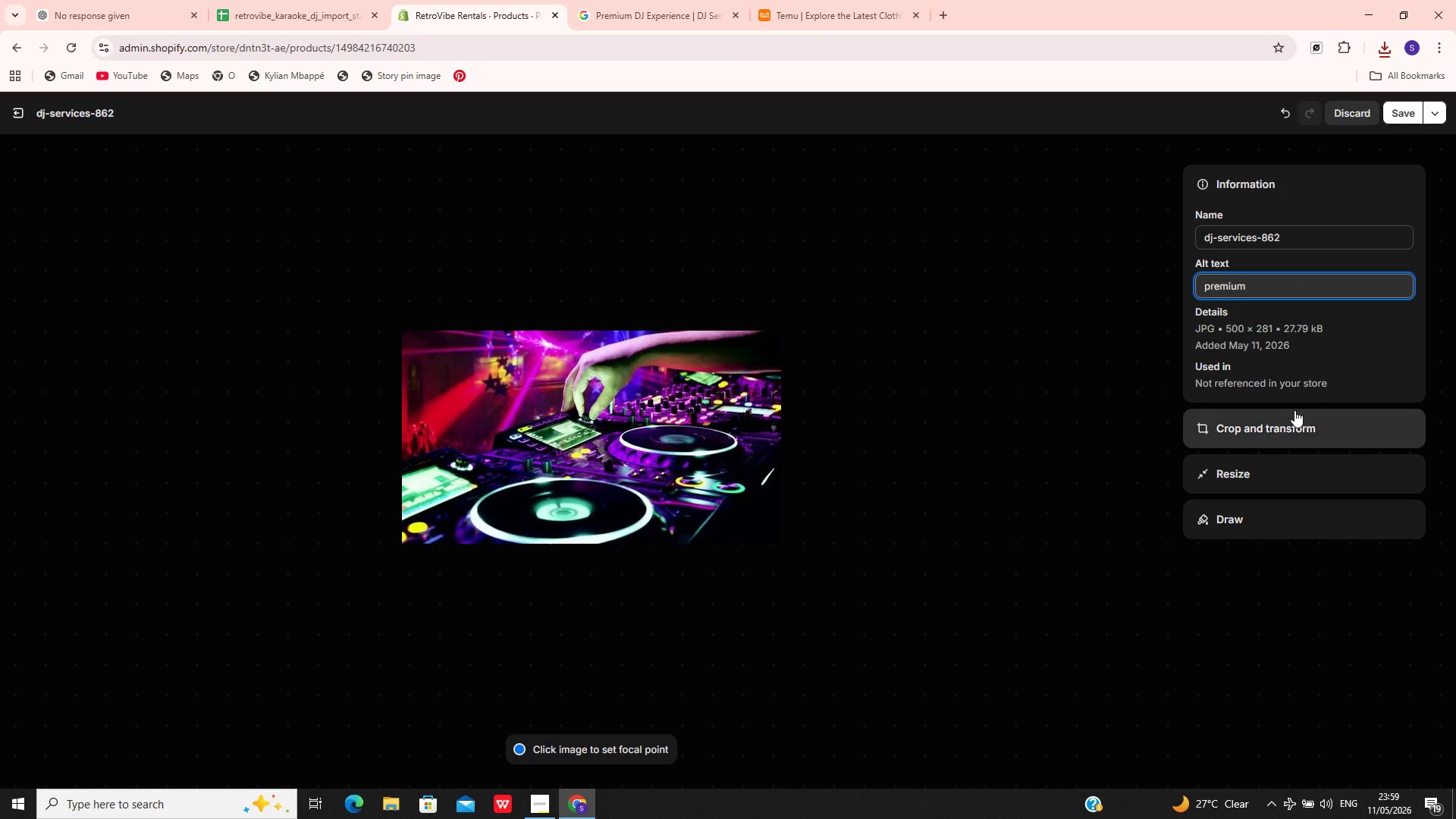 
type( DJ booth speakers)
 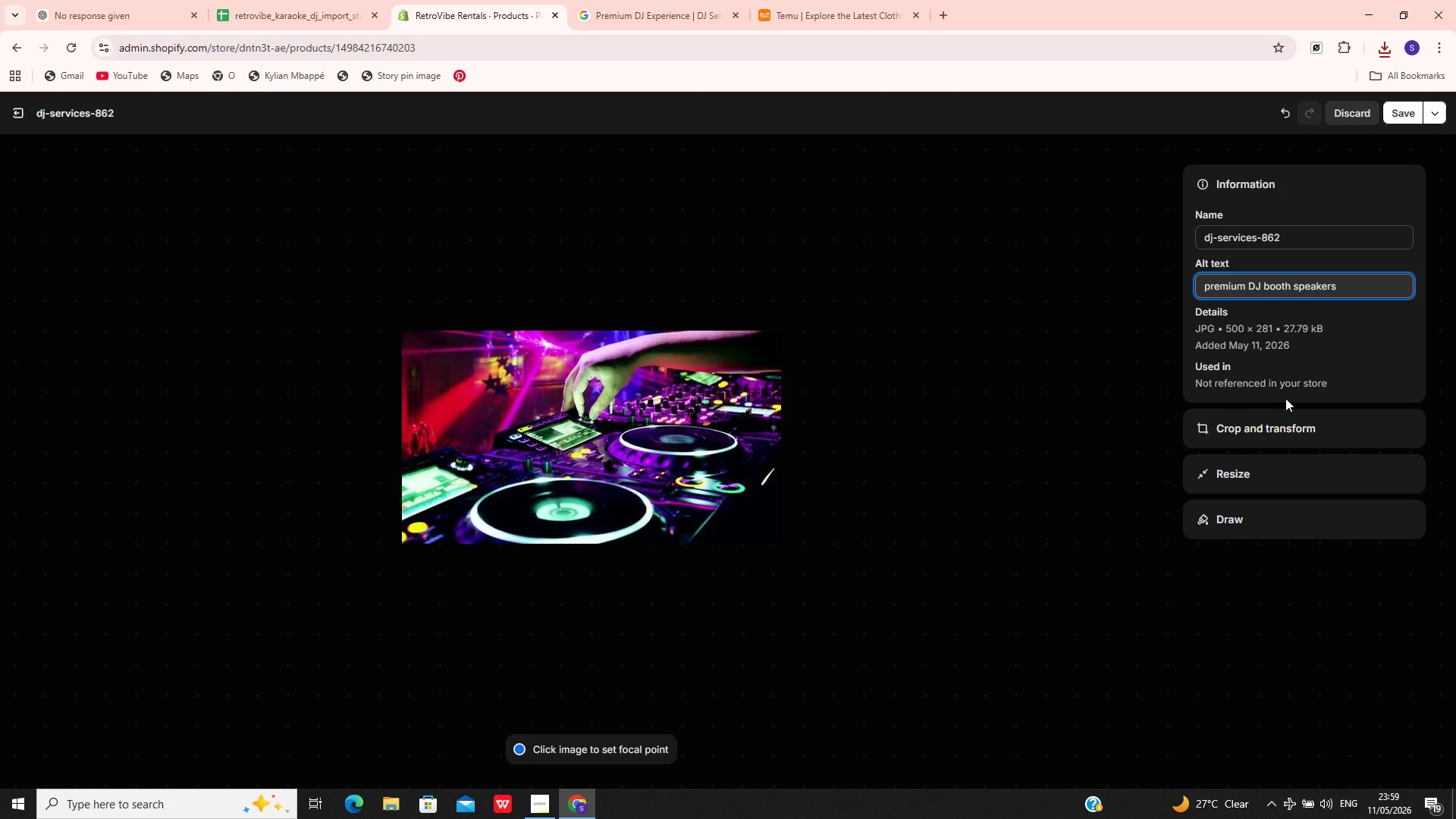 
type( subwoofer party)
 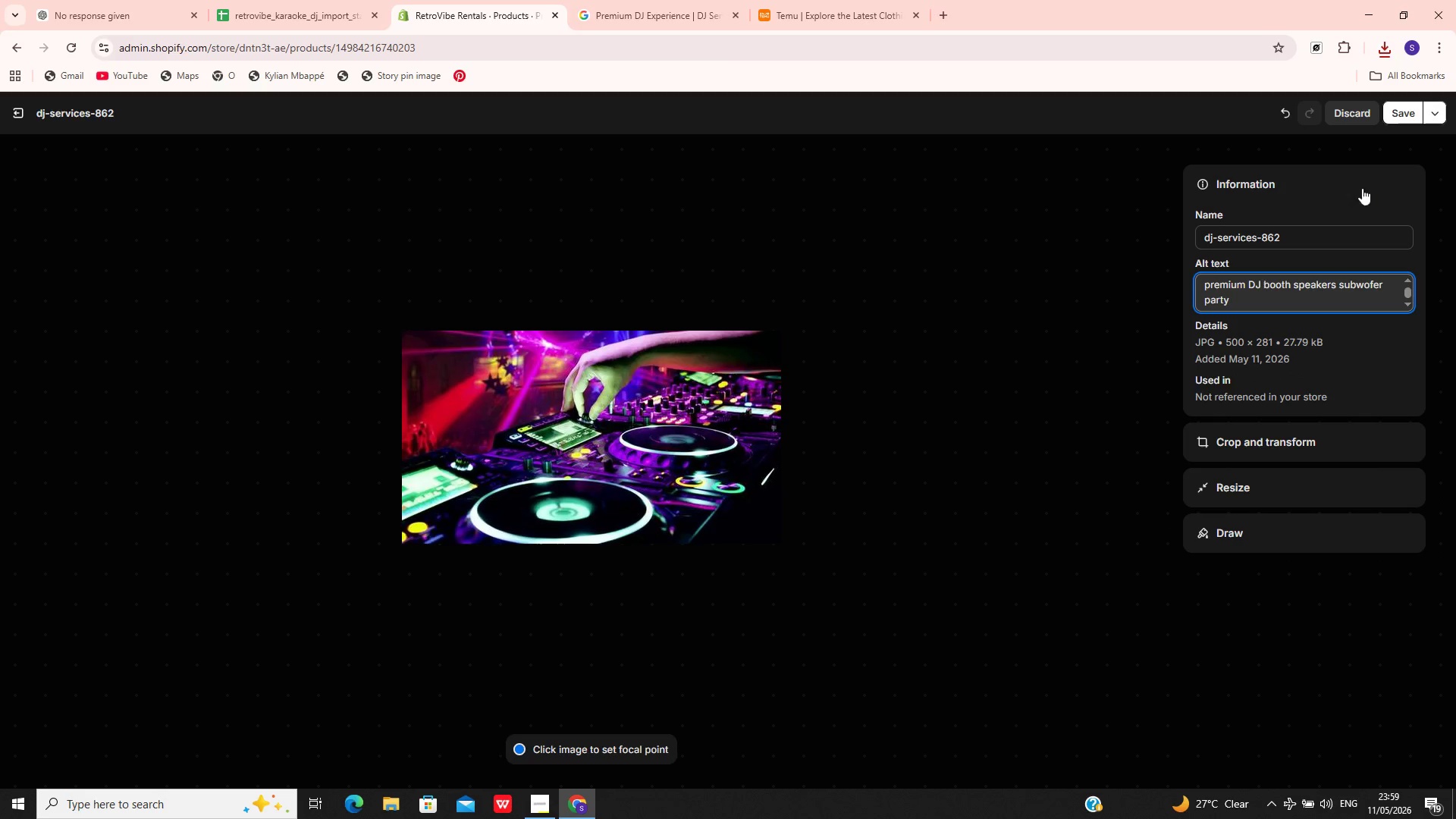 
left_click([1395, 115])
 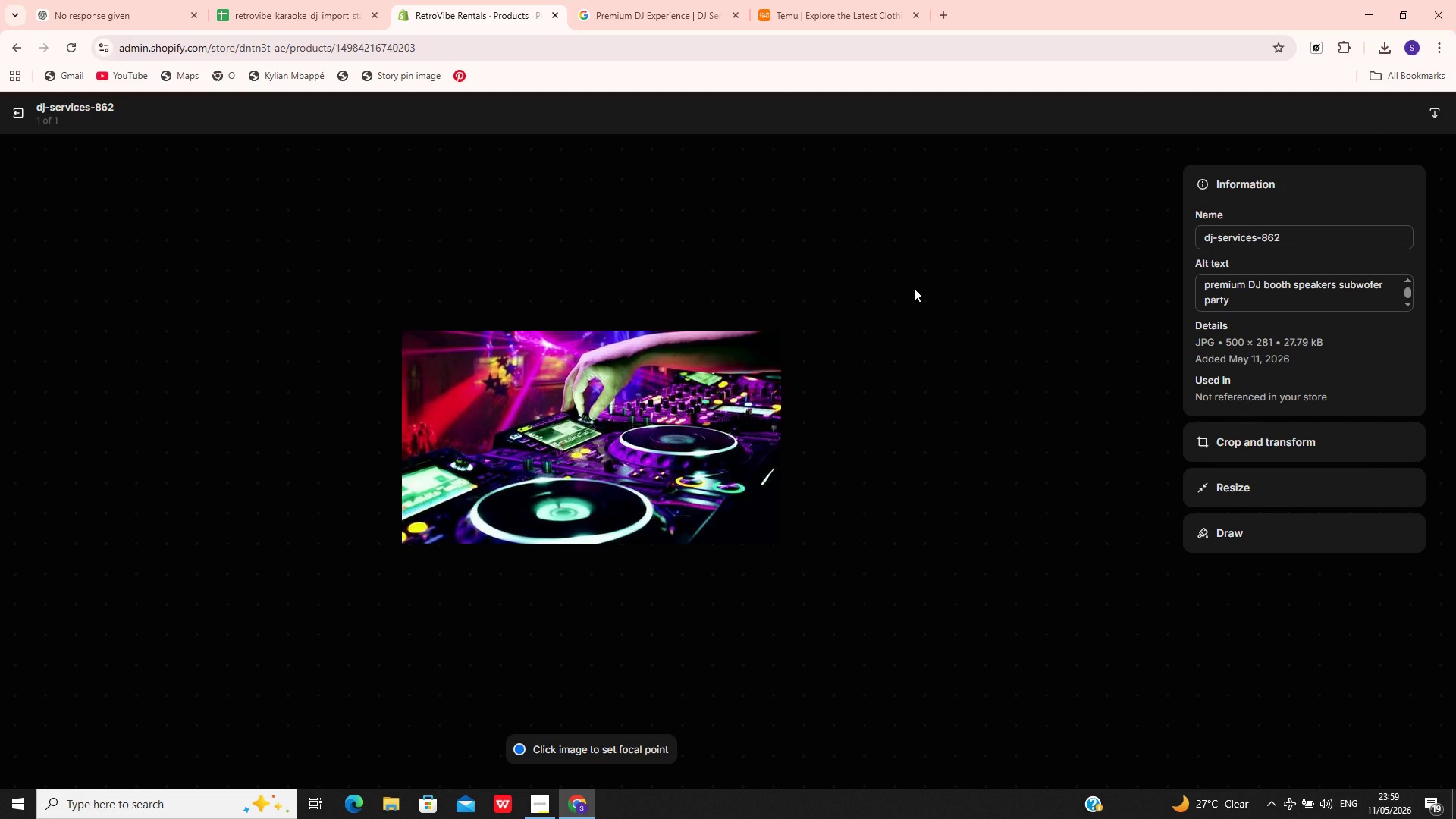 
wait(7.06)
 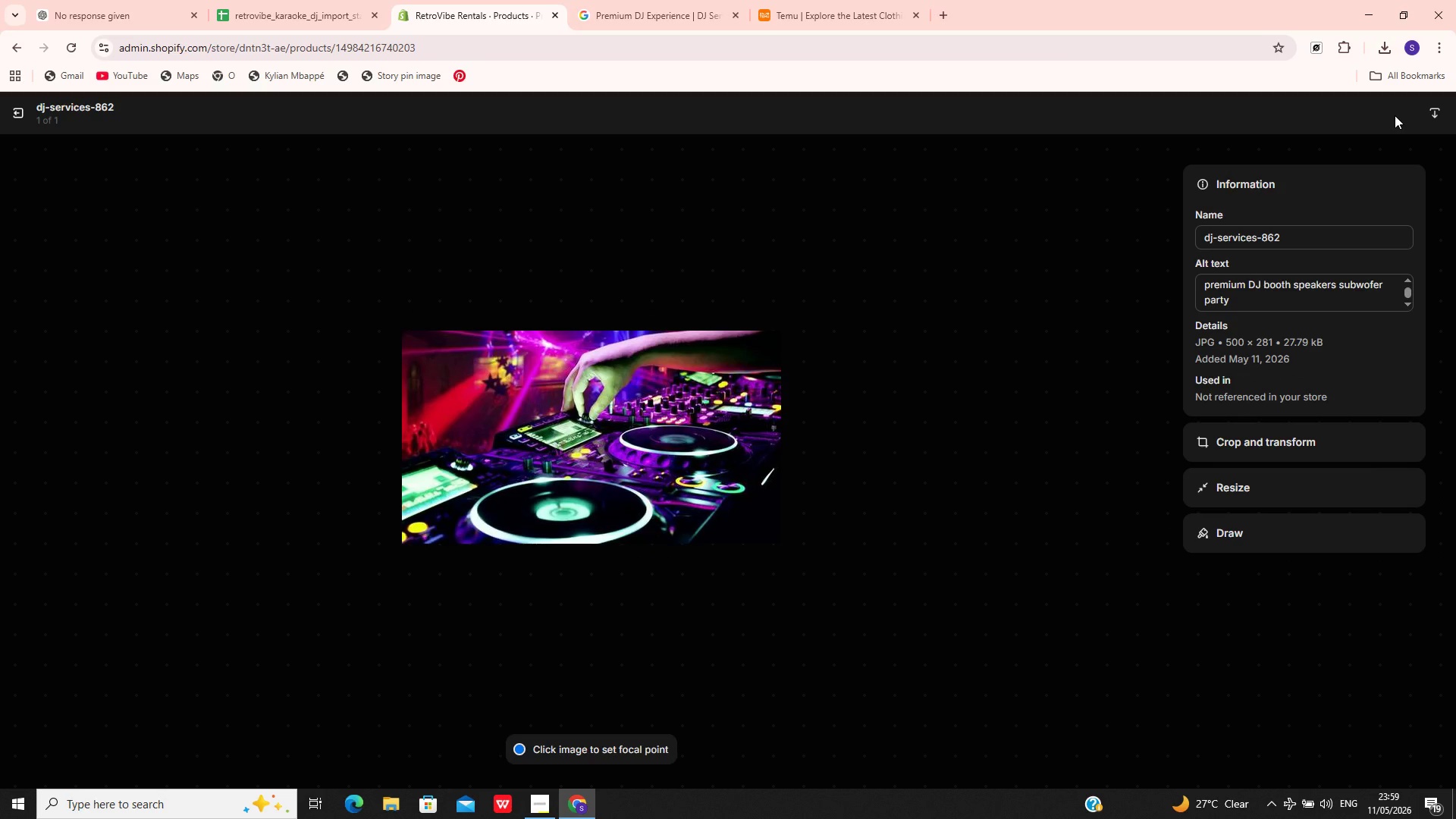 
left_click([17, 118])
 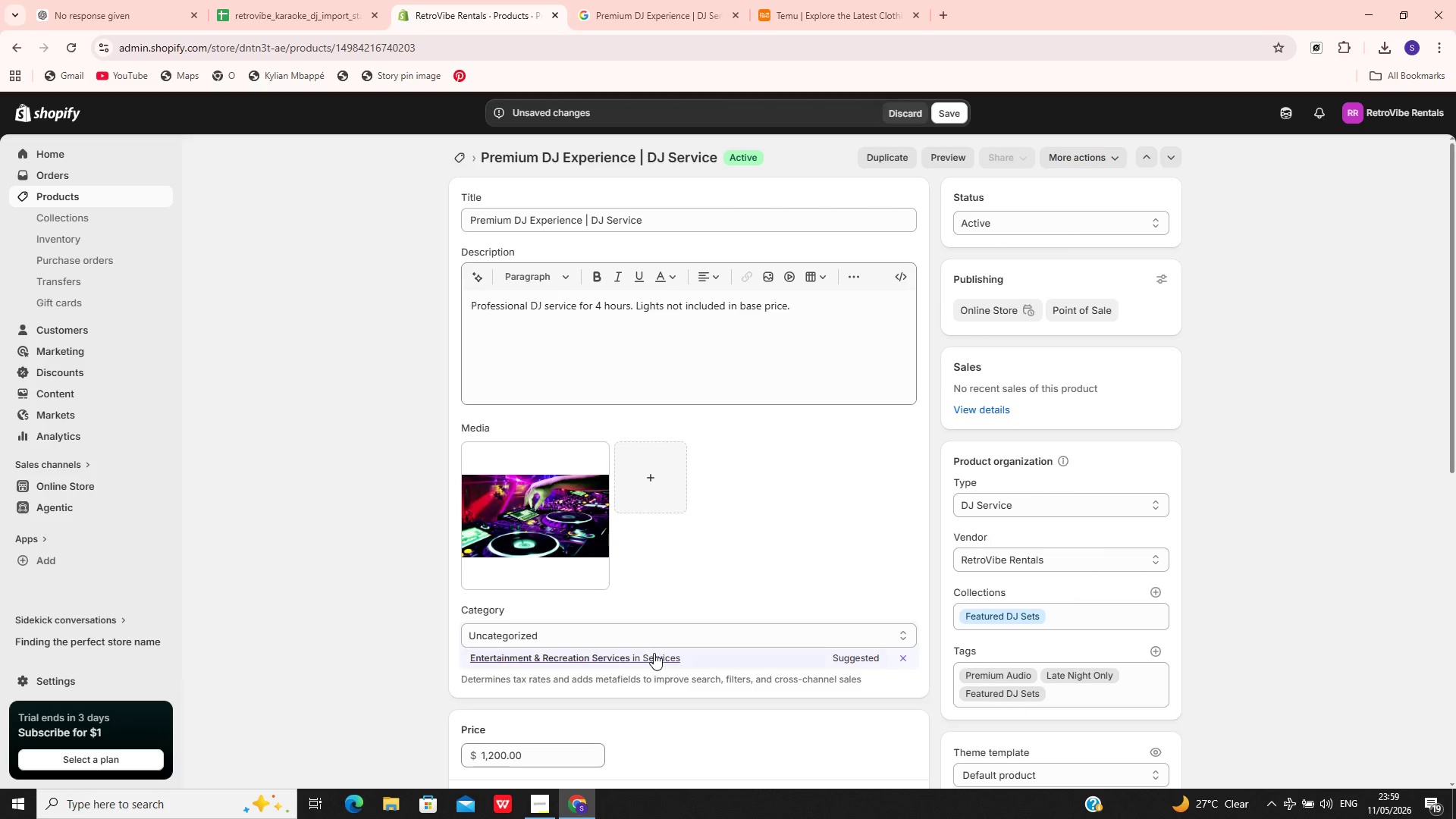 
left_click([654, 655])
 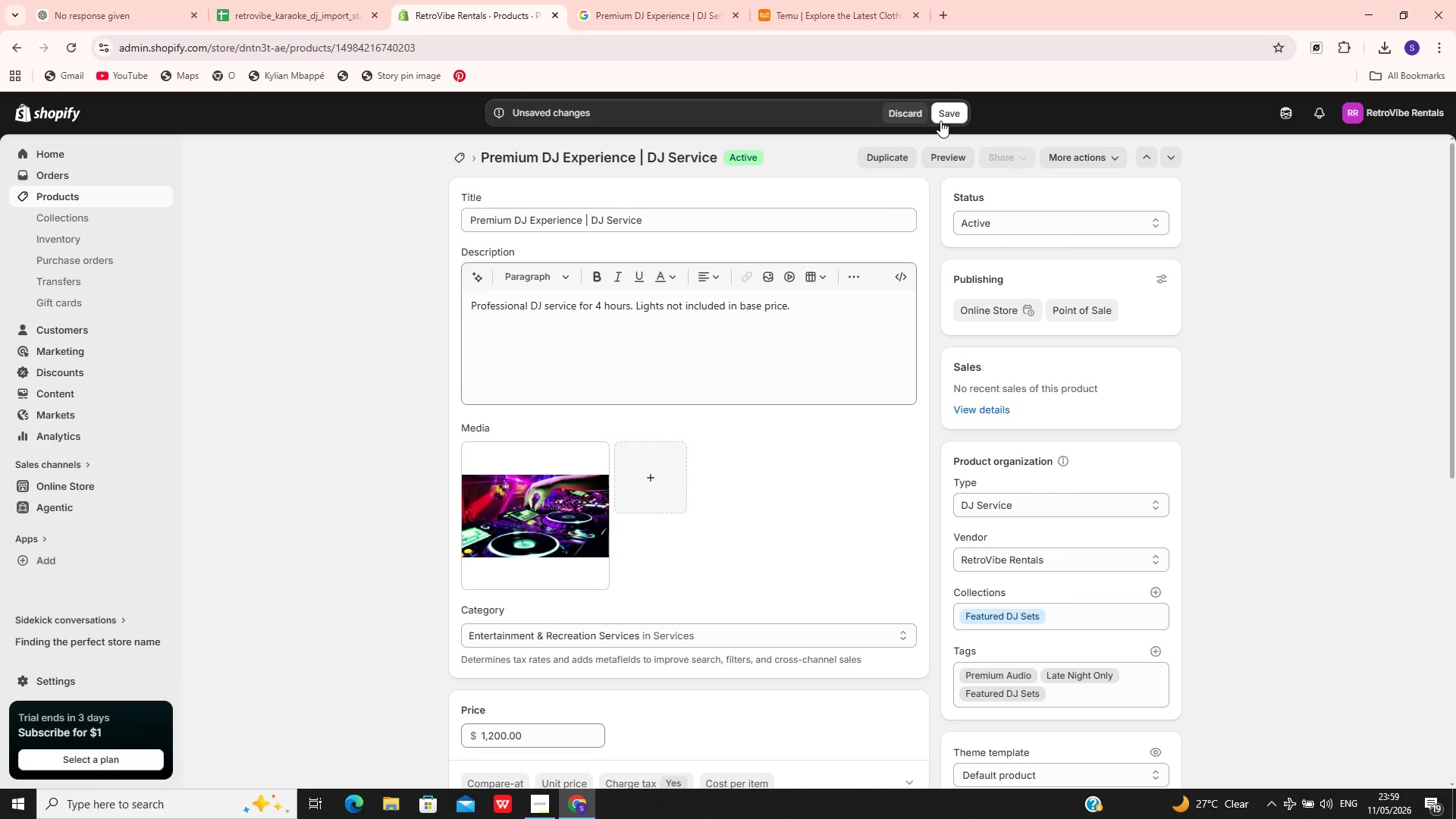 
left_click([947, 114])
 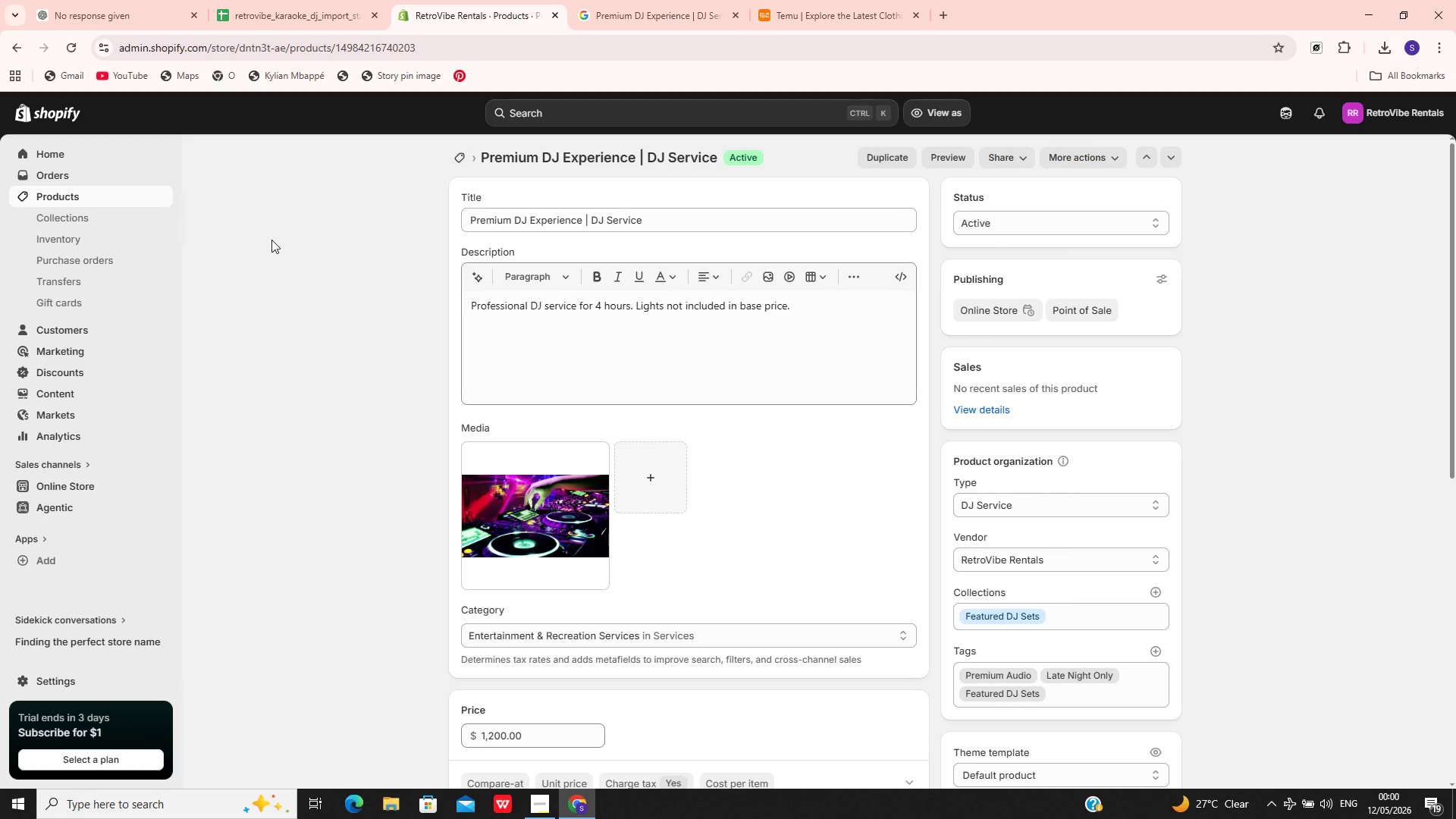 
wait(18.31)
 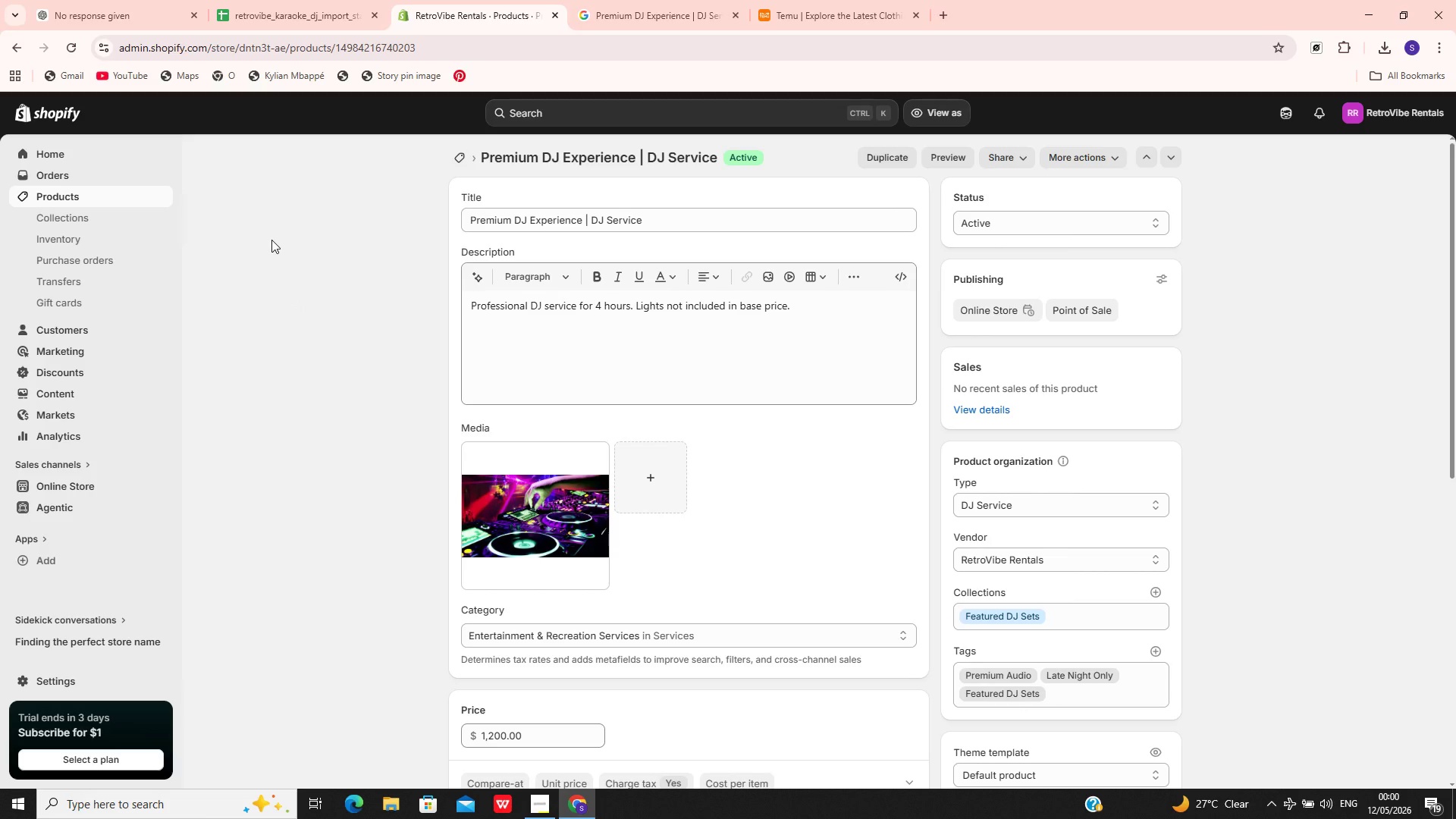 
left_click([96, 196])
 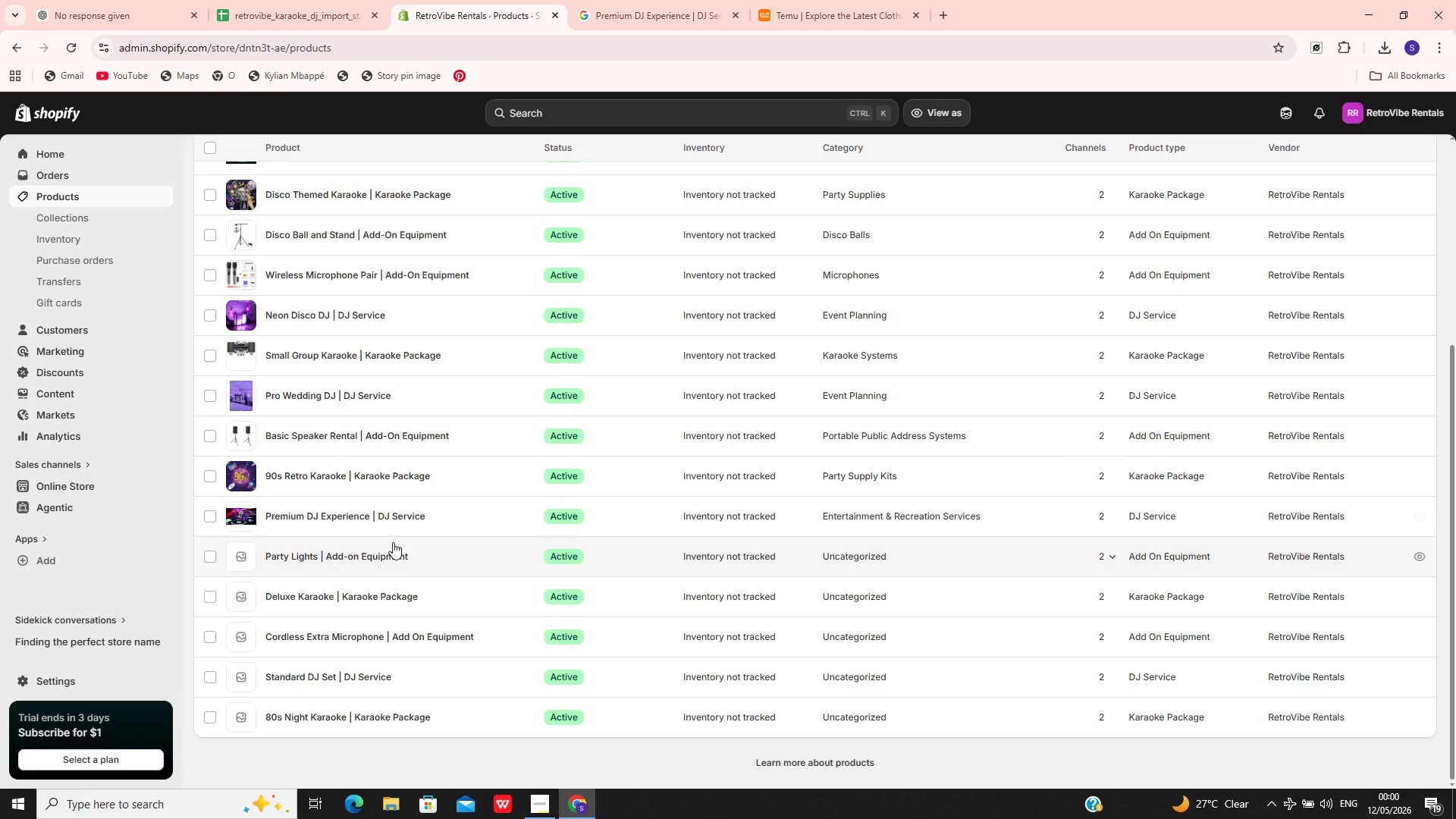 
wait(5.14)
 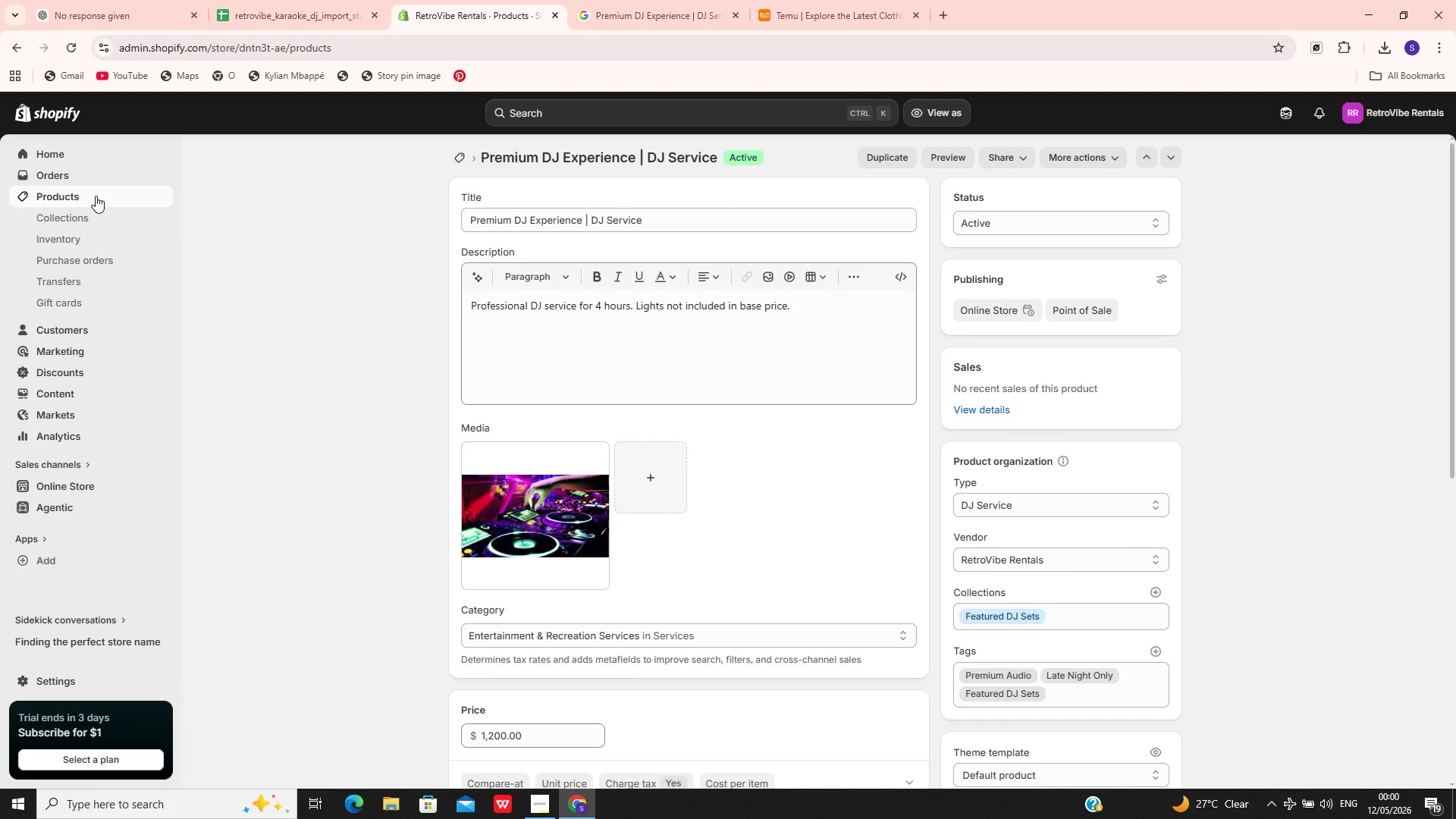 
left_click([433, 521])
 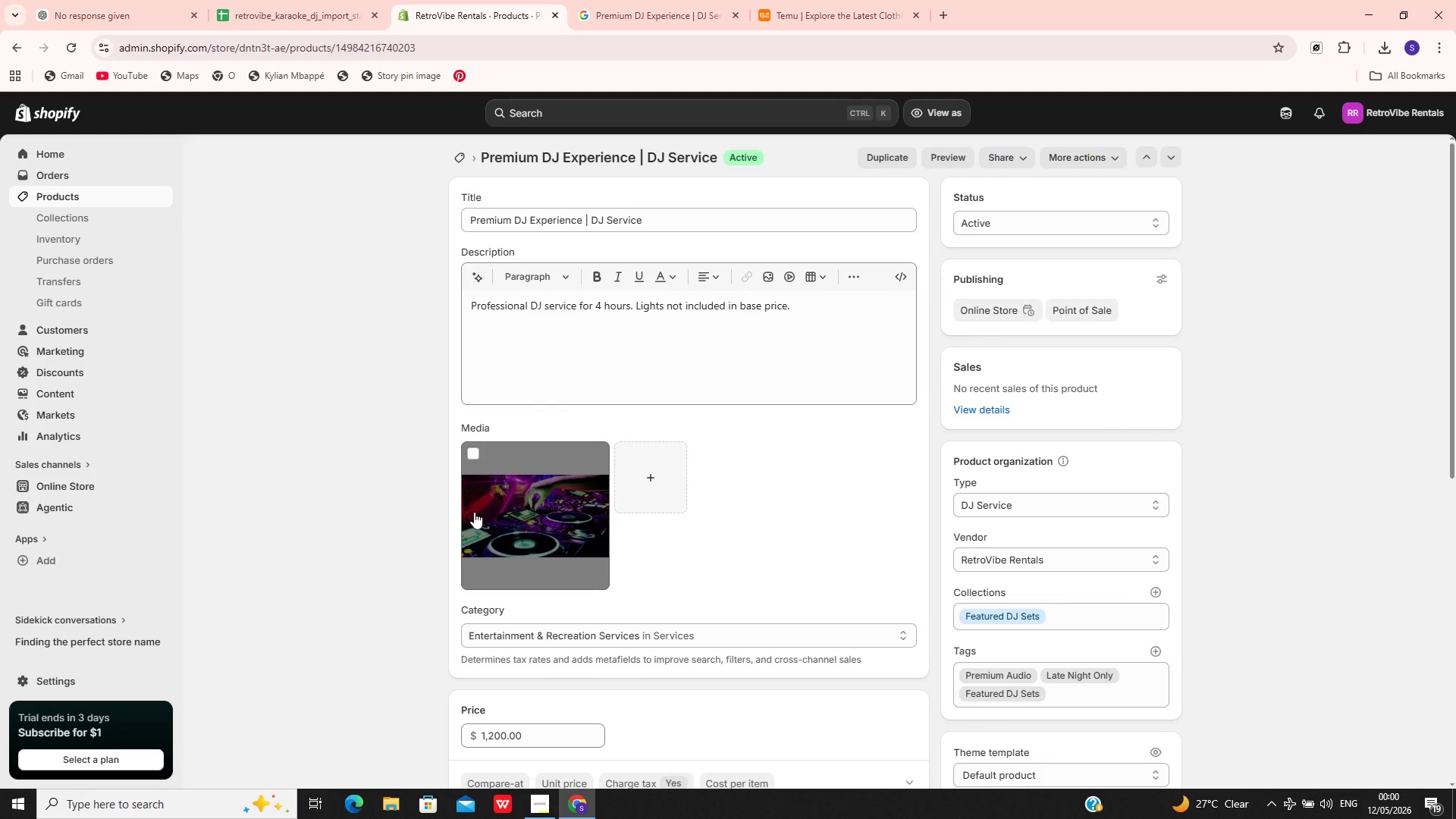 
wait(5.44)
 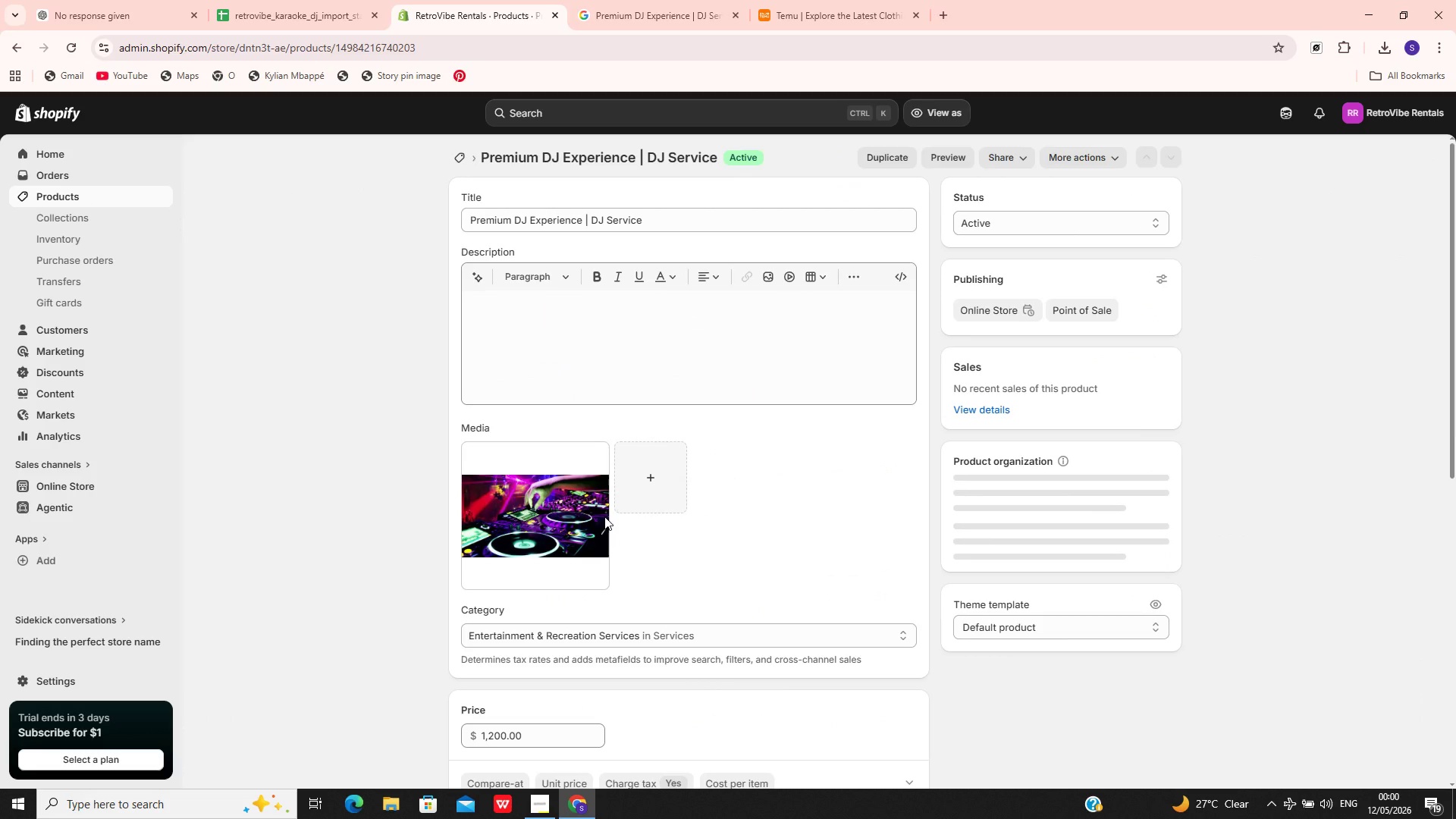 
left_click([115, 201])
 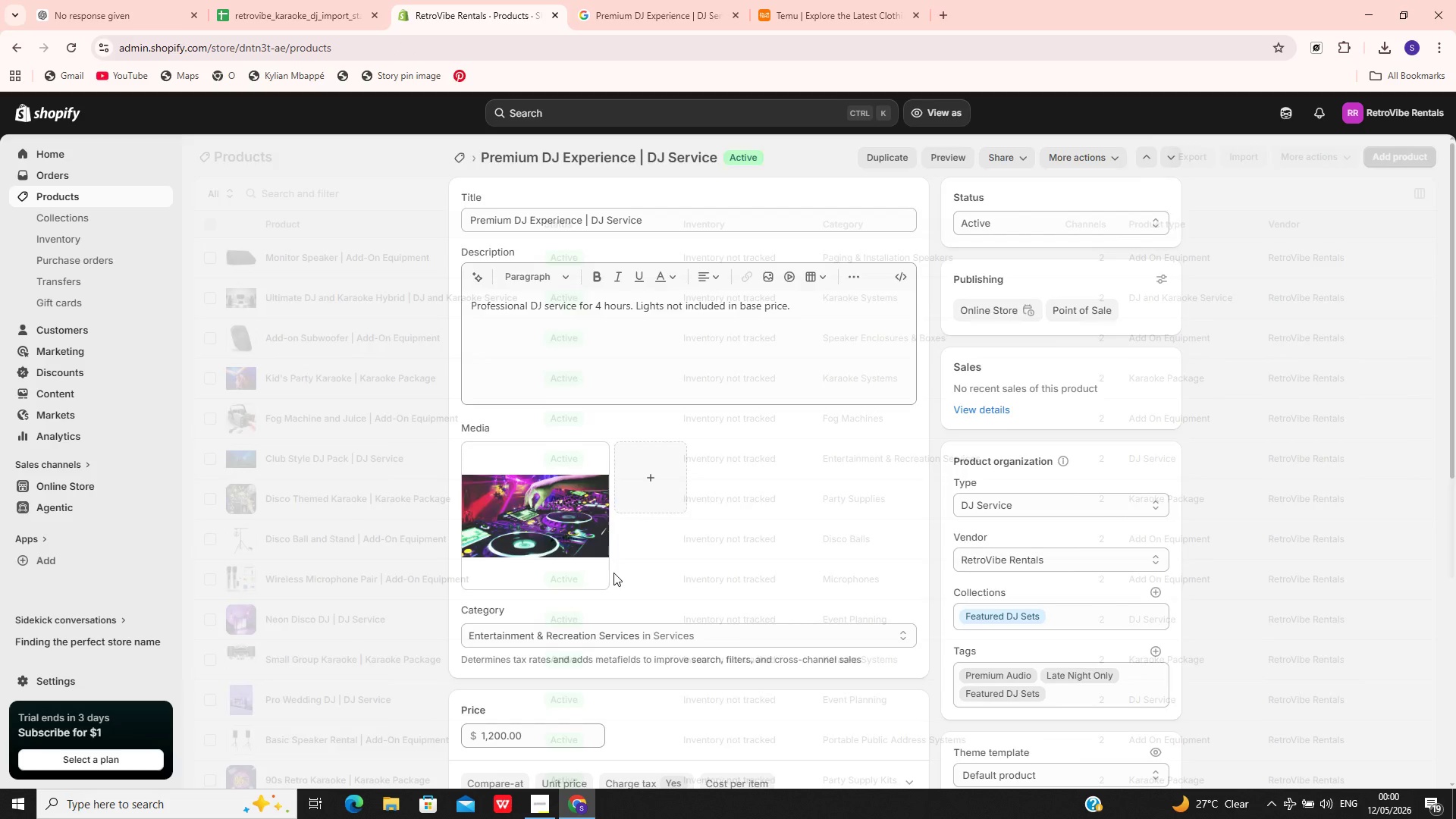 
mouse_move([526, 800])
 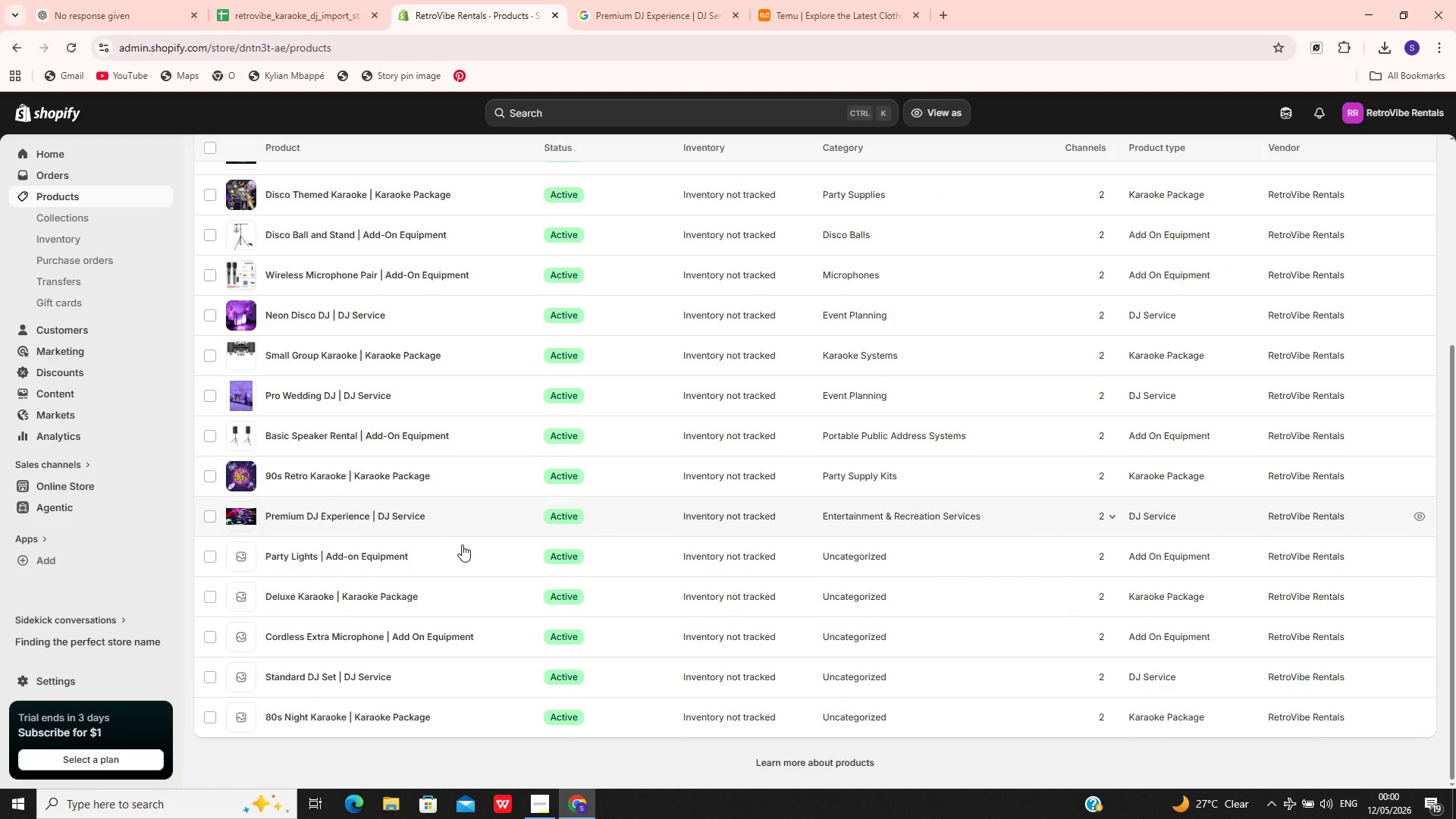 
left_click([466, 558])
 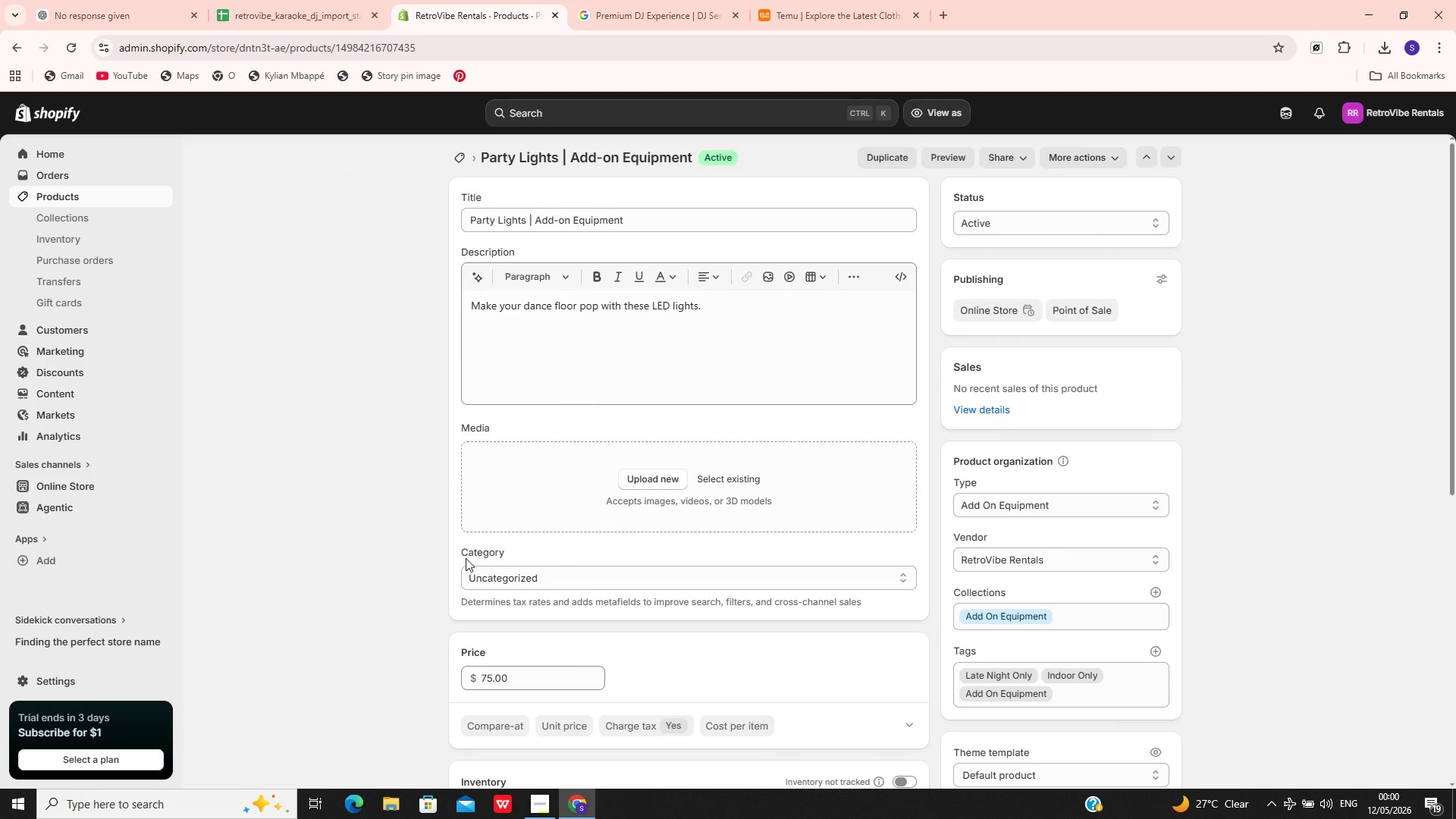 
wait(12.36)
 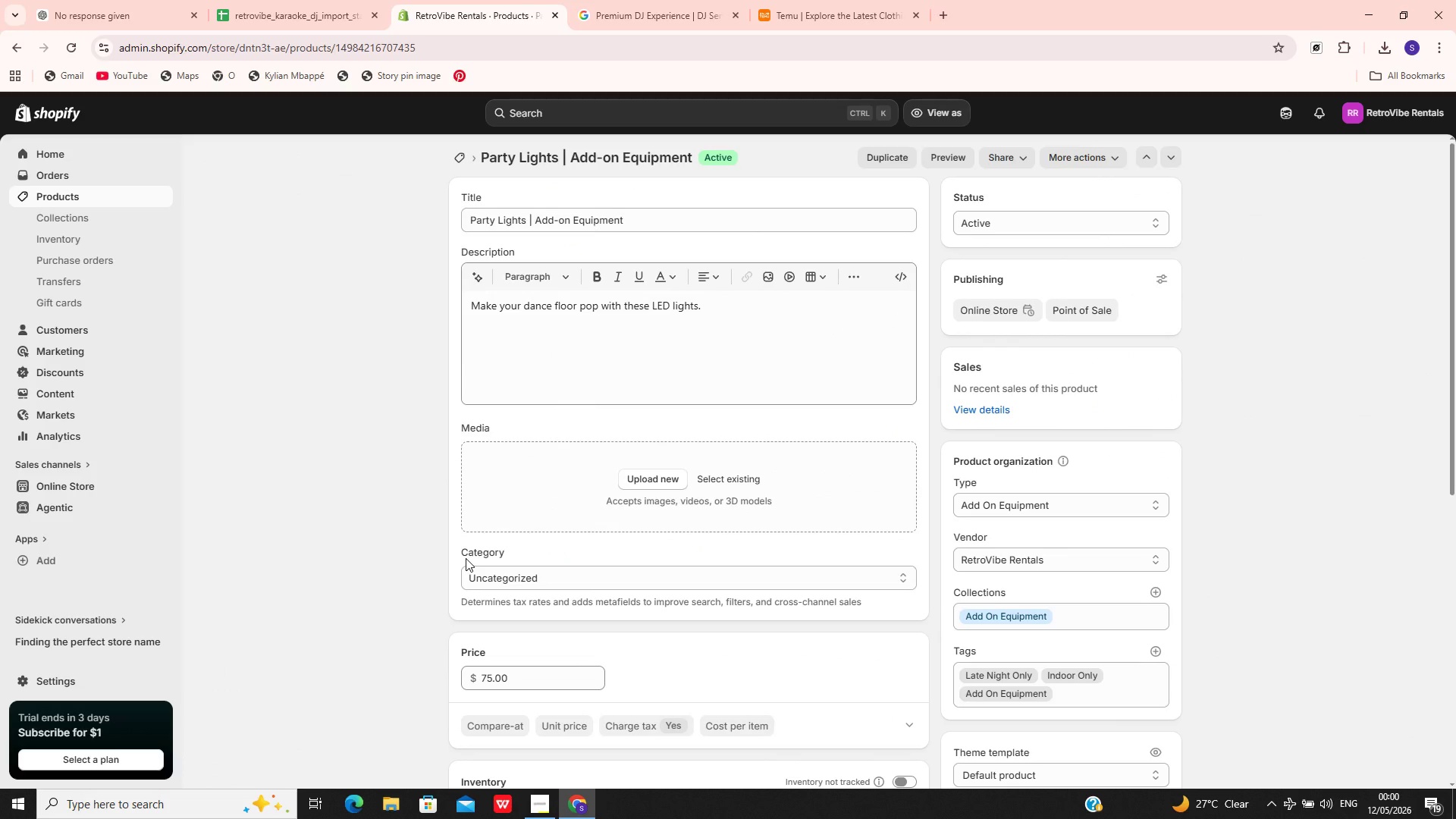 
left_click([620, 224])
 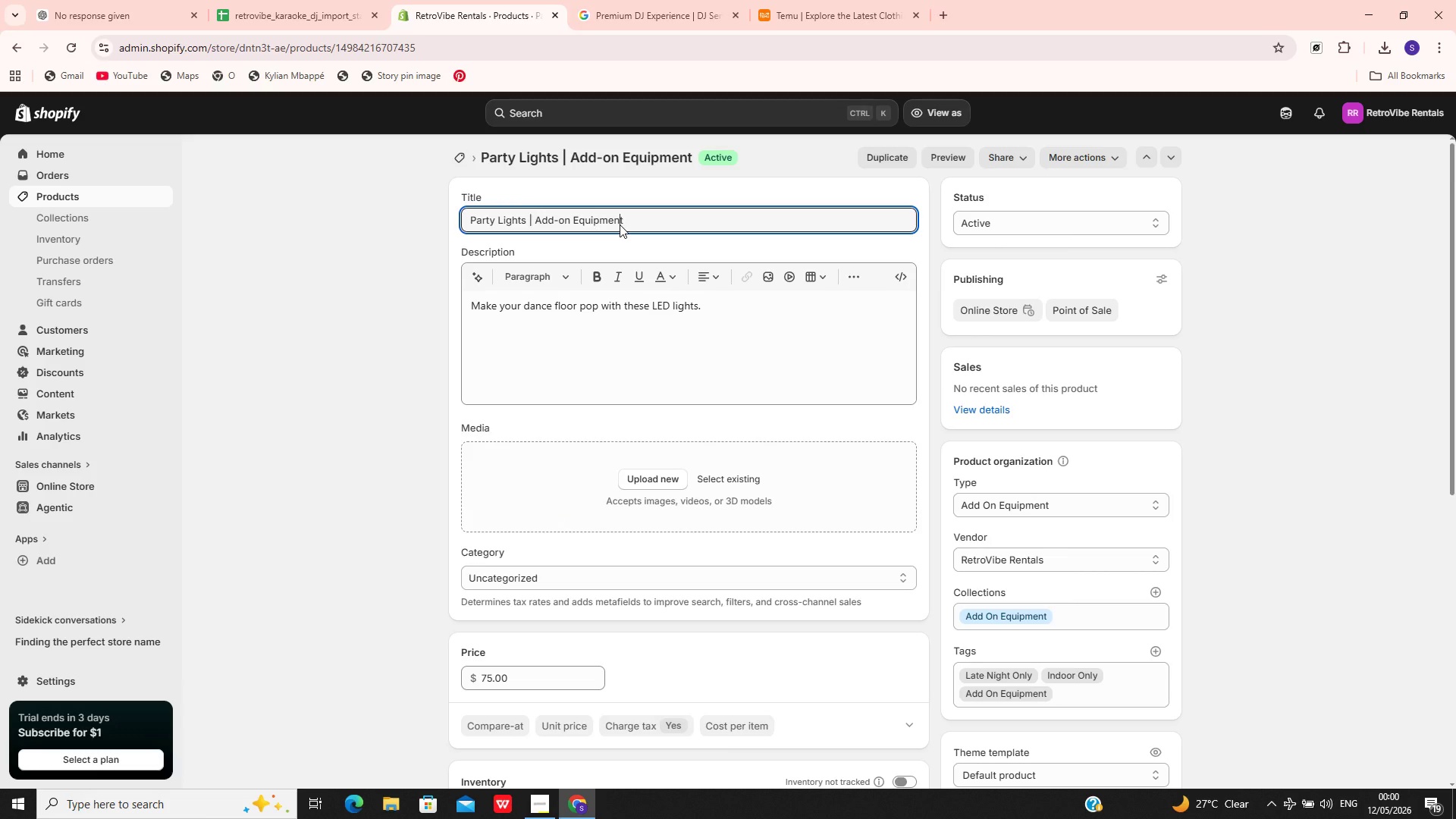 
hold_key(key=ControlLeft, duration=1.11)
 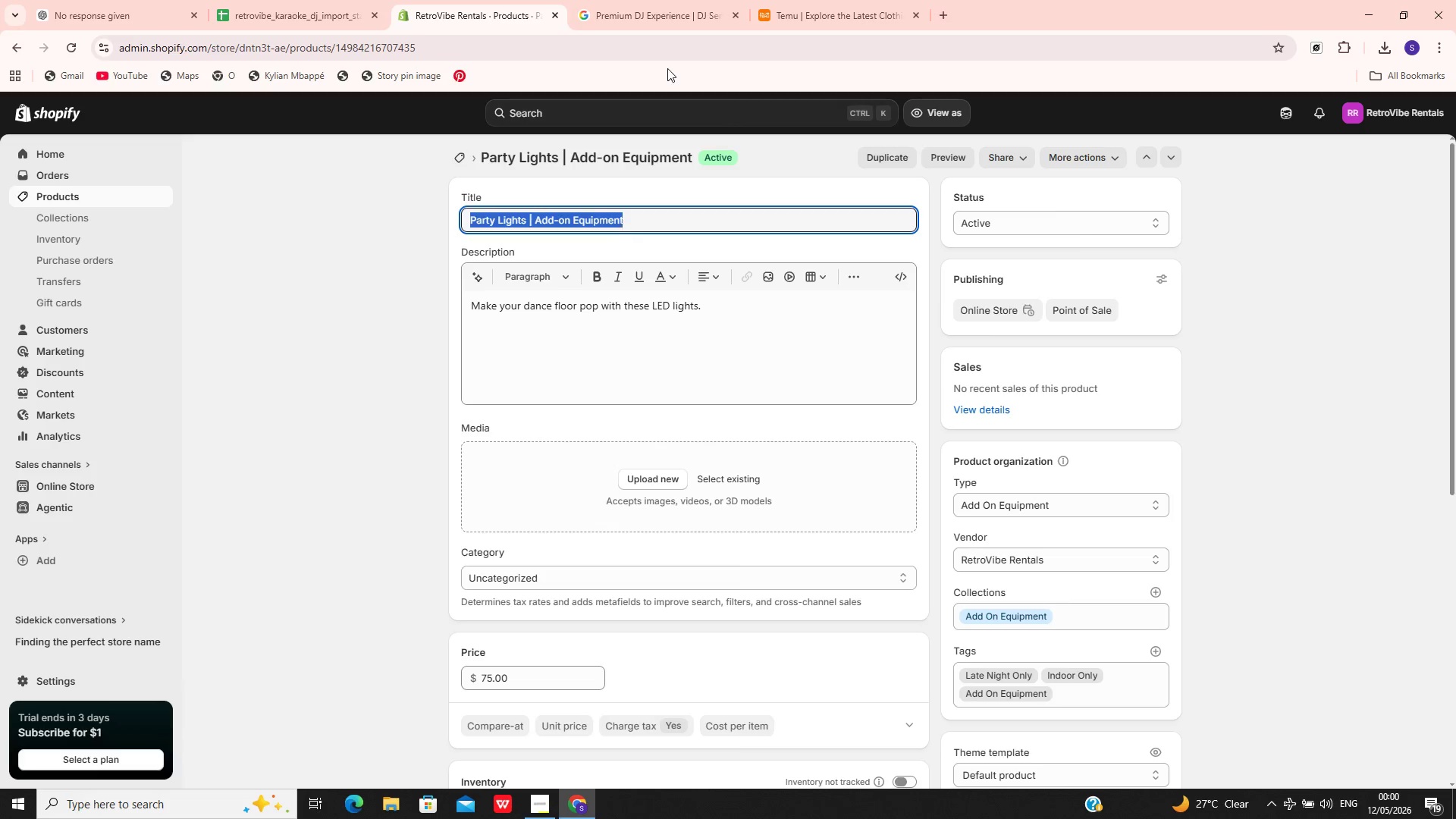 
type(ac)
 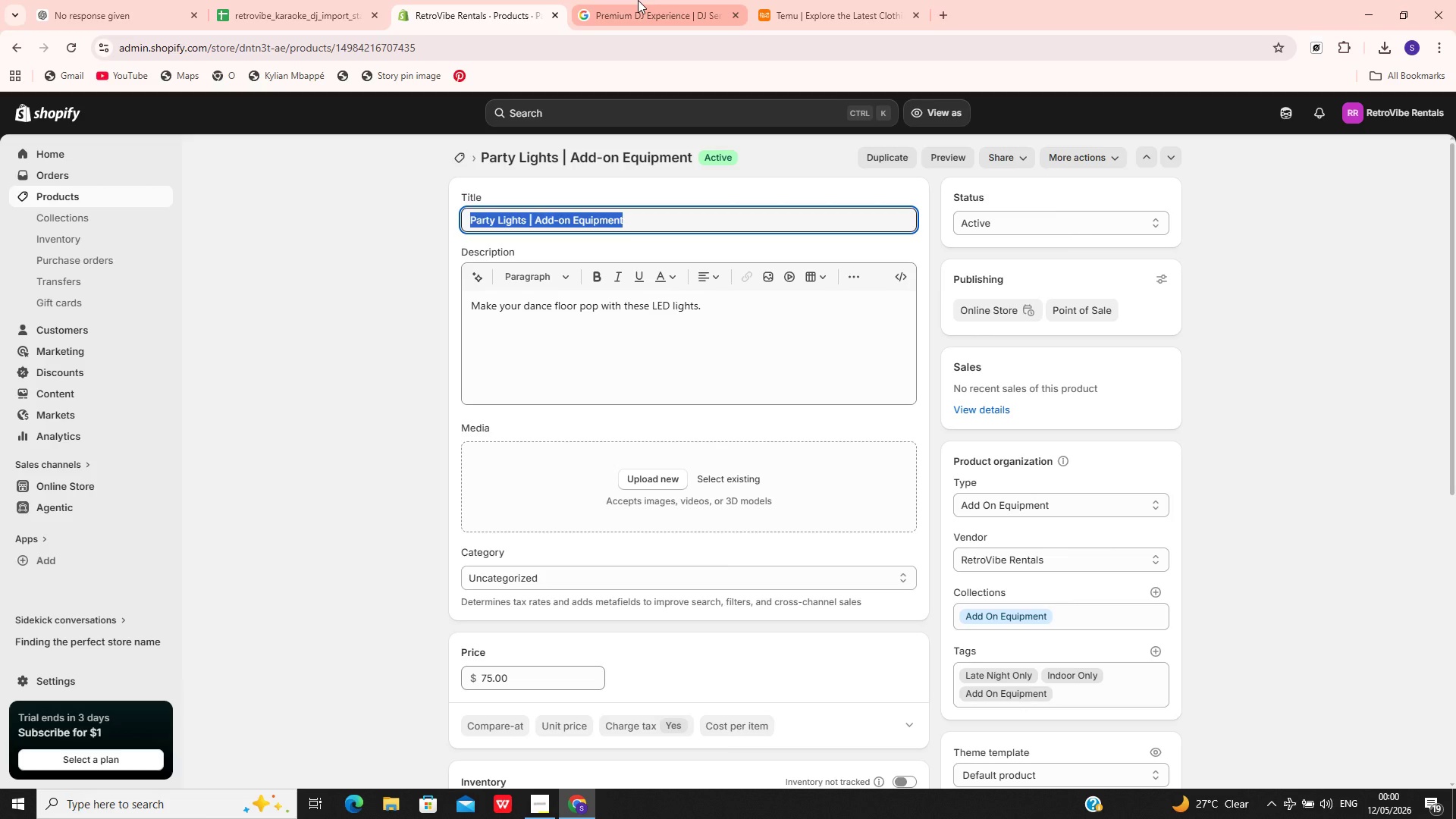 
left_click([635, 0])
 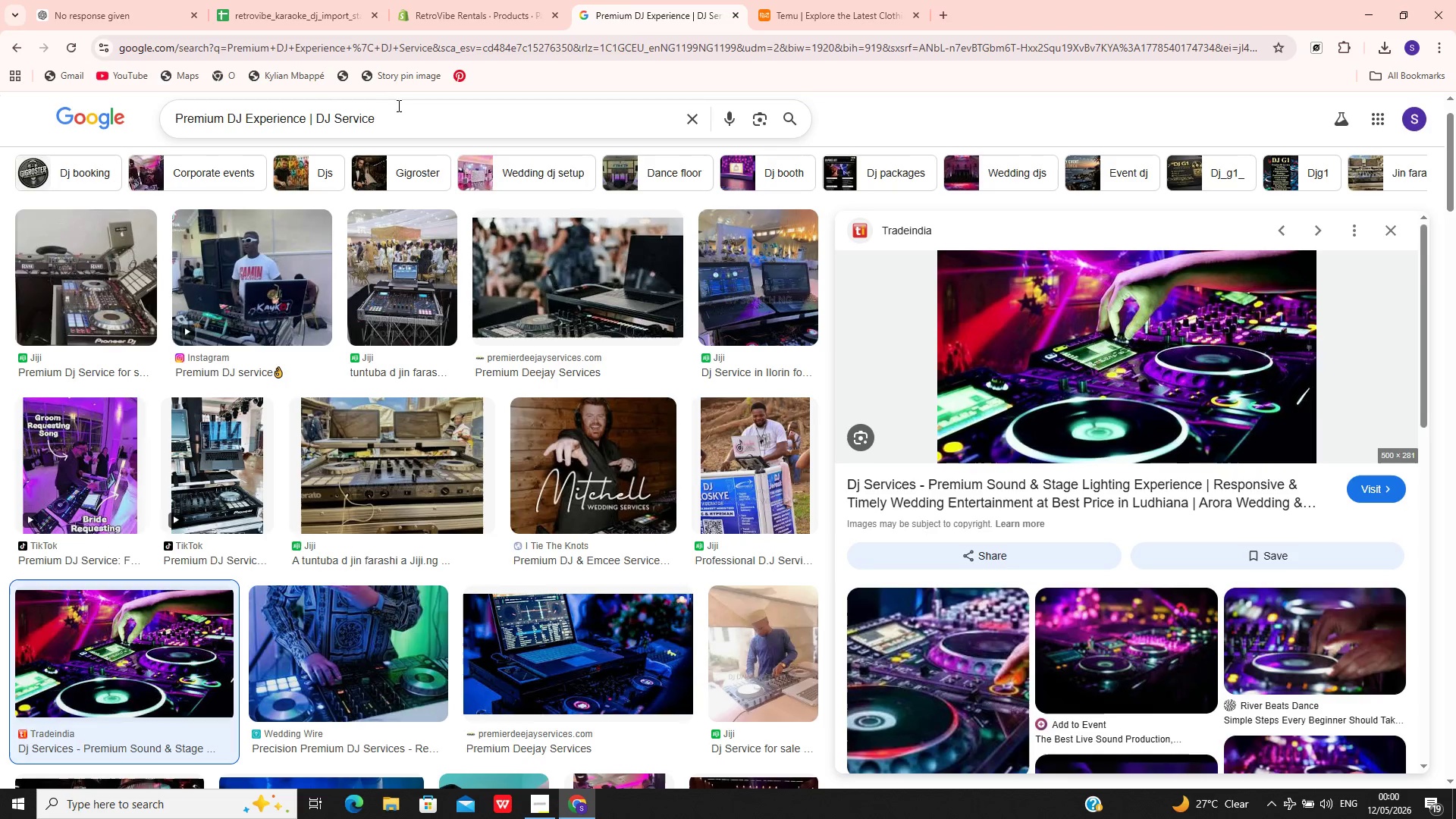 
left_click([399, 106])
 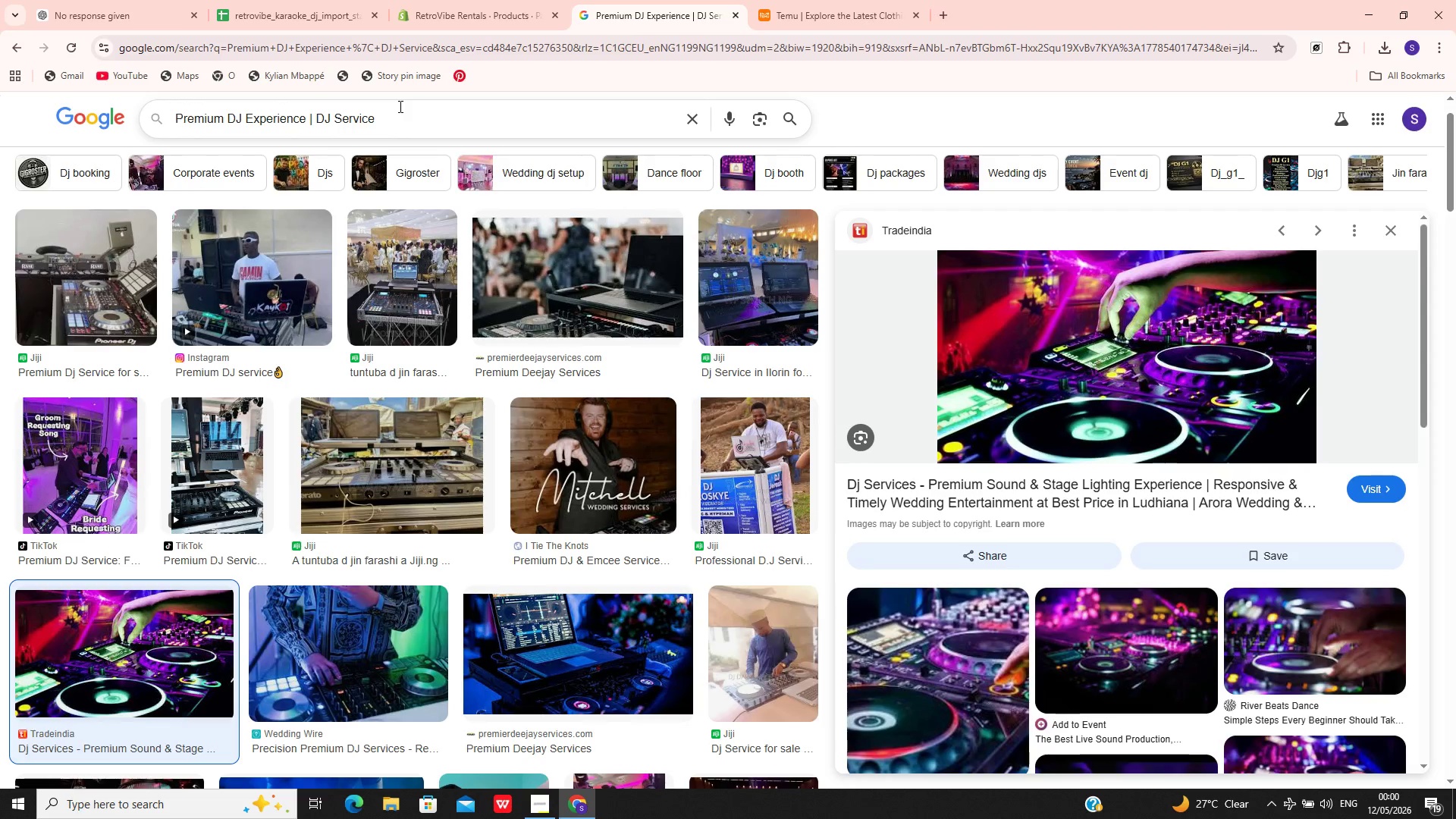 
key(Control+A)
 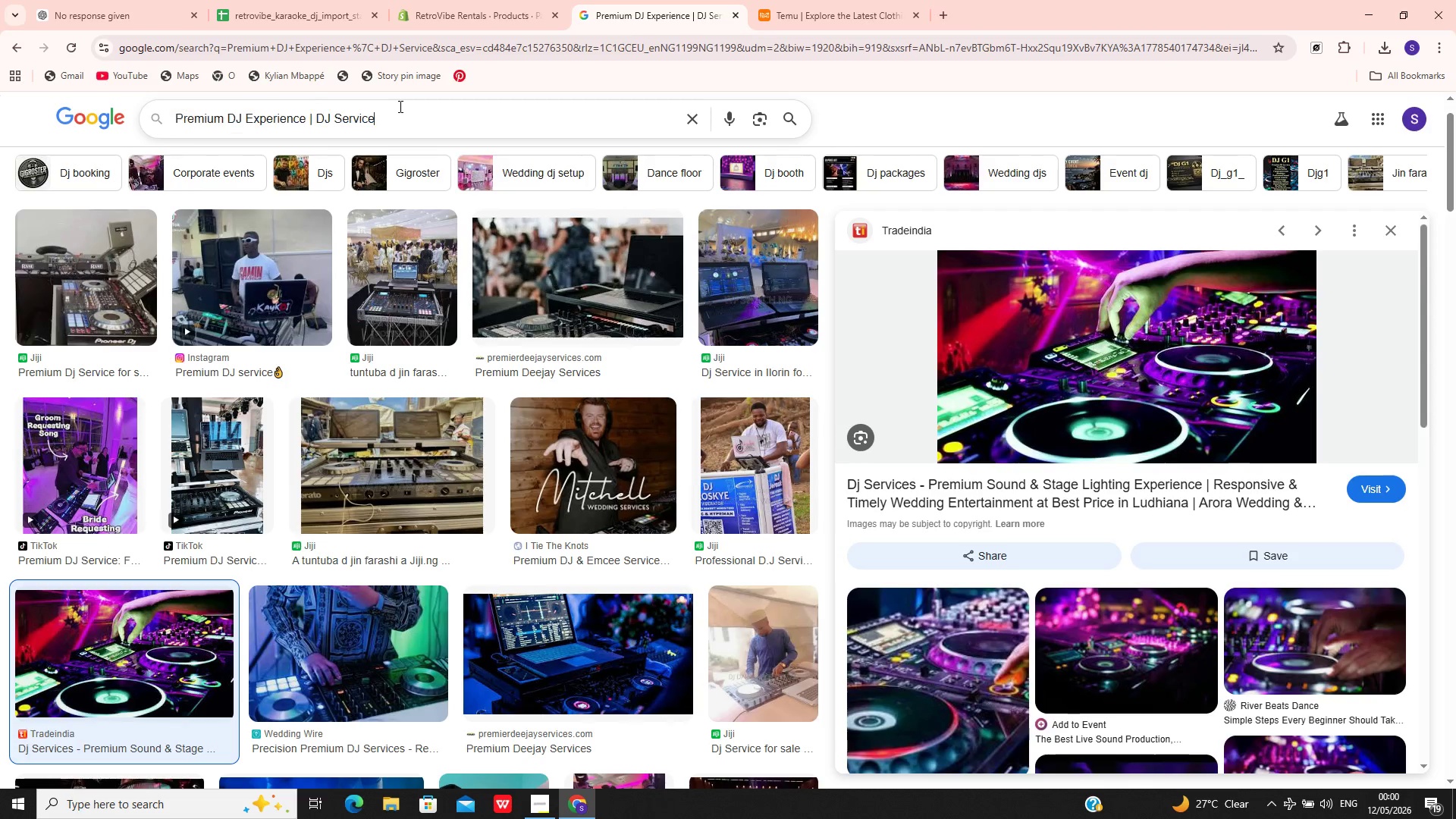 
left_click([399, 106])
 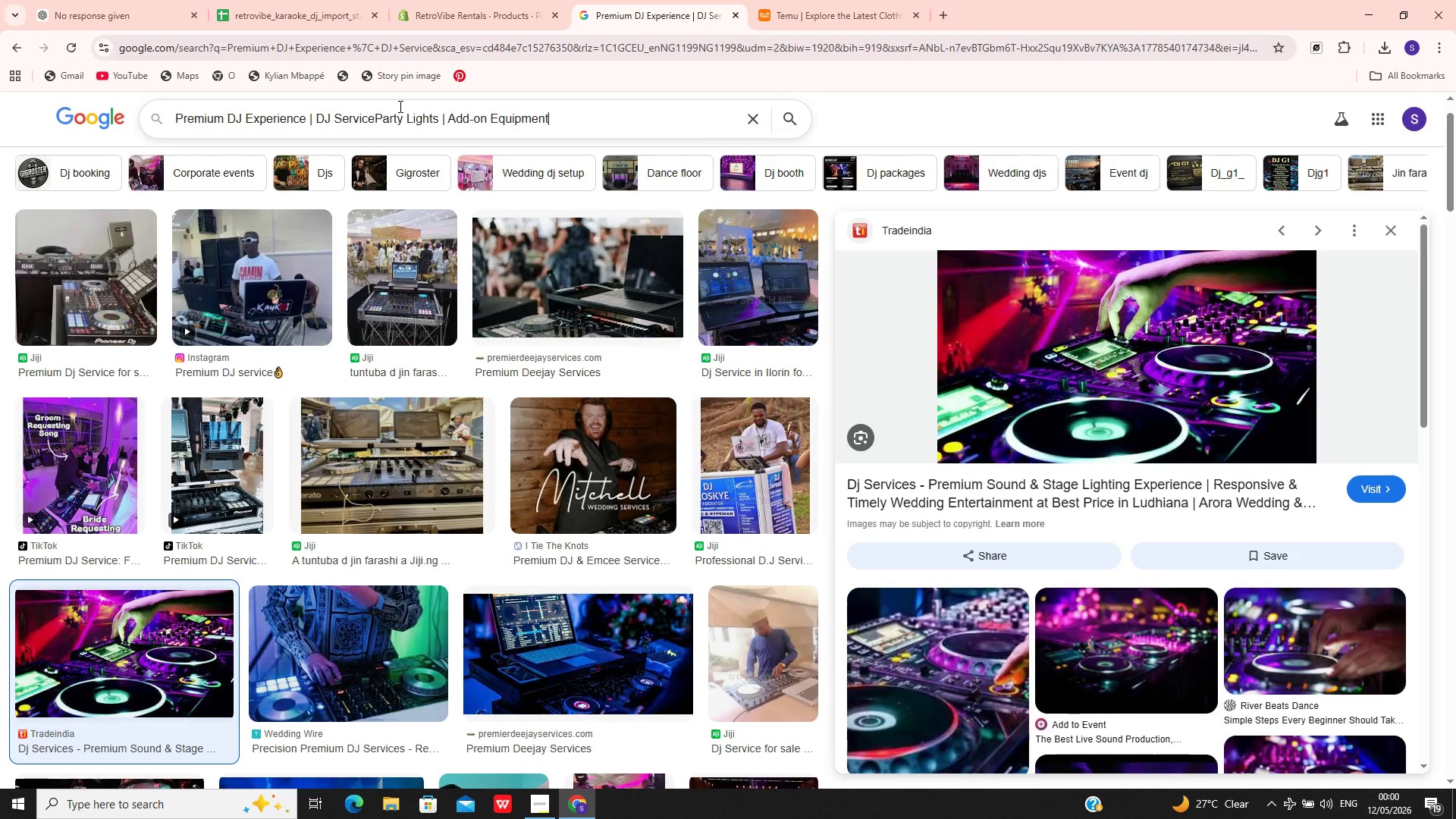 
key(Control+V)
 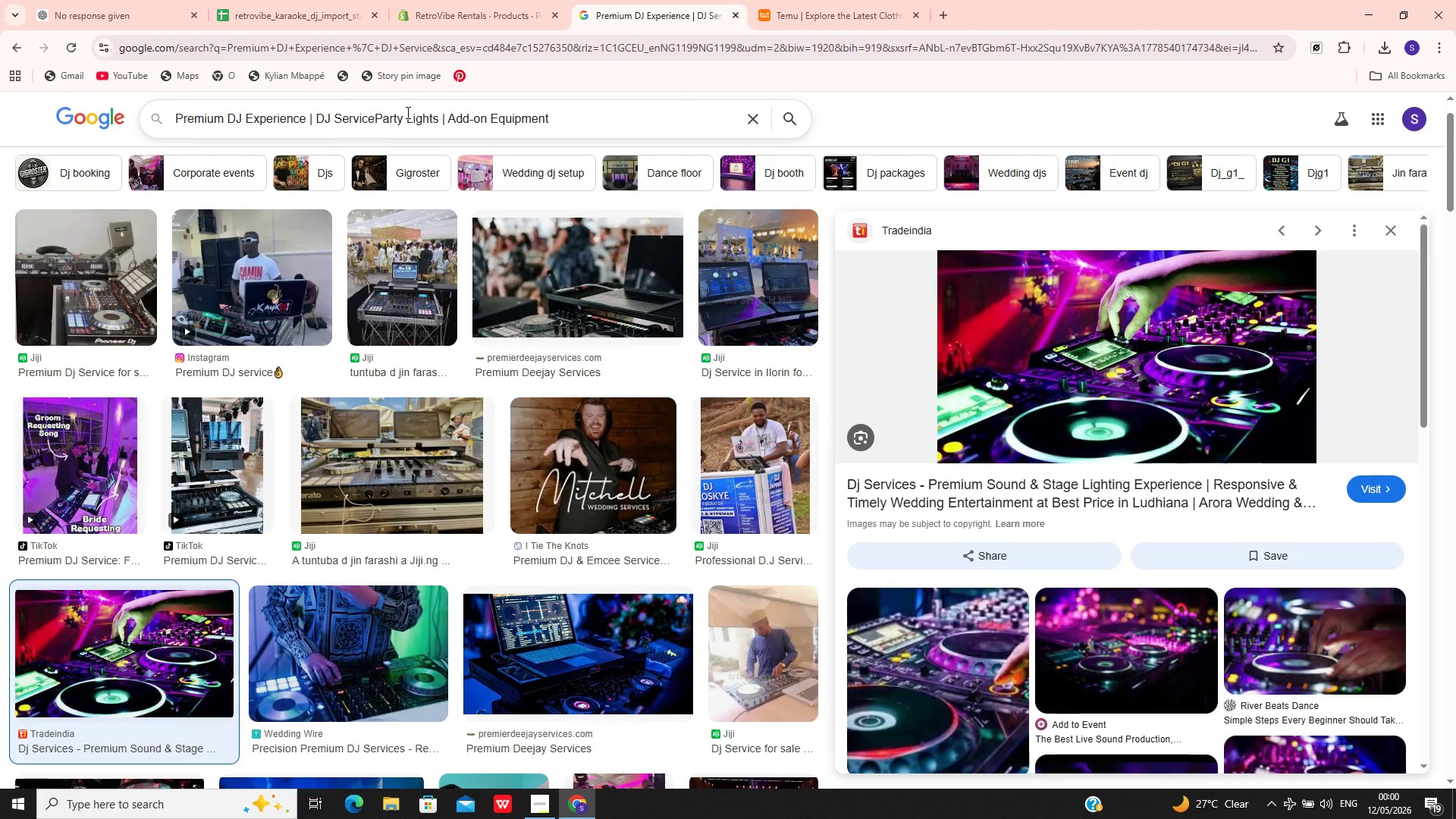 
key(Control+A)
 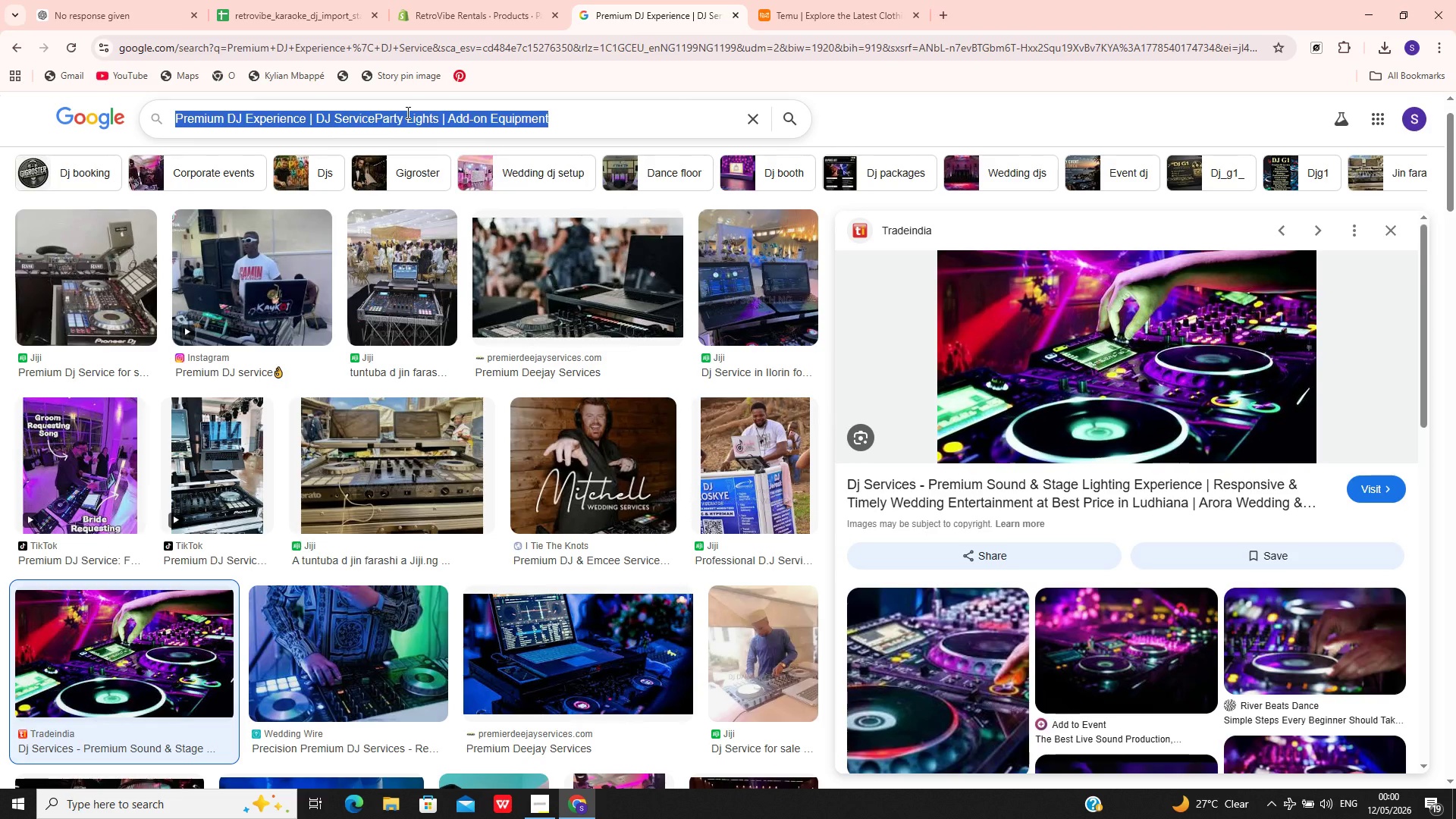 
key(Control+V)
 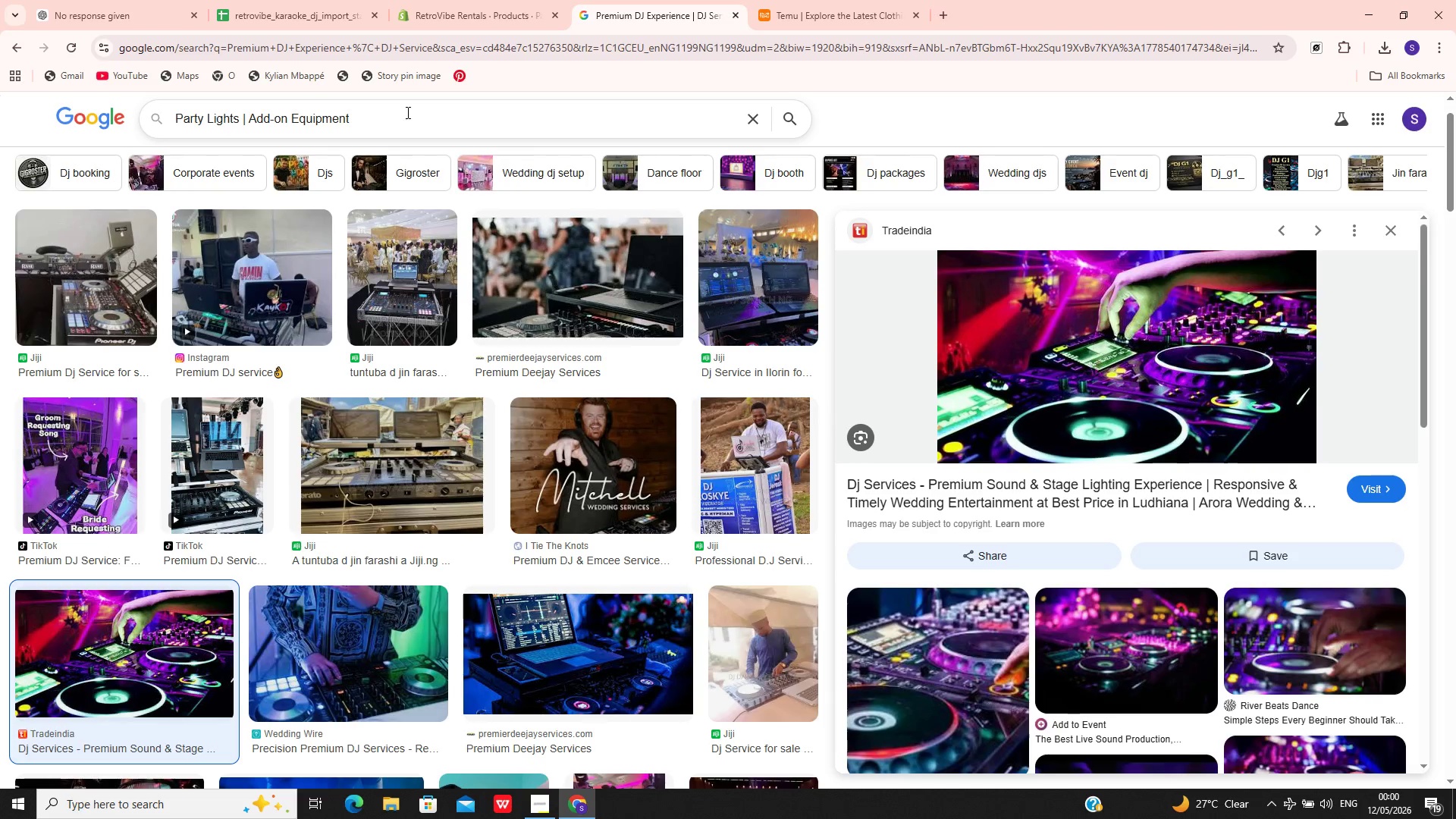 
key(Enter)
 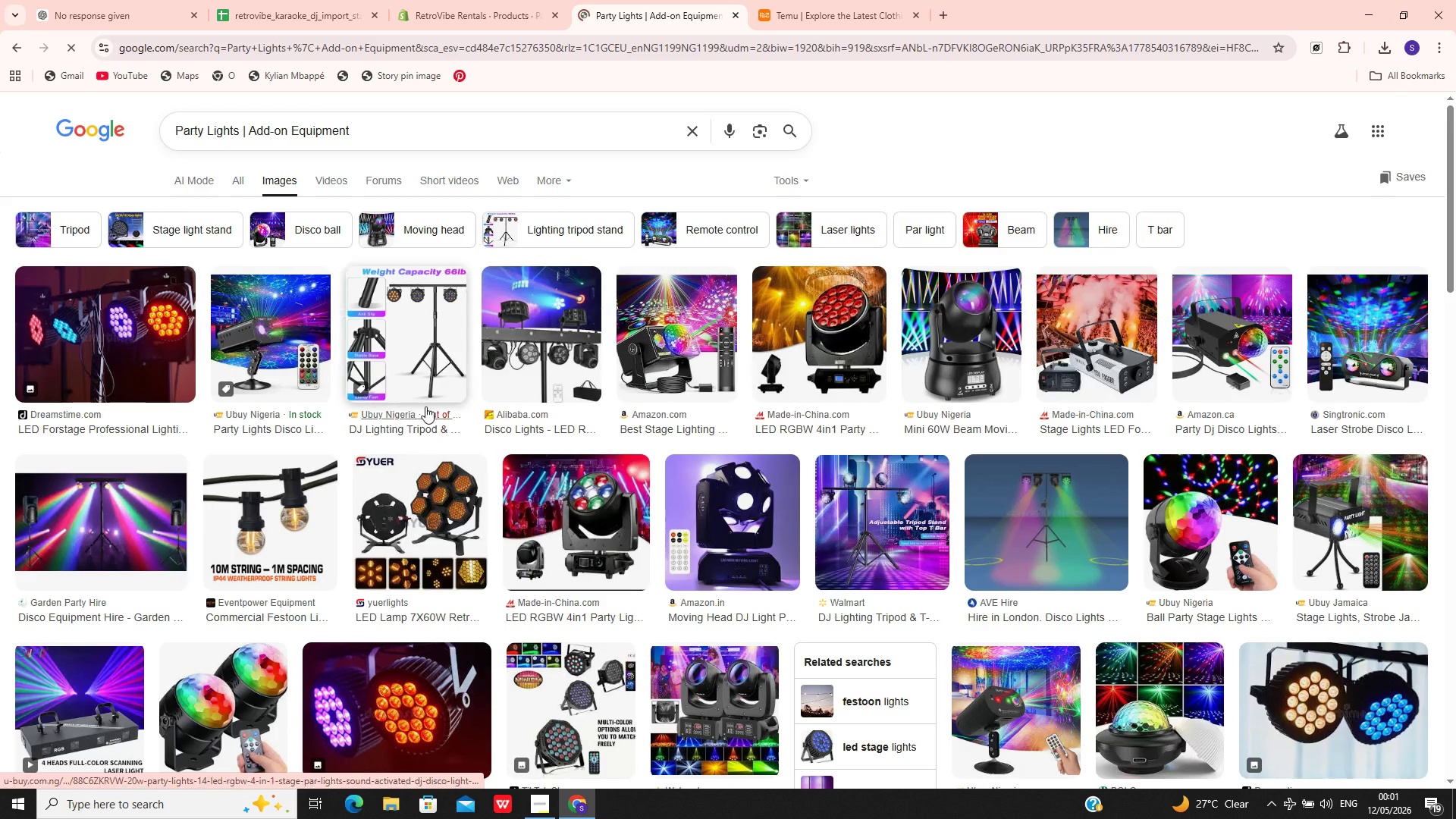 
left_click([387, 364])
 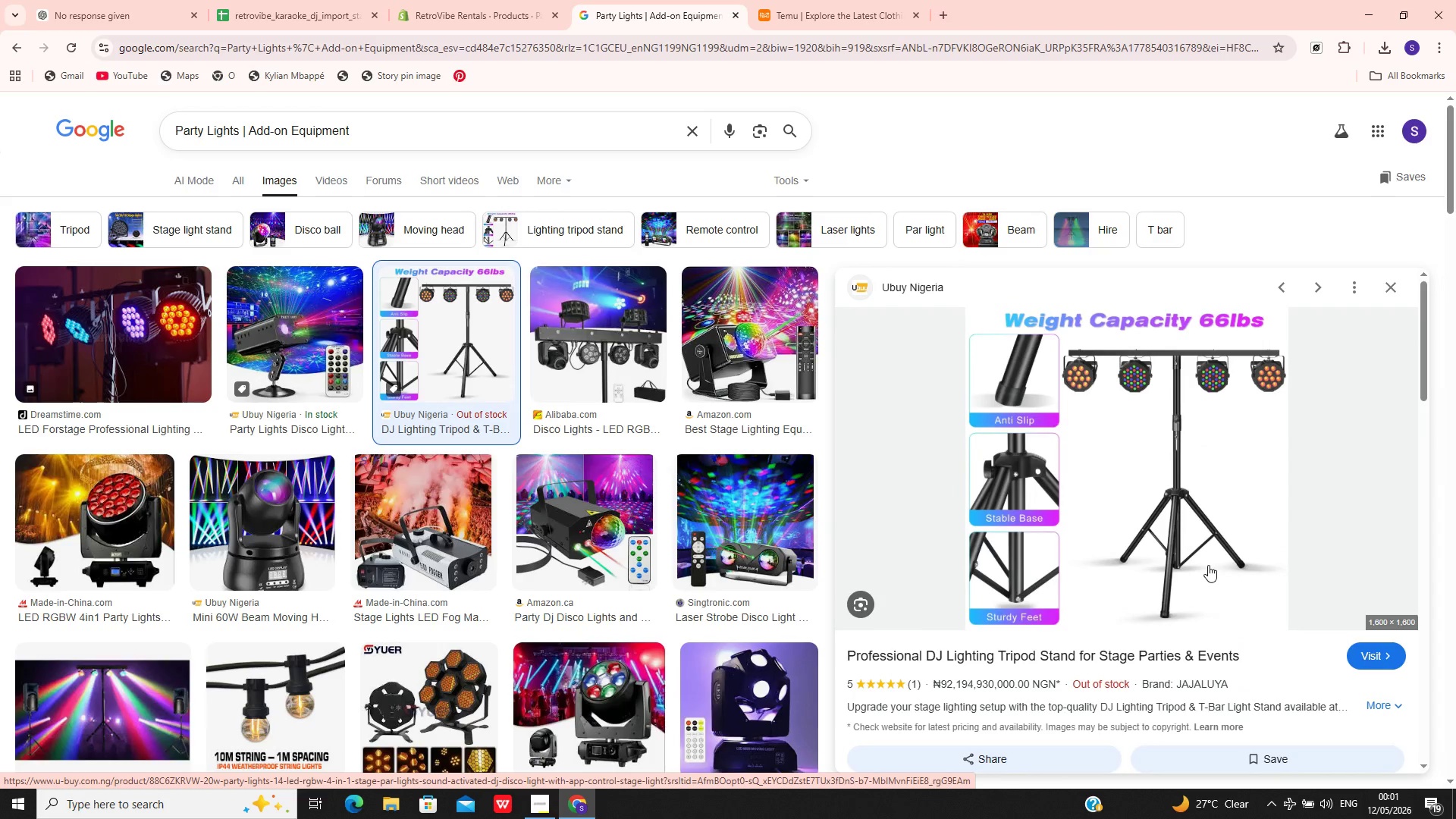 
right_click([1175, 507])
 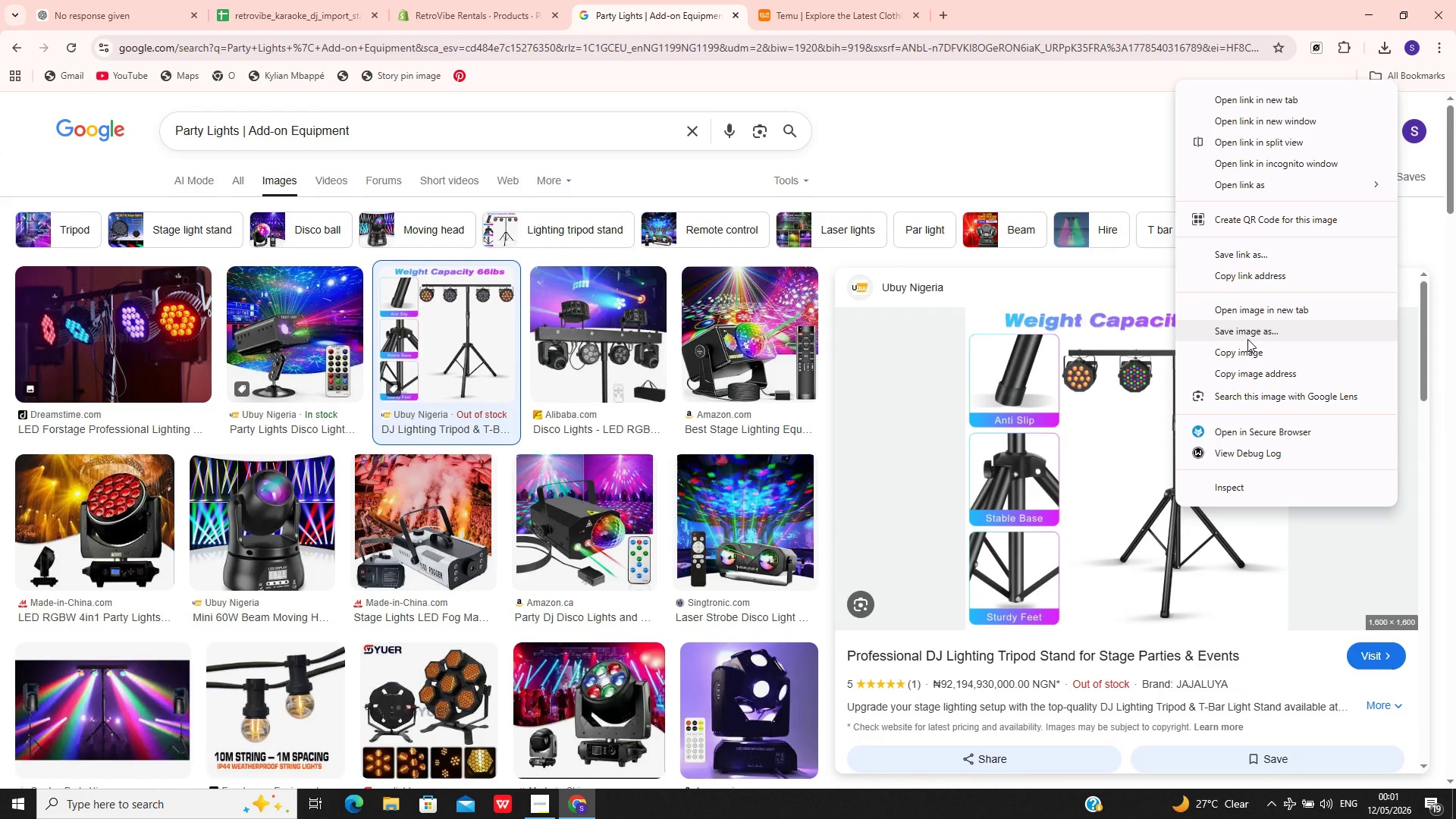 
left_click([1247, 332])
 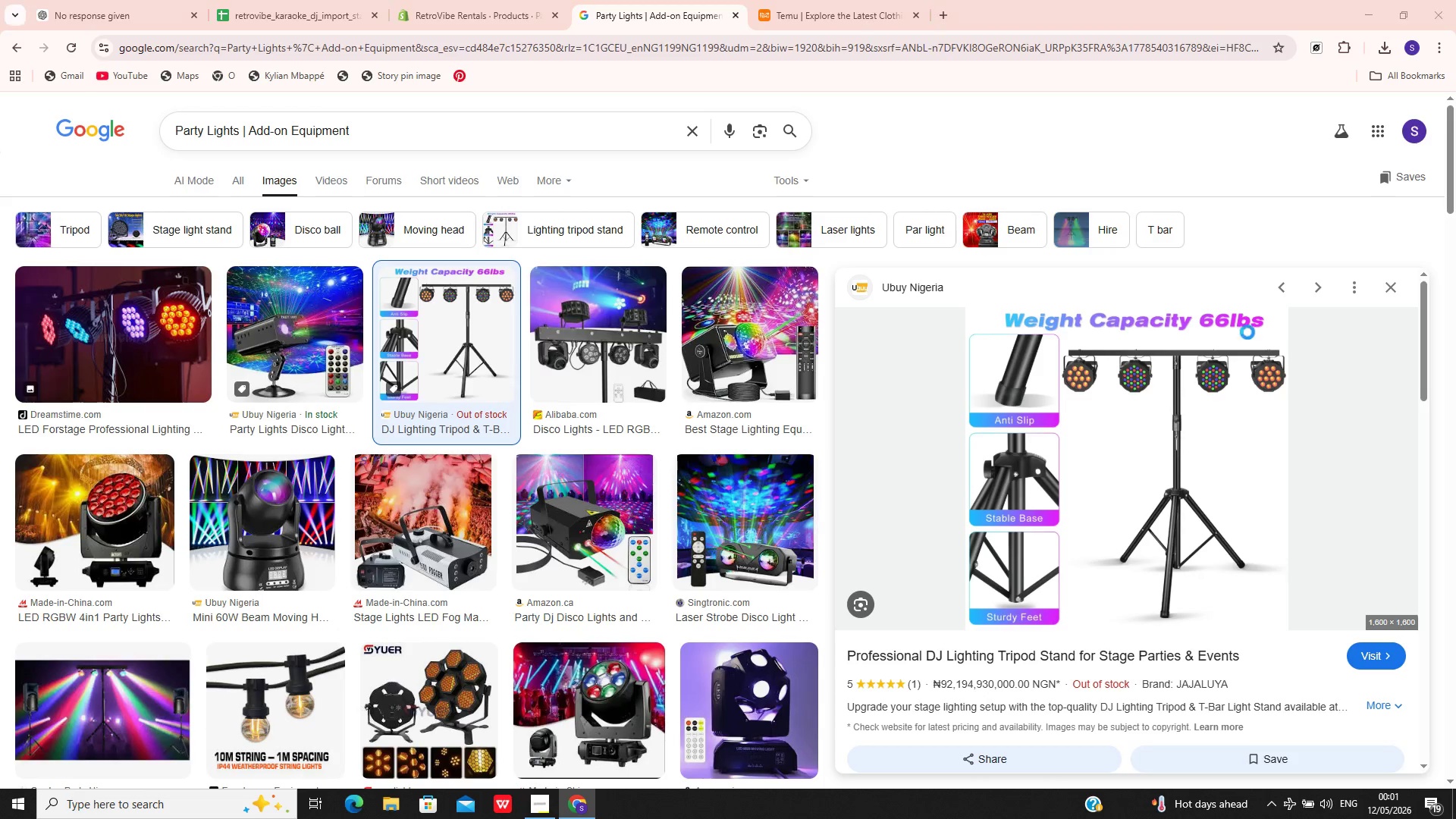 
key(Enter)
 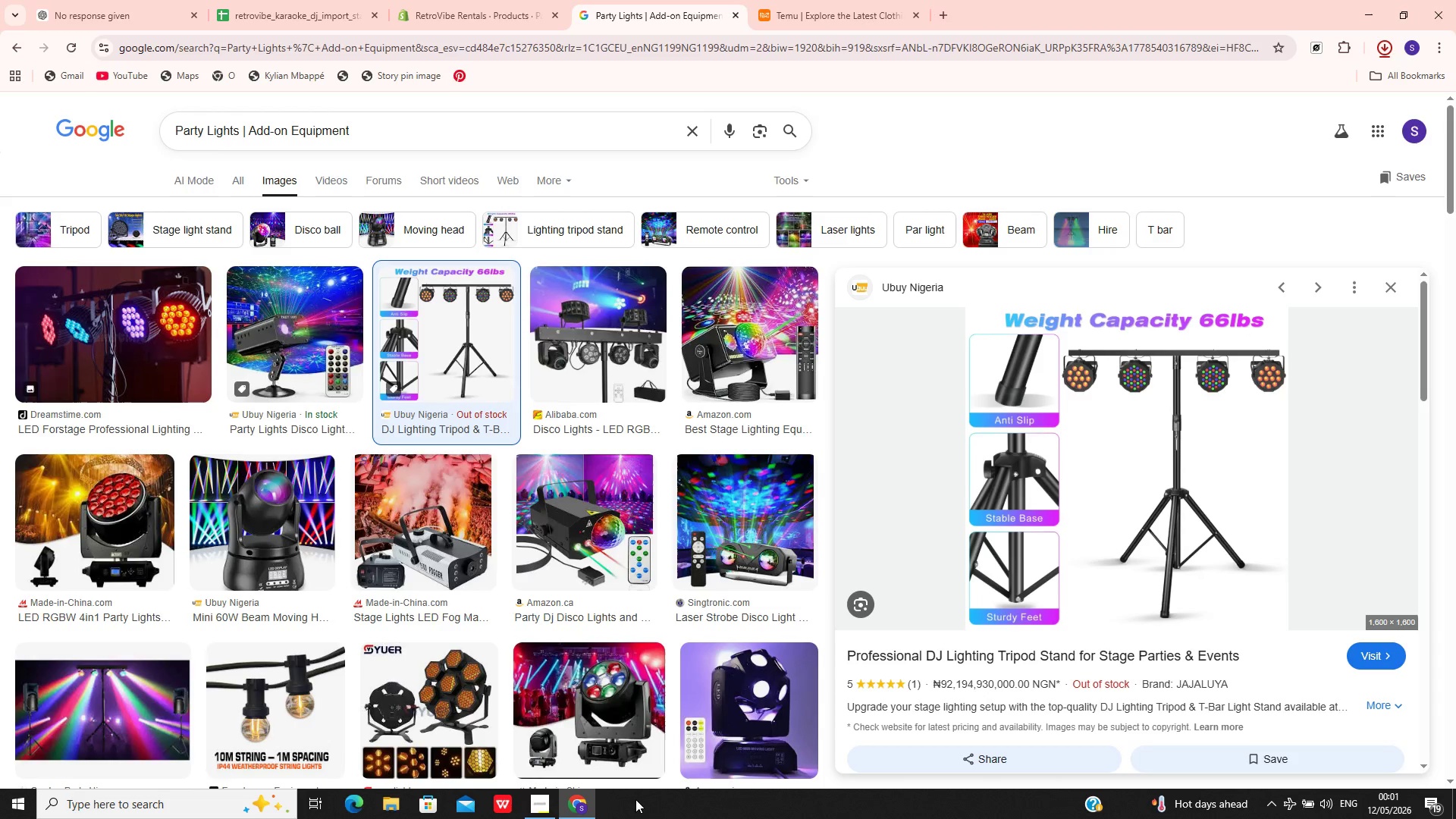 
mouse_move([570, 818])
 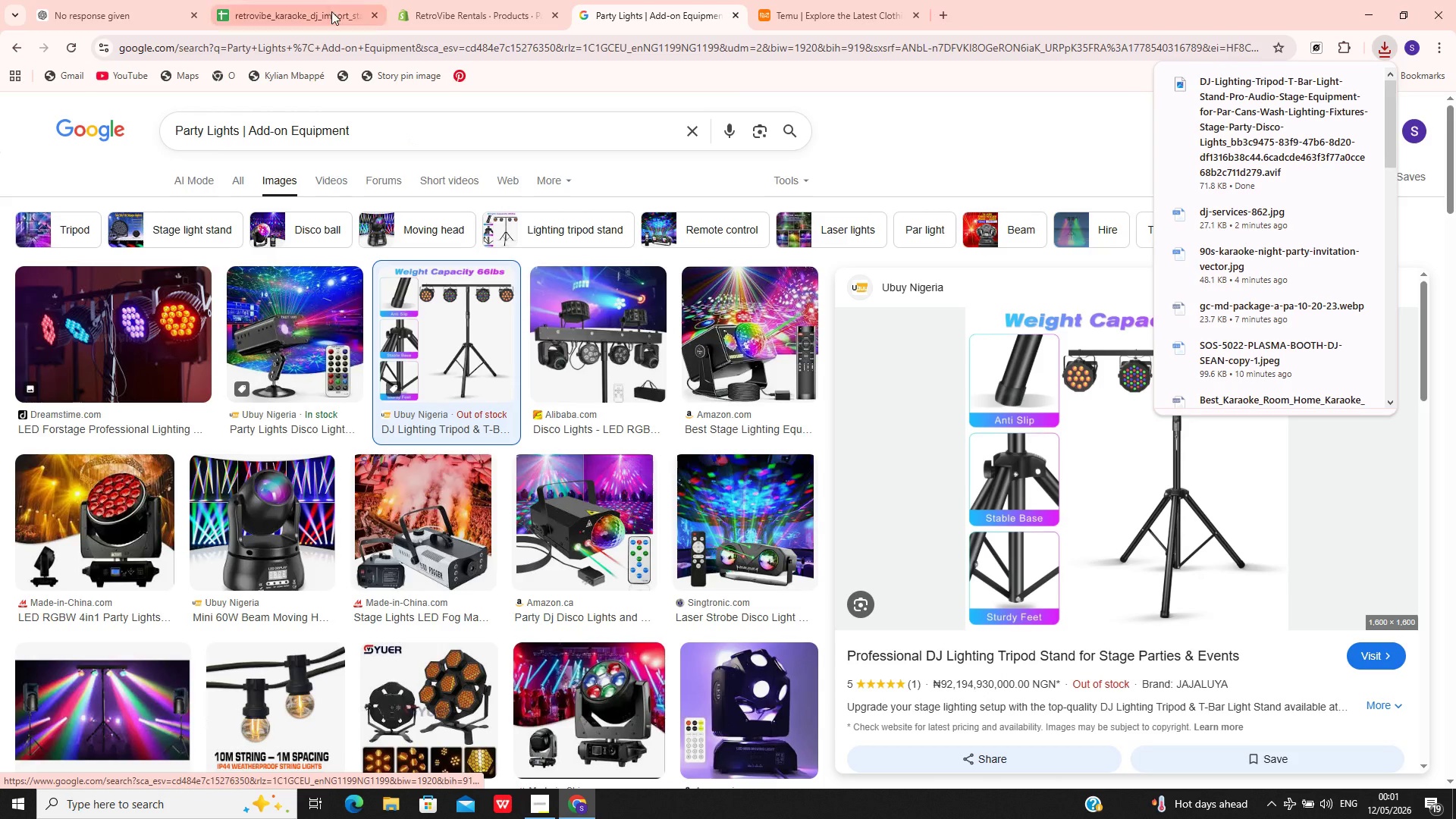 
left_click([447, 1])
 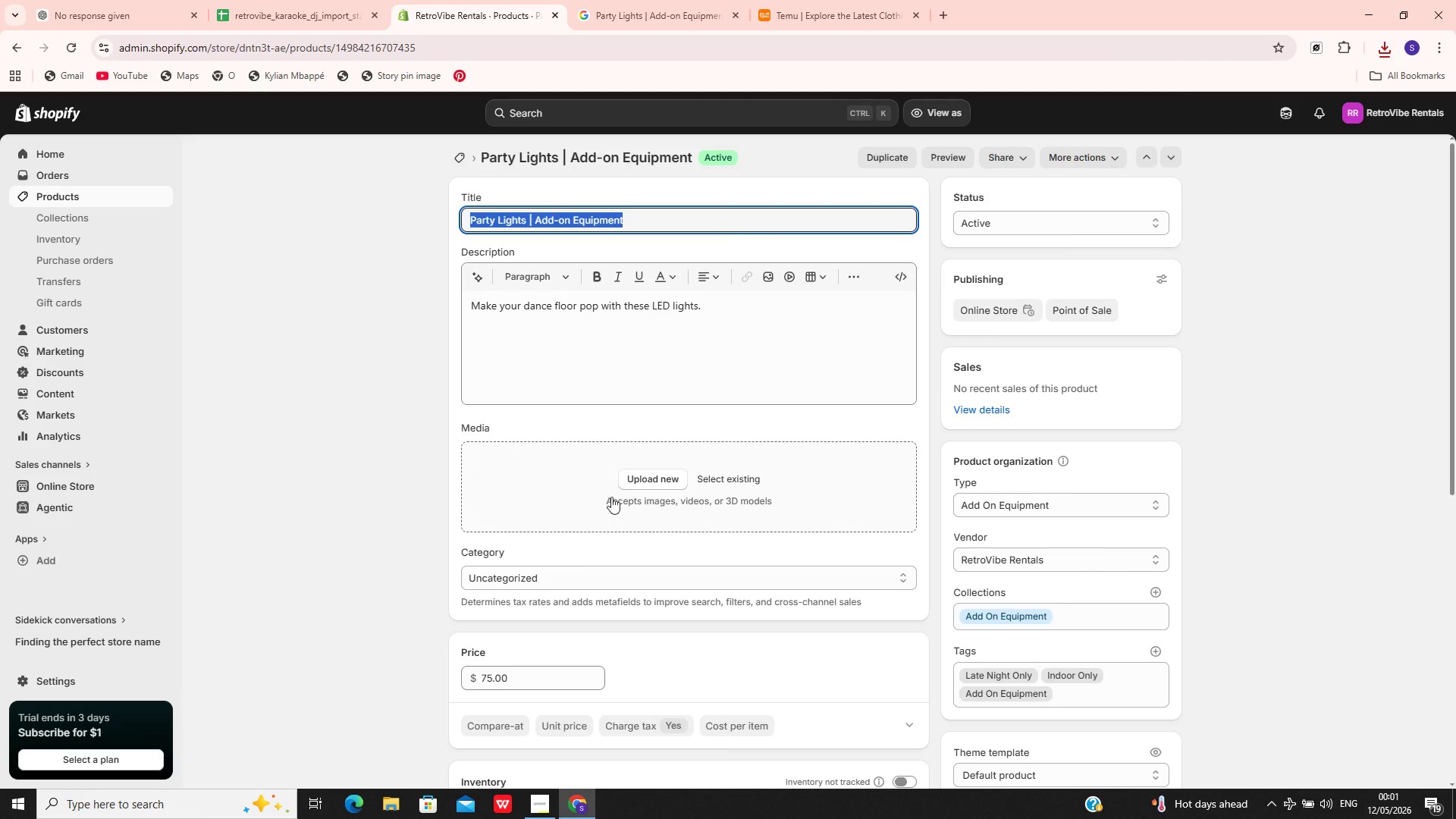 
left_click([612, 496])
 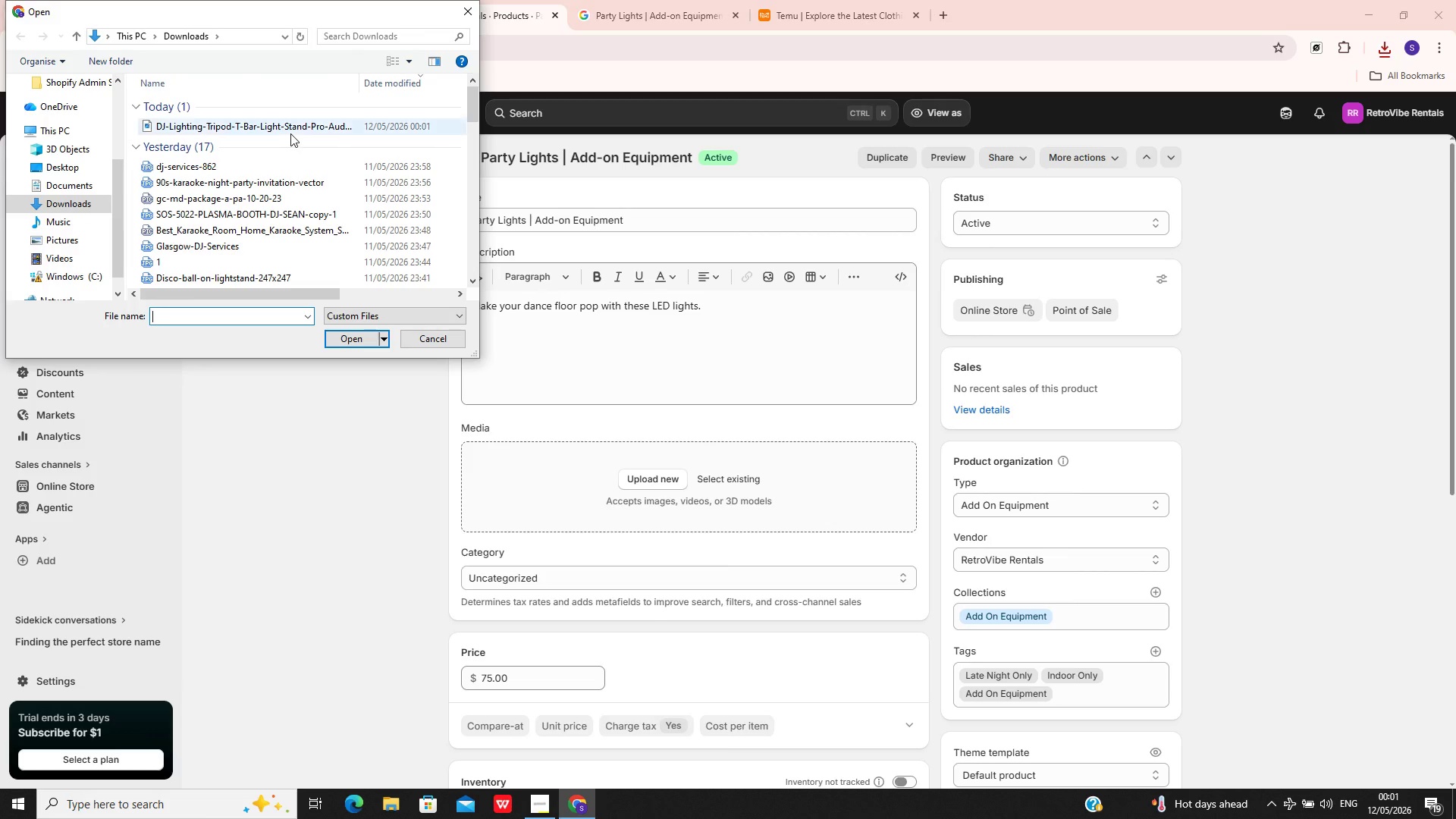 
left_click([287, 133])
 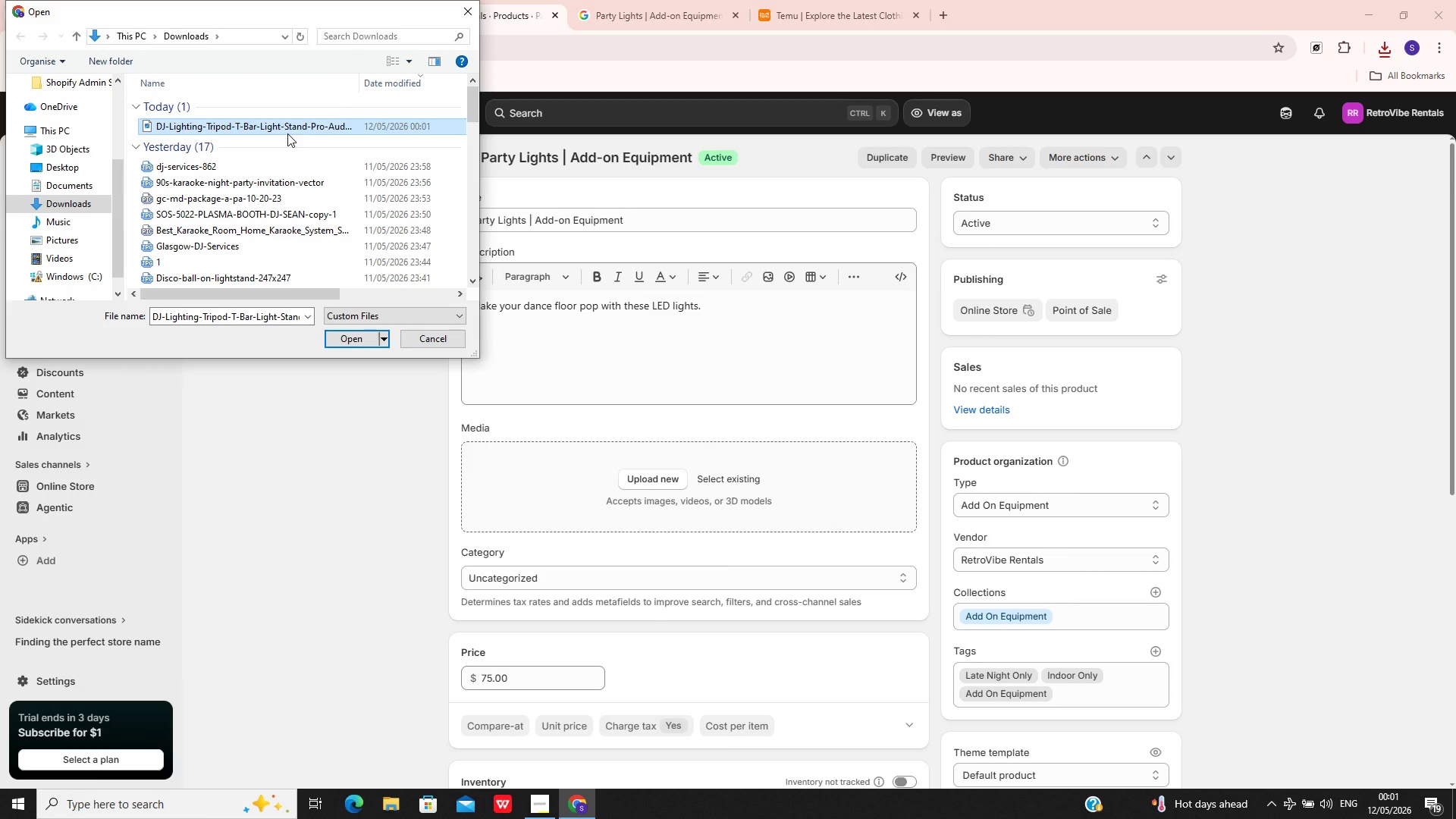 
key(Enter)
 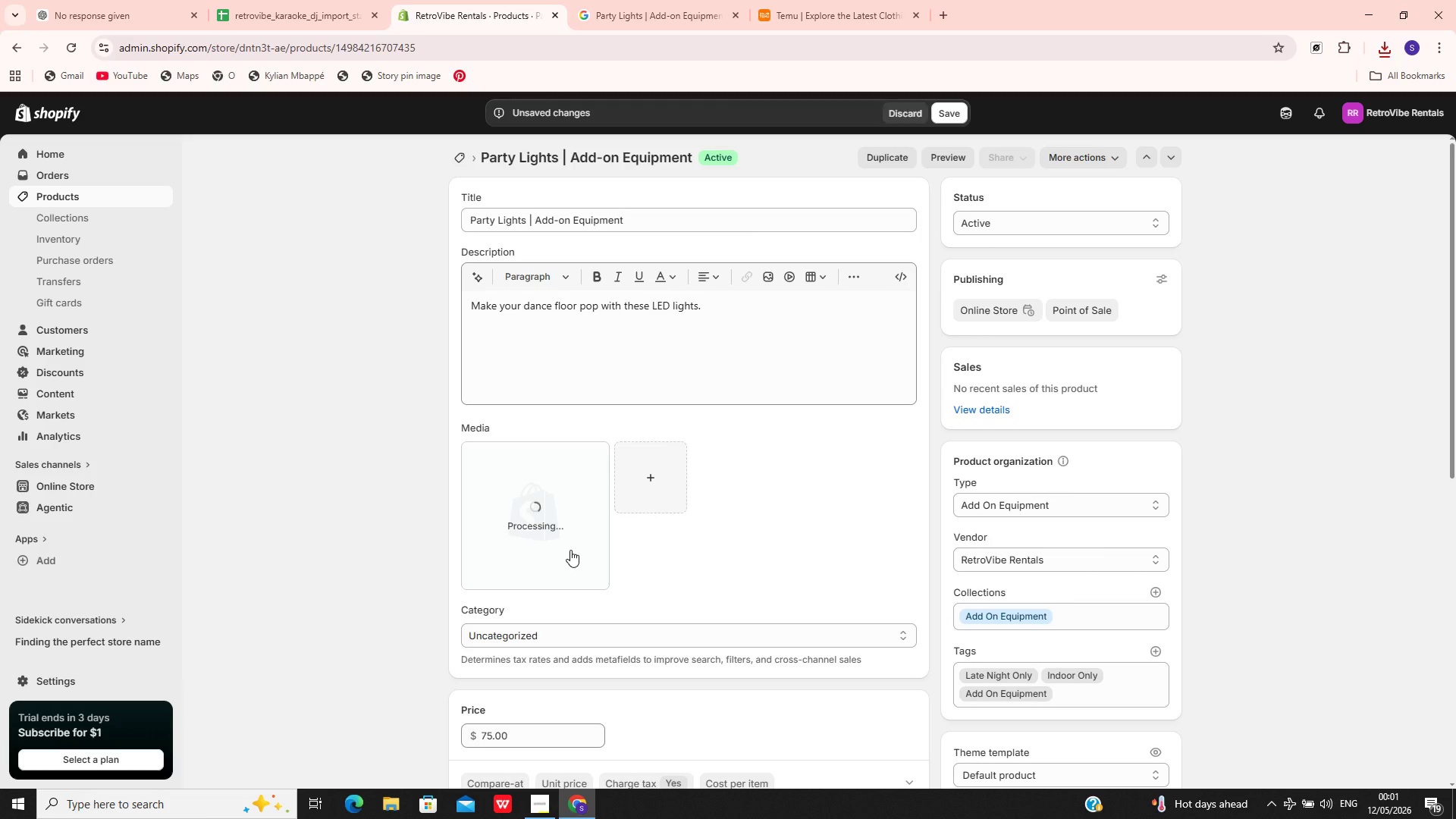 
wait(11.06)
 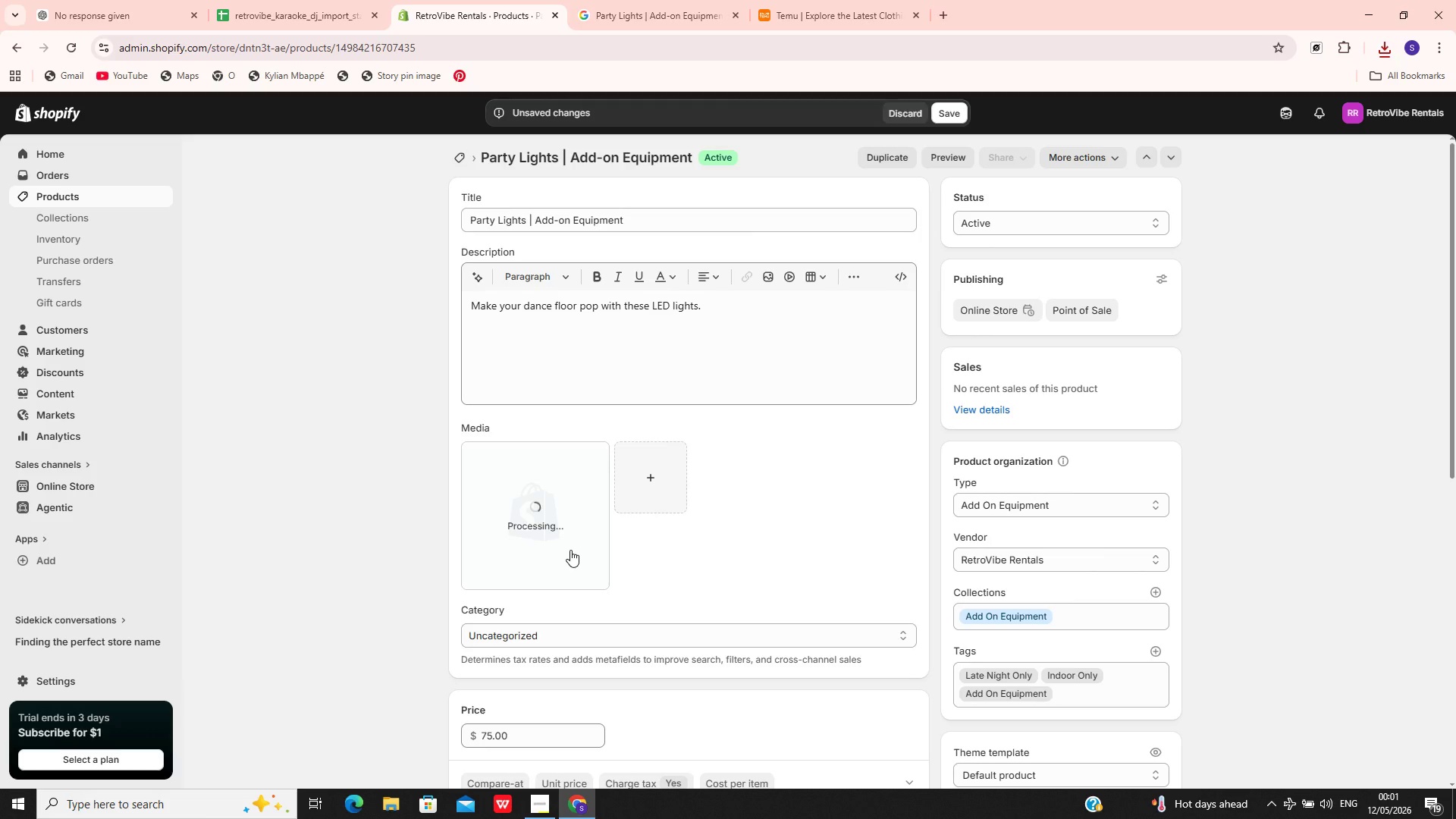 
left_click([669, 662])
 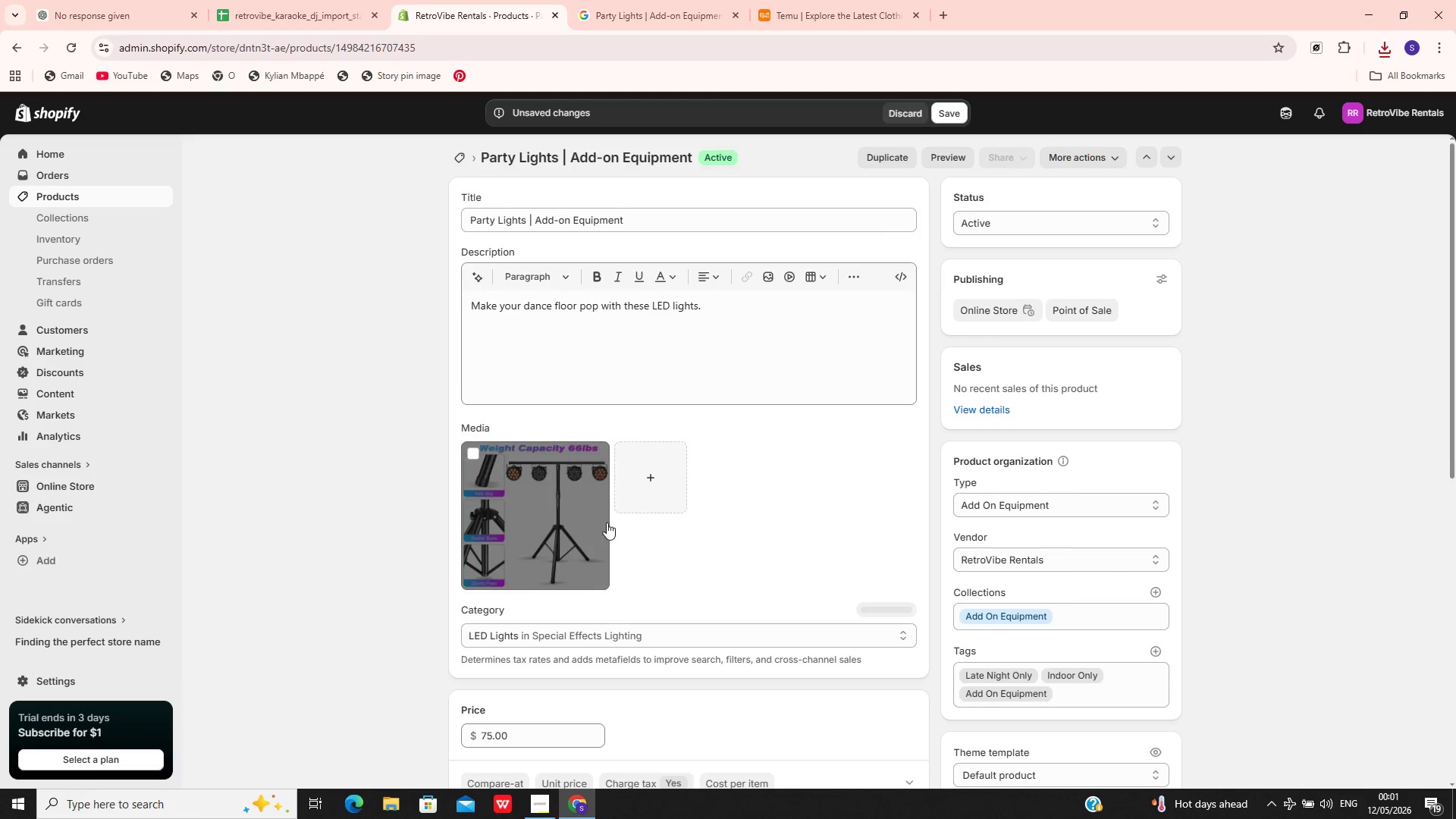 
left_click([579, 511])
 